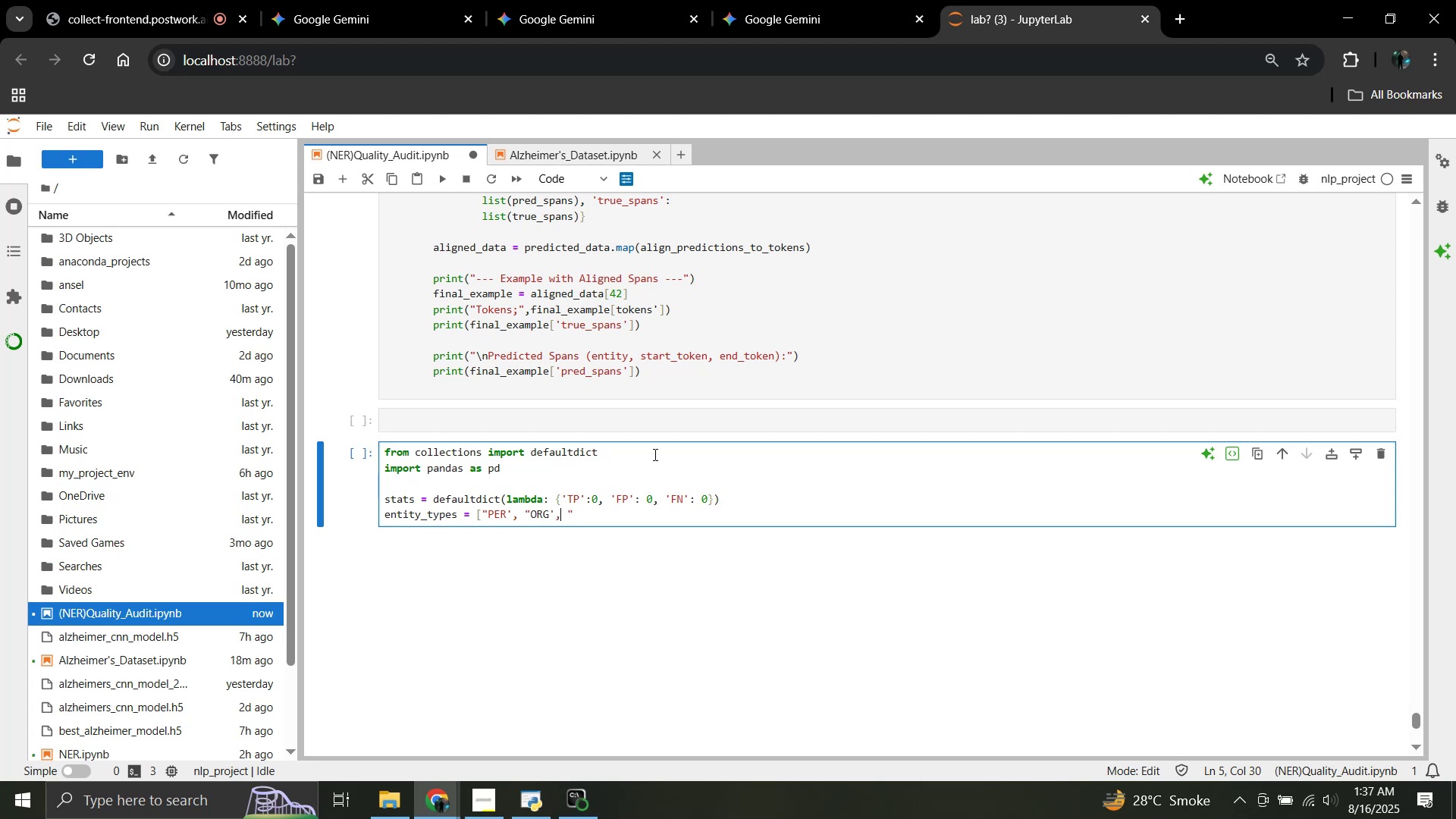 
key(ArrowLeft)
 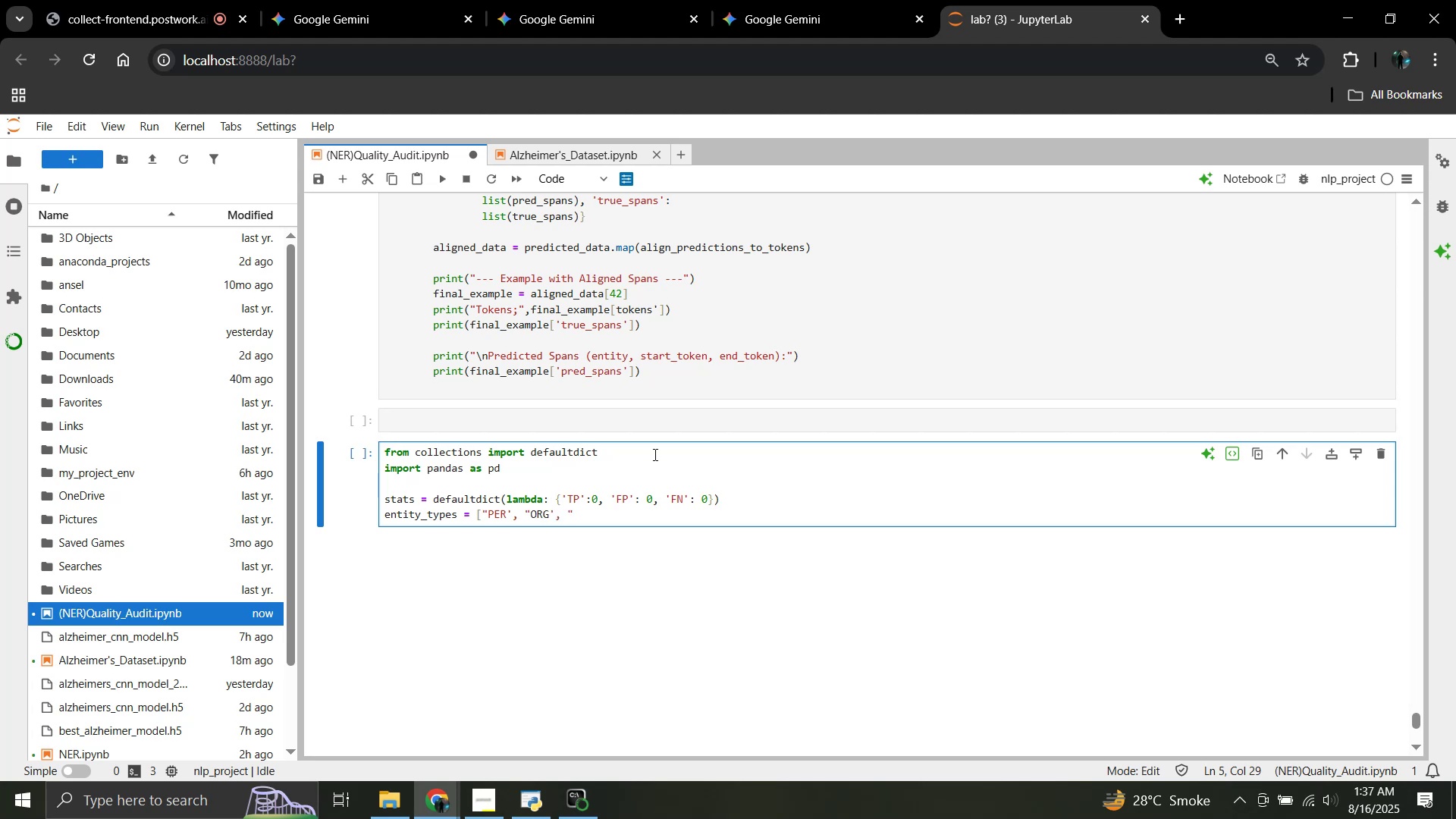 
key(Backspace)
 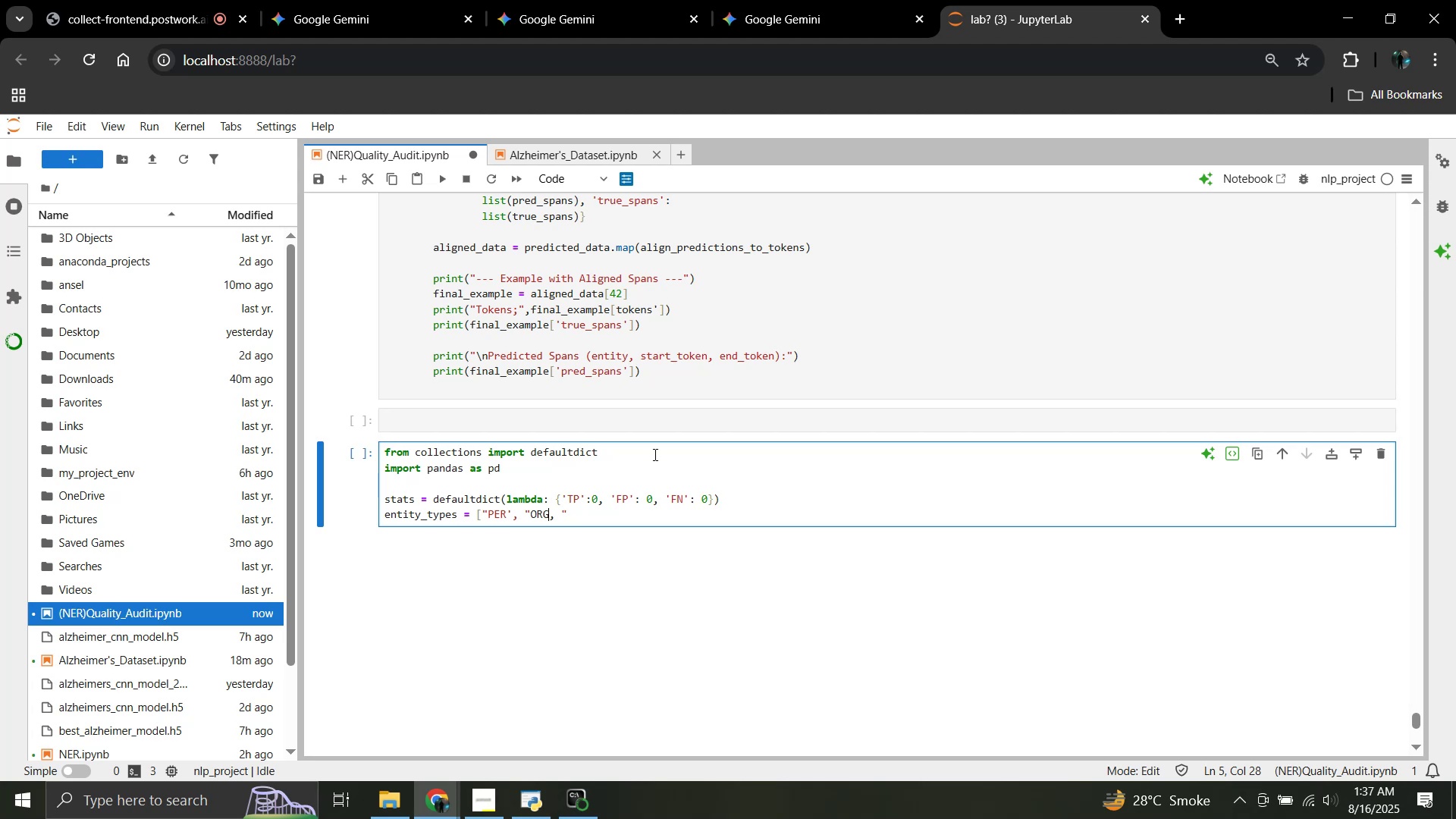 
key(Shift+Quote)
 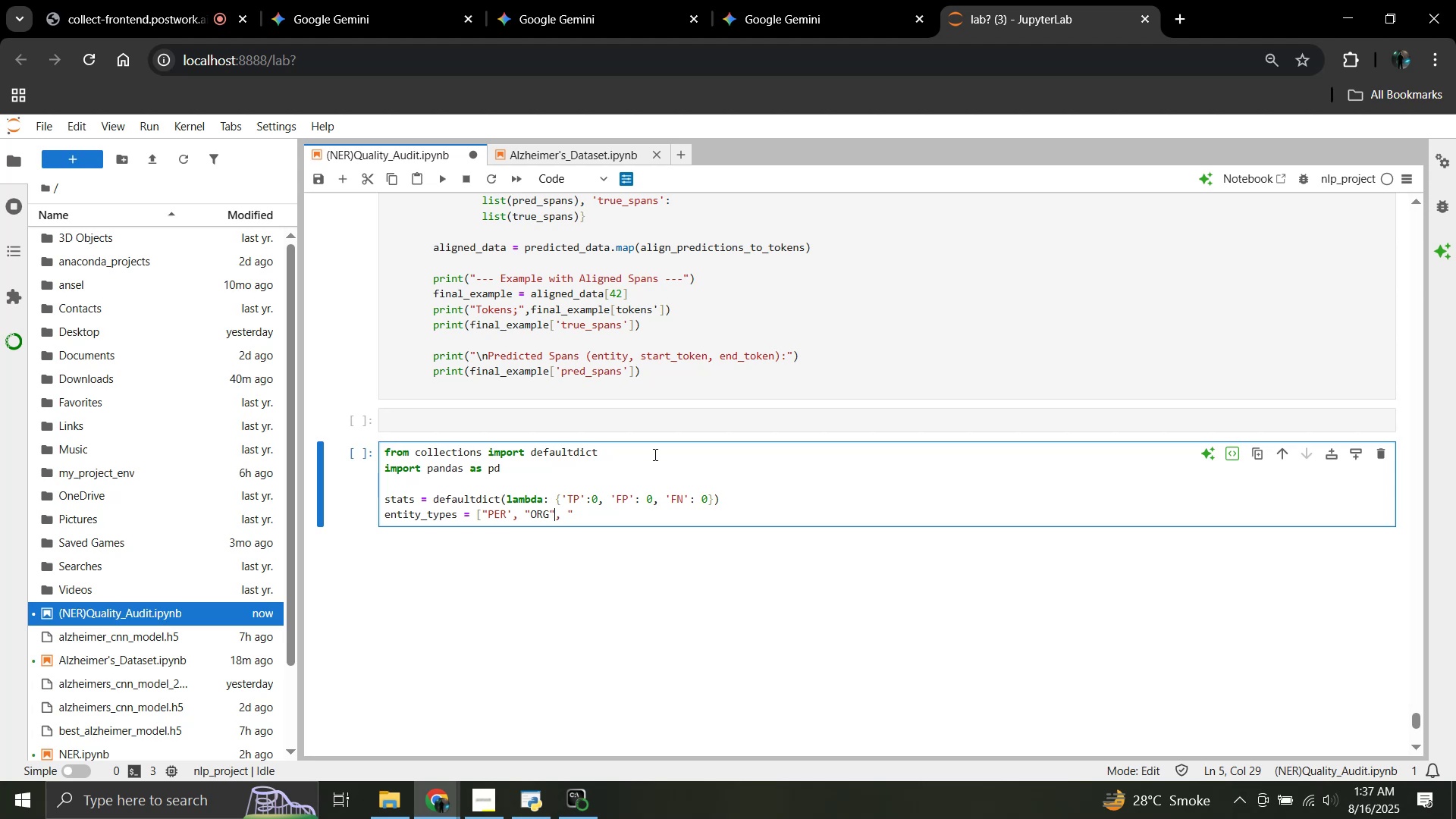 
key(ArrowRight)
 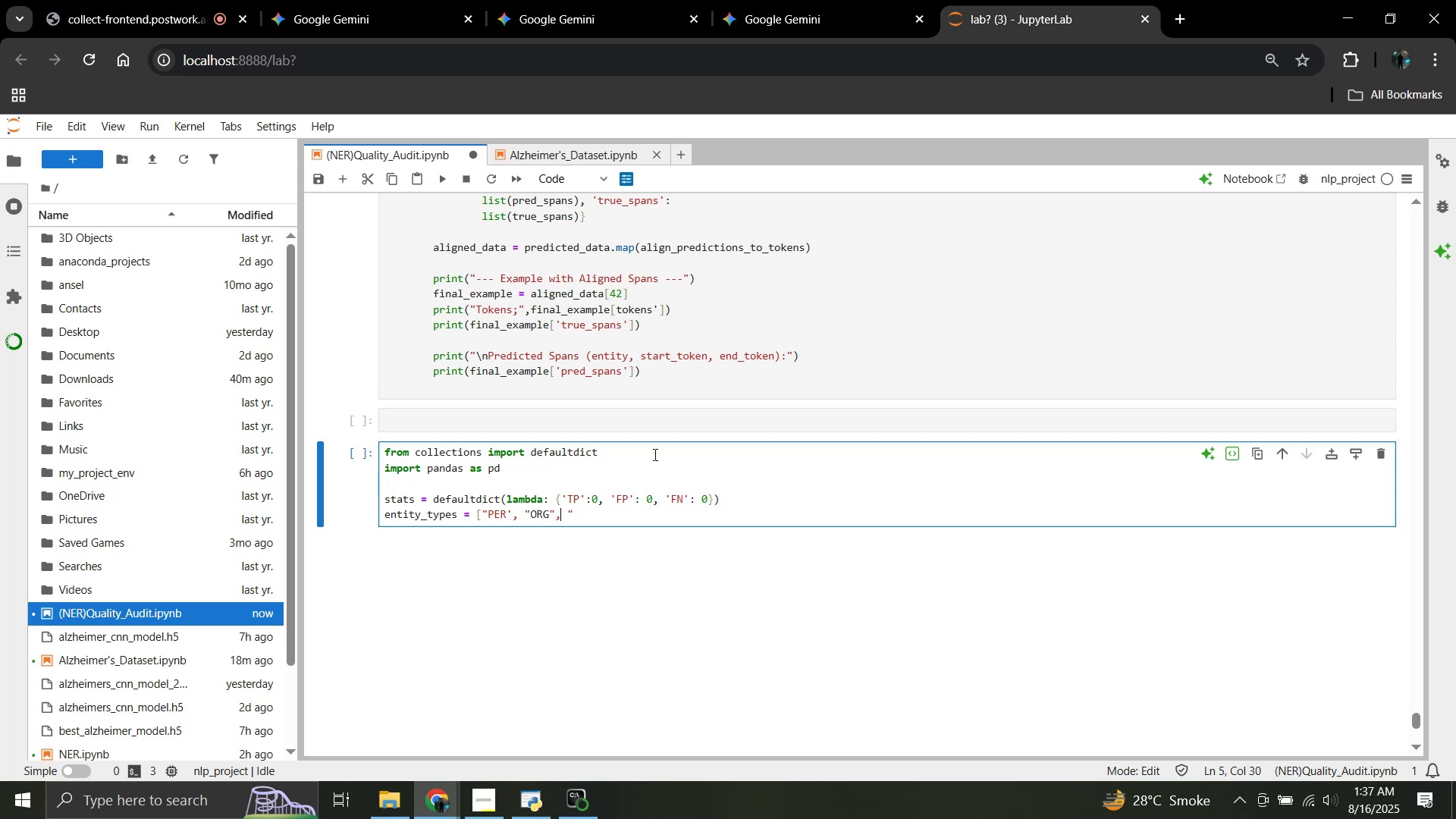 
key(ArrowRight)
 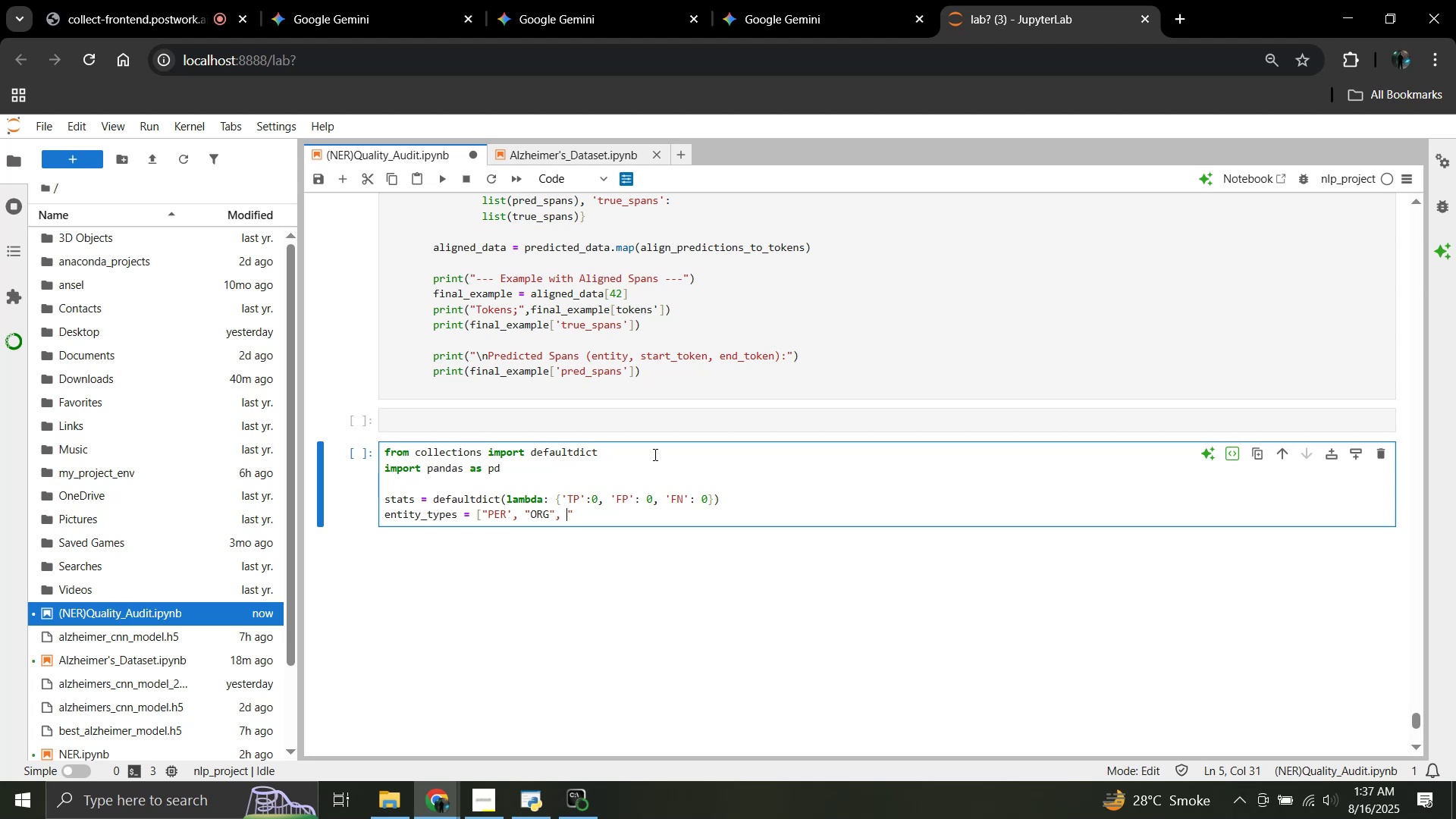 
key(ArrowRight)
 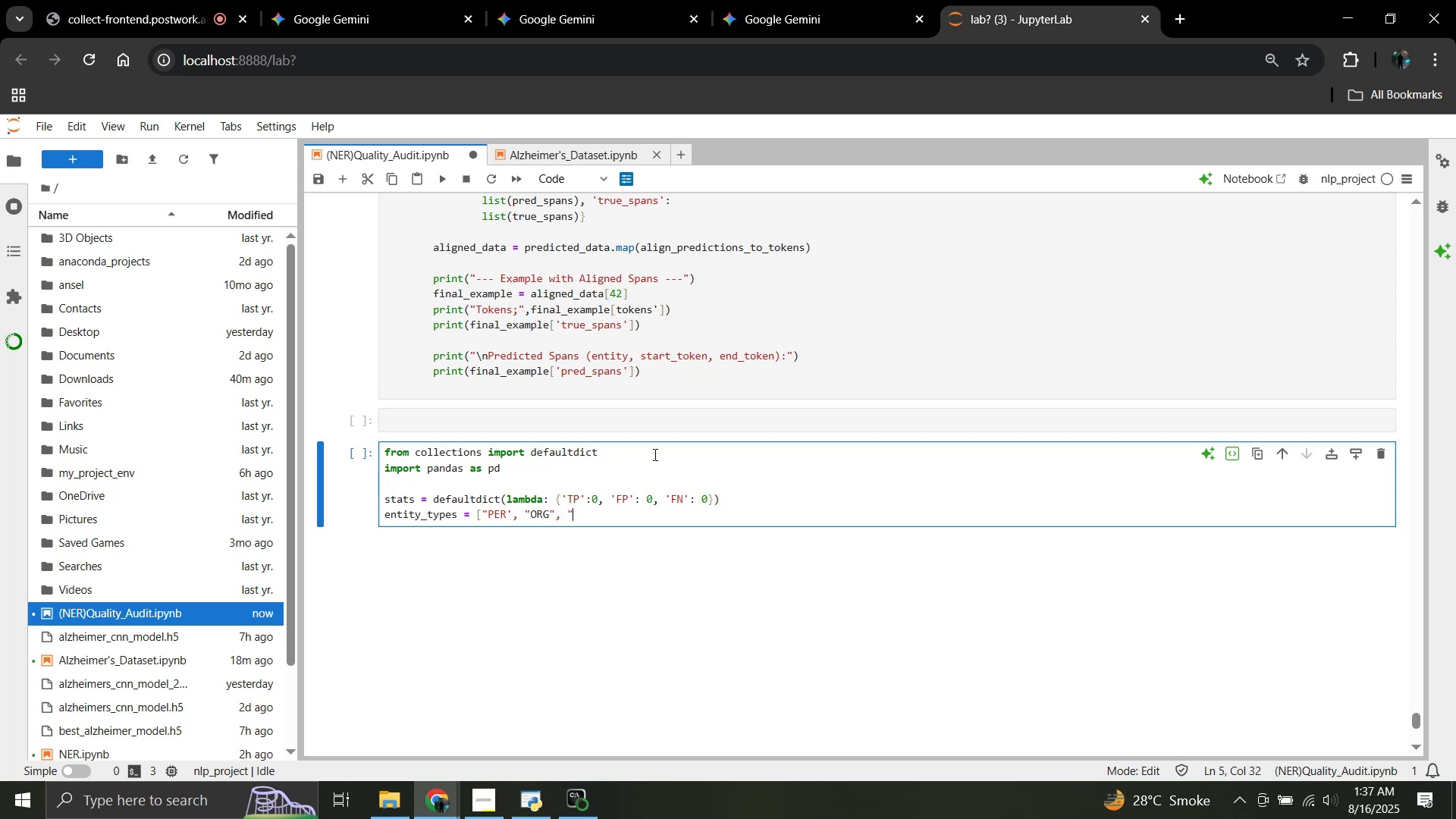 
key(ArrowRight)
 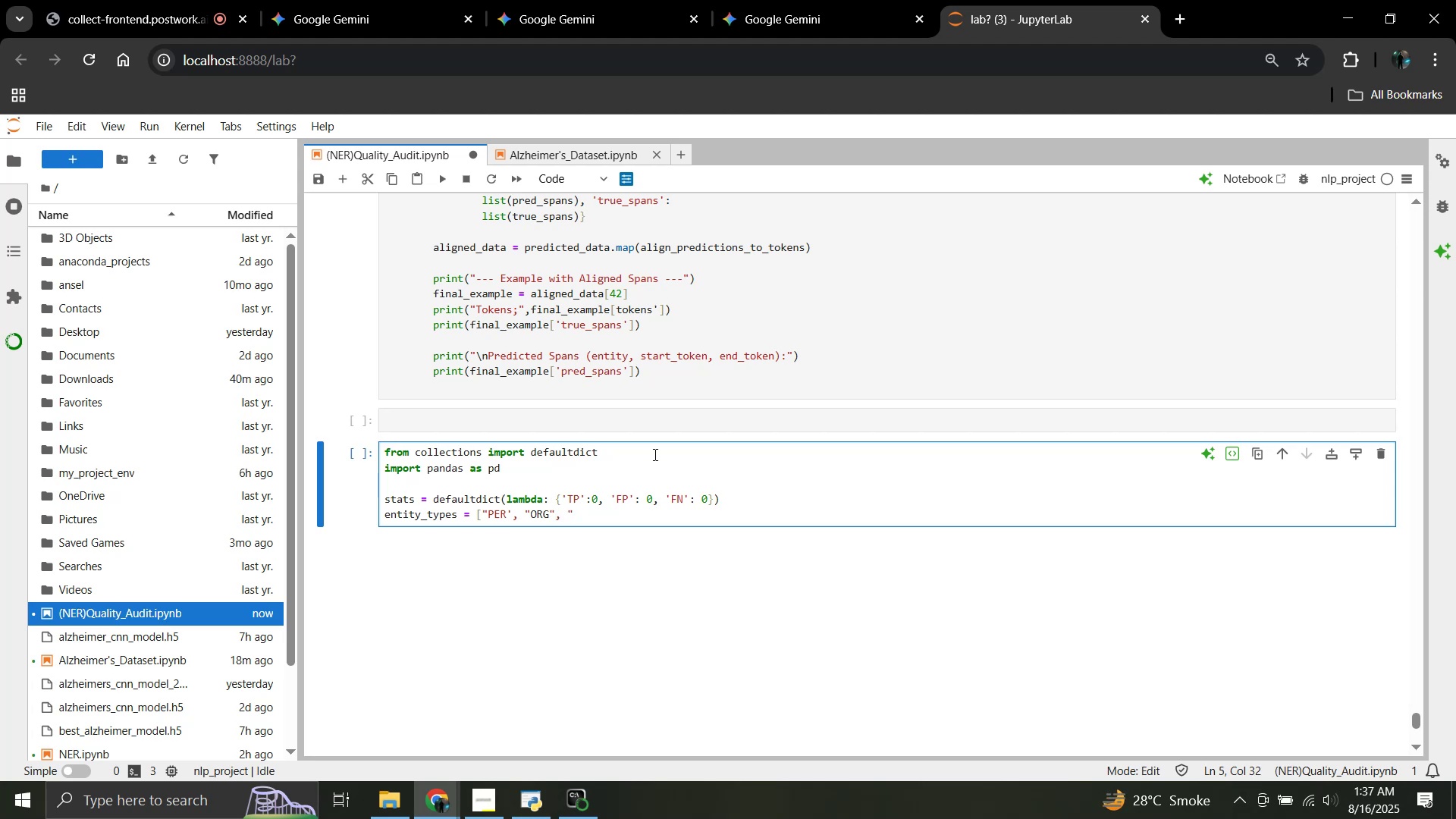 
wait(5.28)
 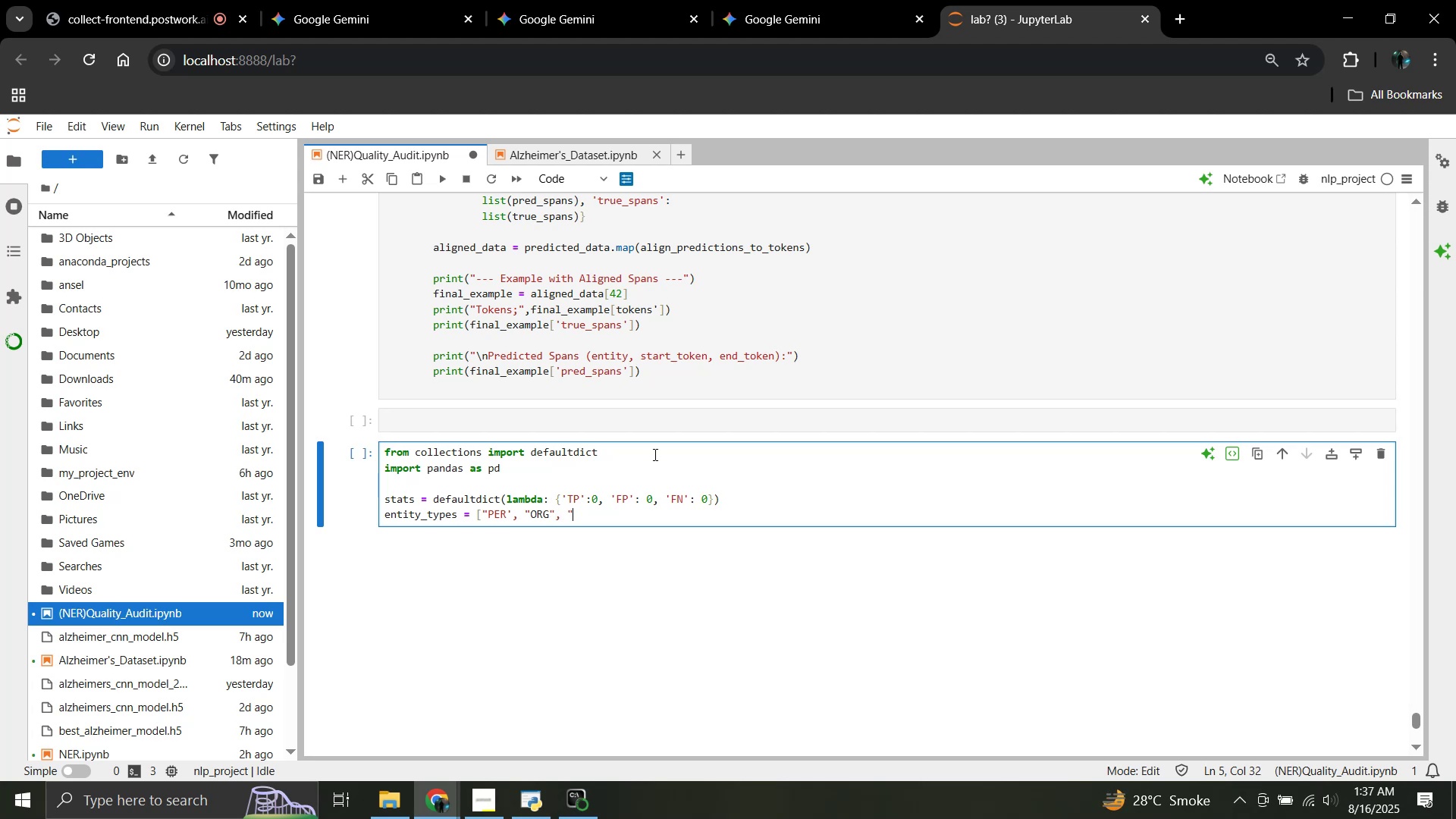 
hold_key(key=ShiftLeft, duration=1.52)
 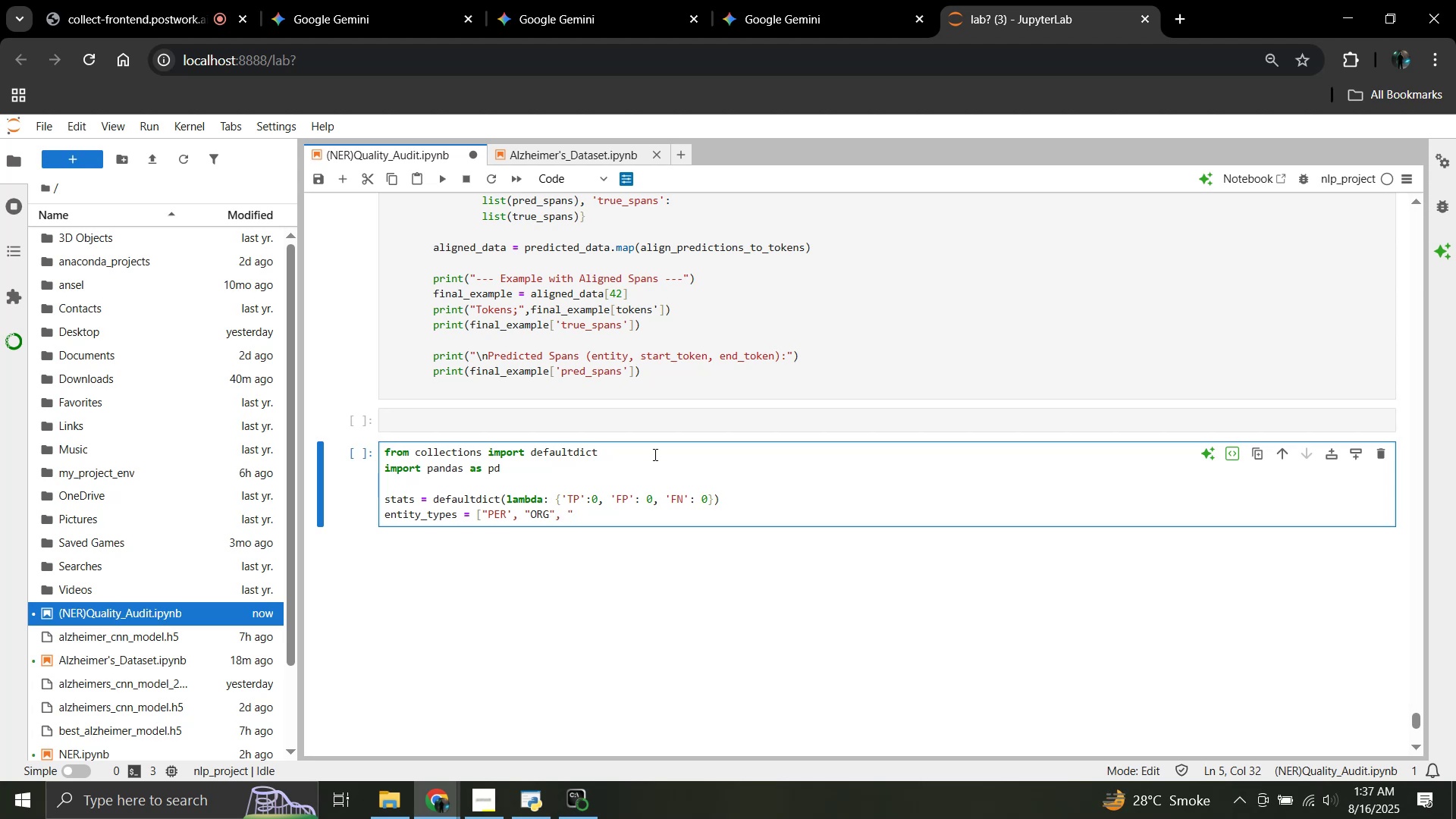 
type(LOC")
 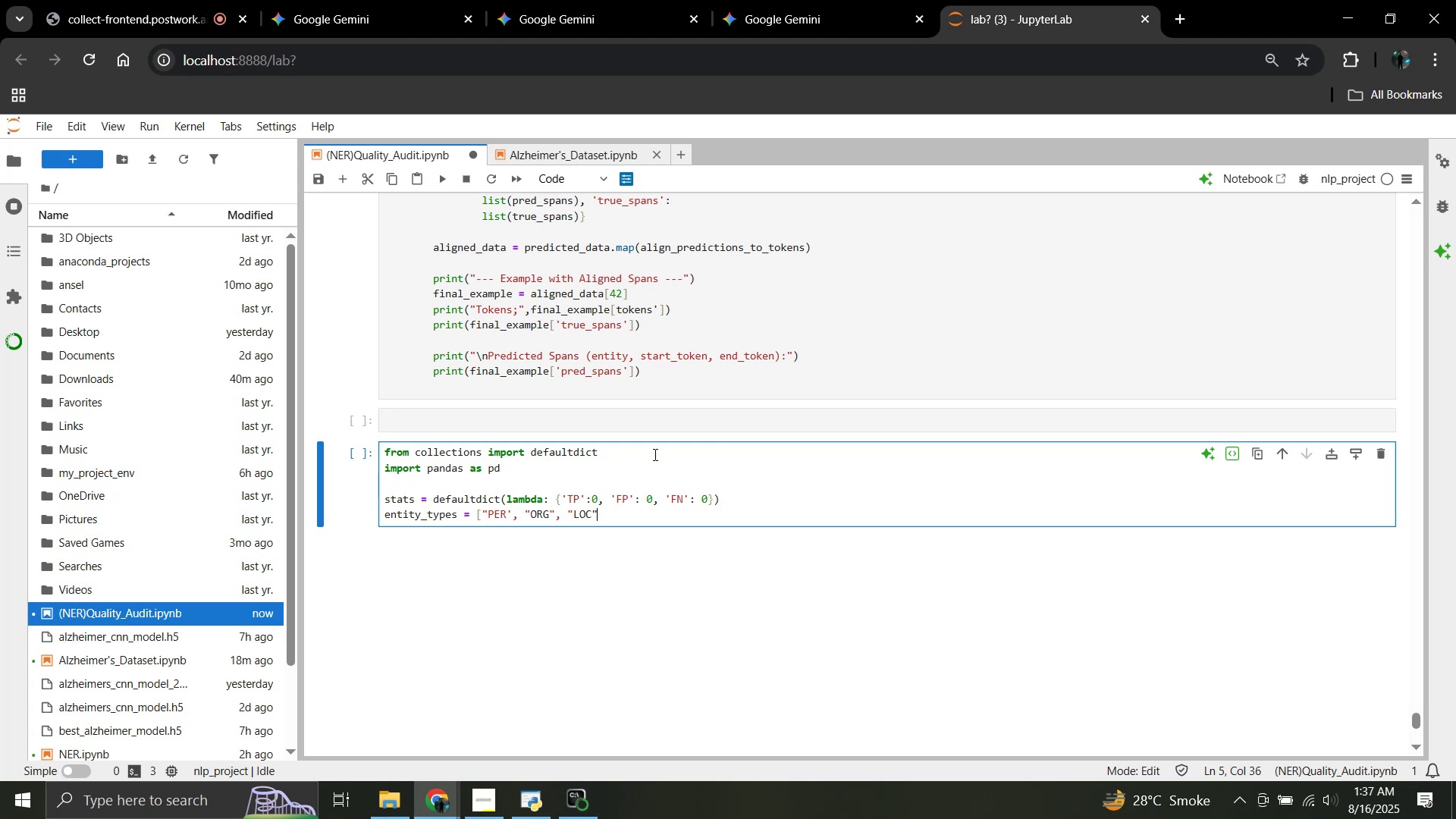 
type(, "MISC"])
 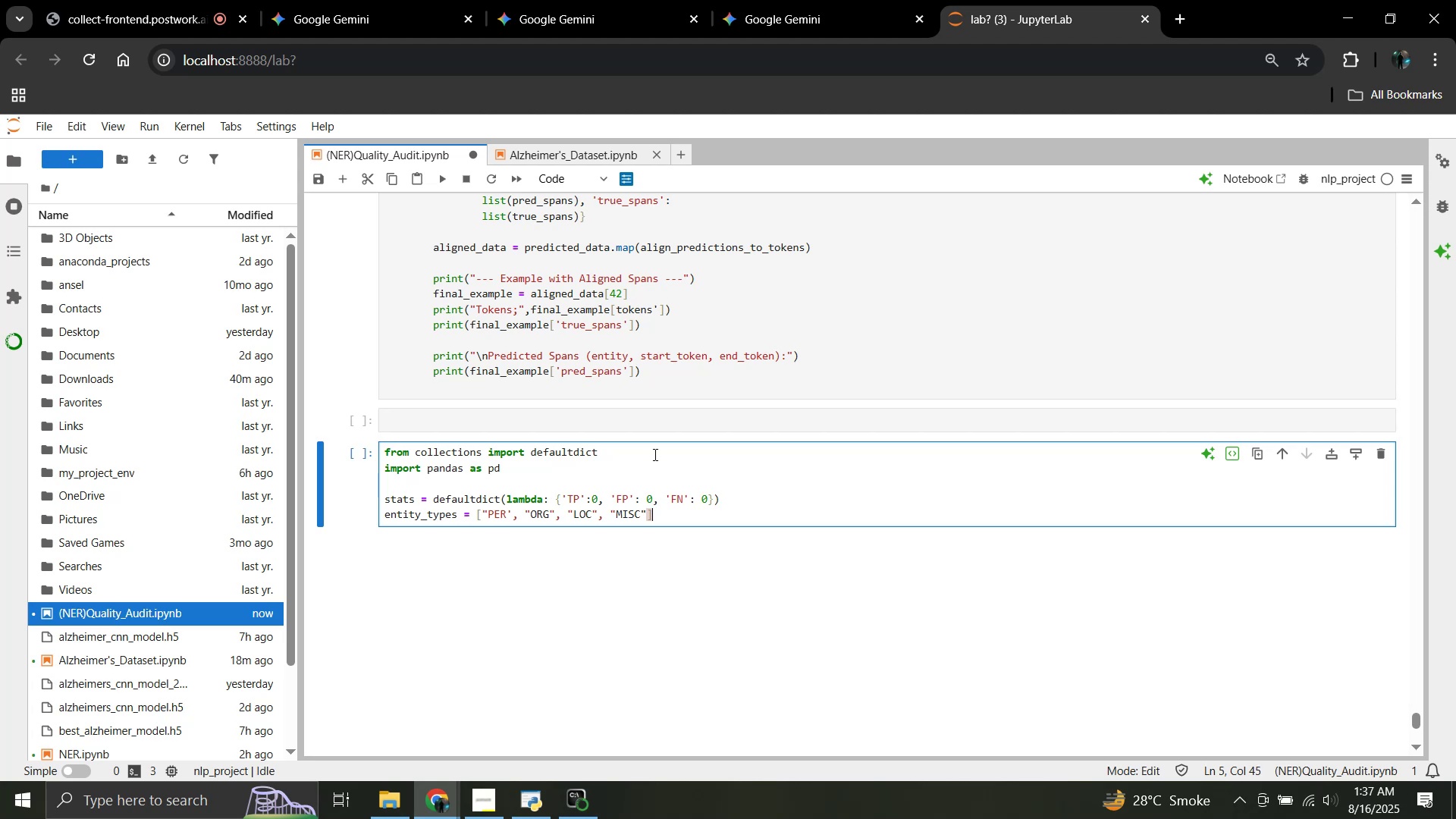 
key(Enter)
 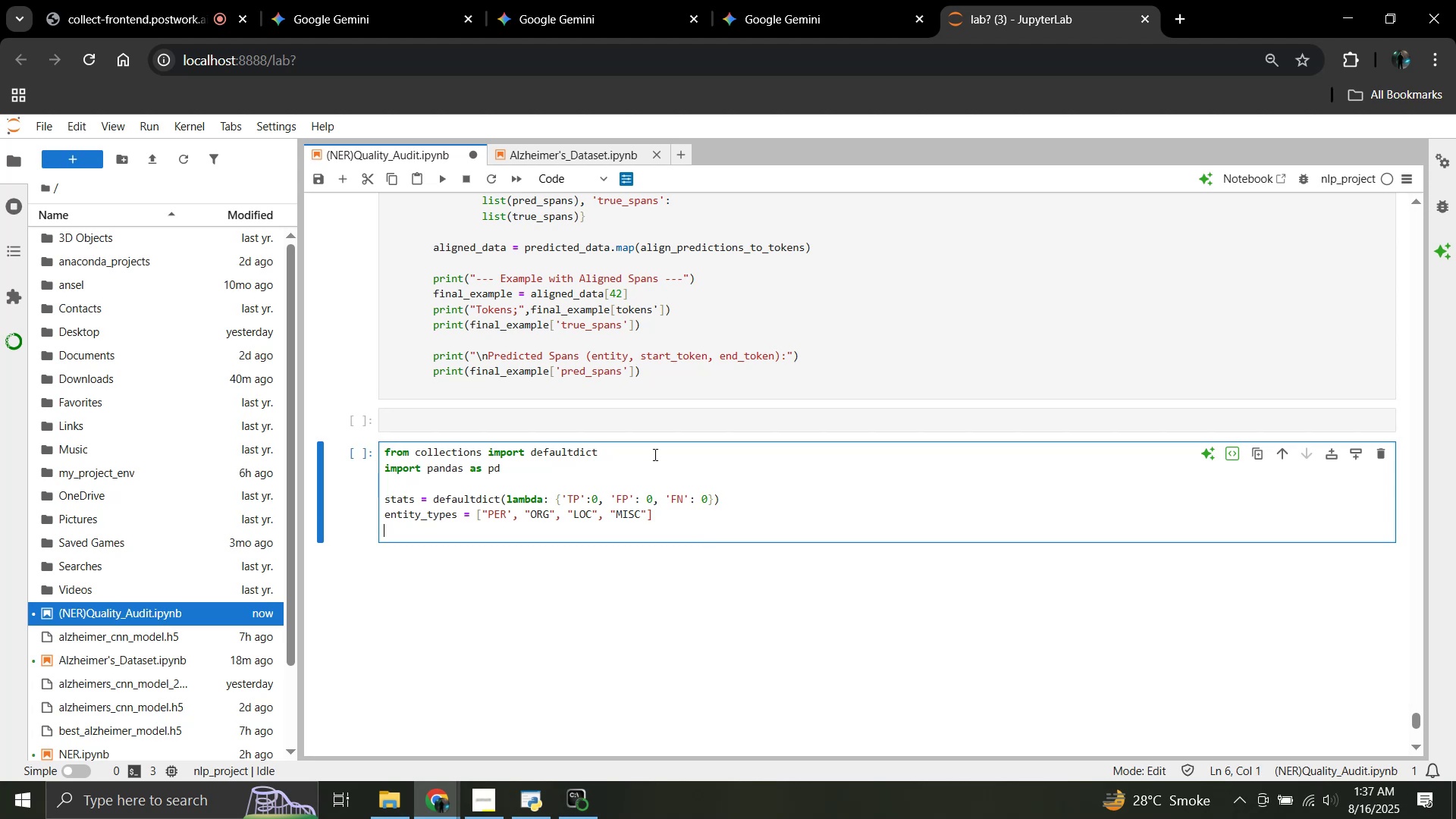 
key(Enter)
 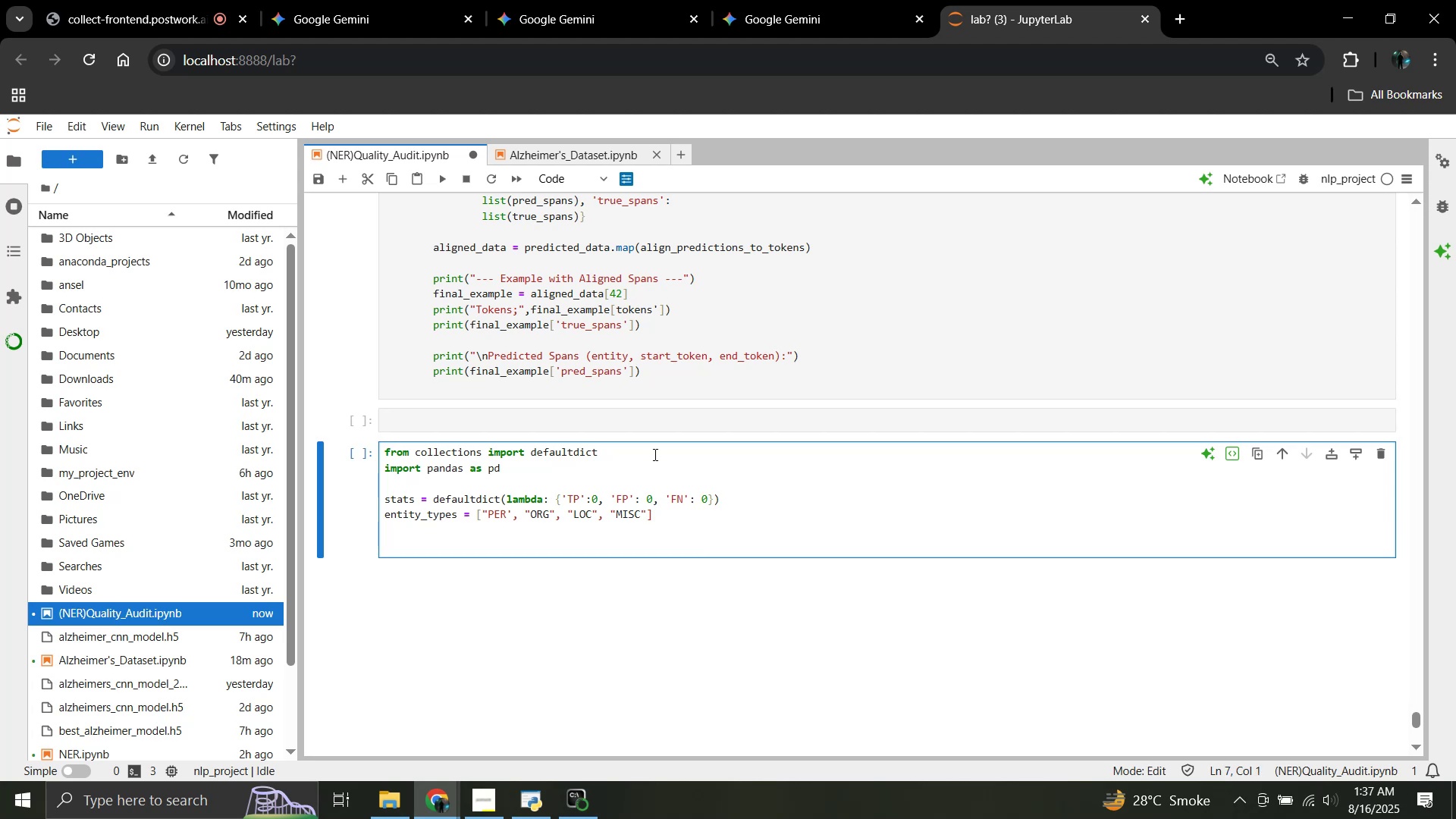 
wait(8.17)
 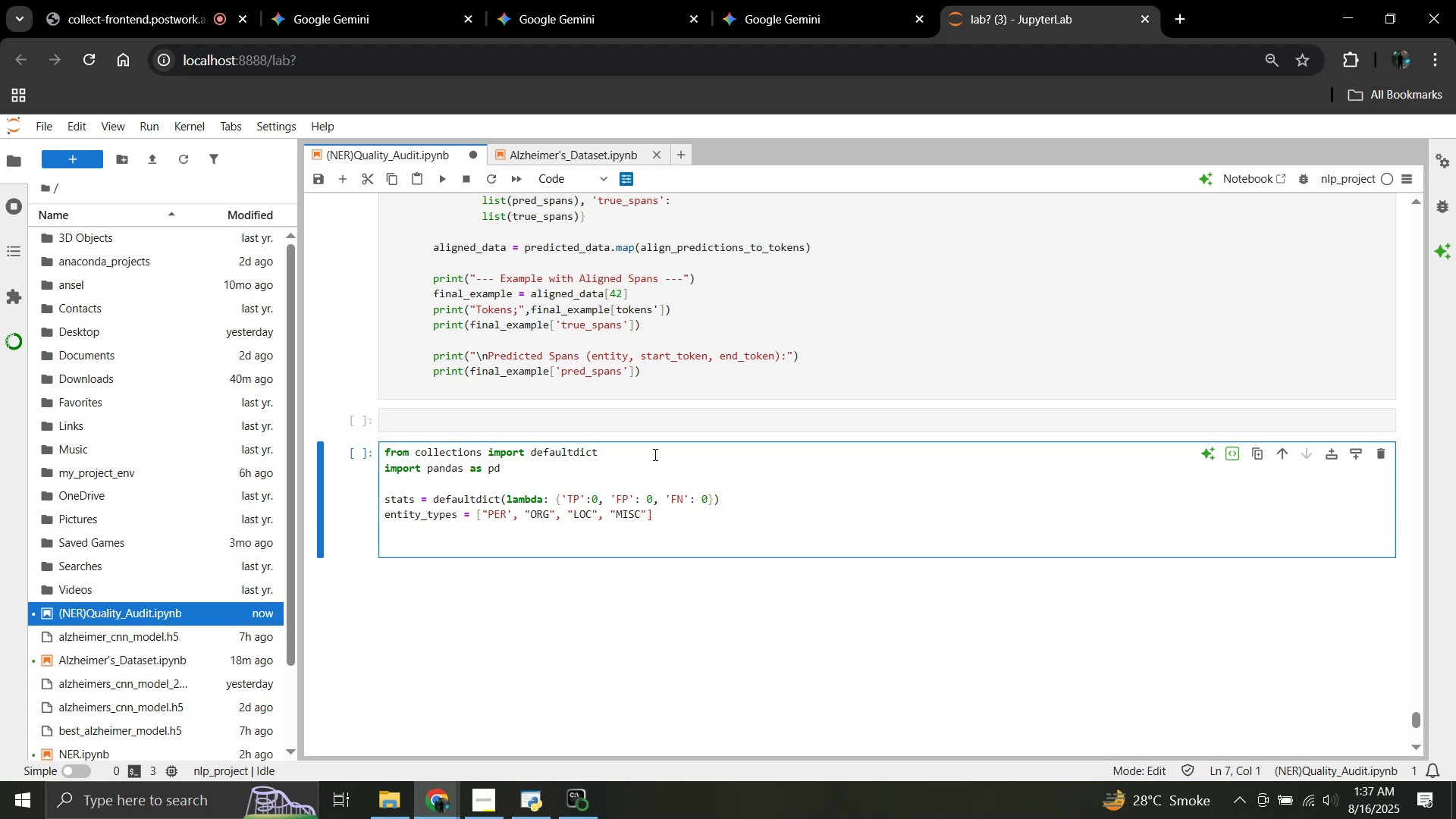 
type(for)
 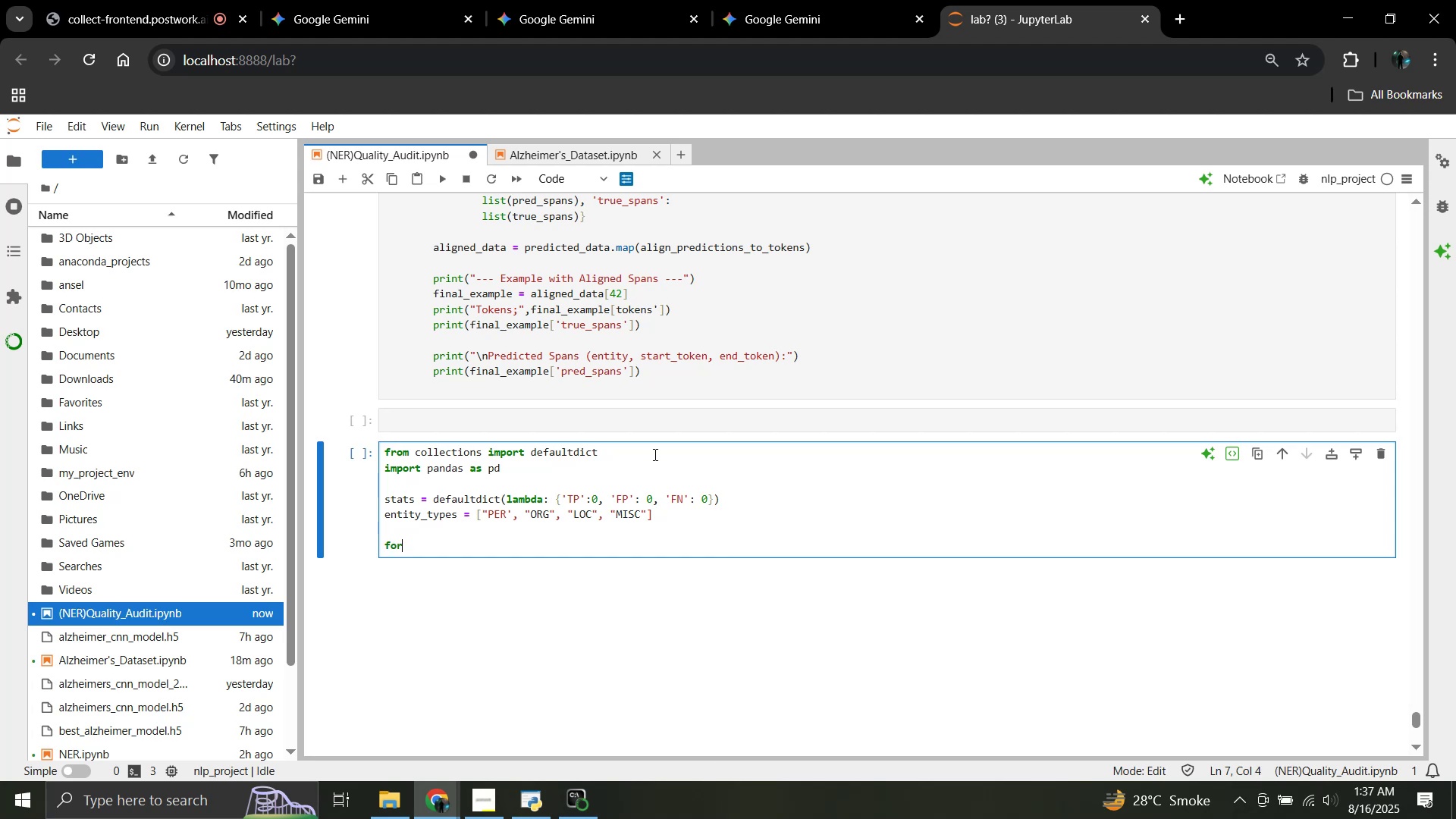 
type( example in aligned )
key(Backspace)
type(_data:)
 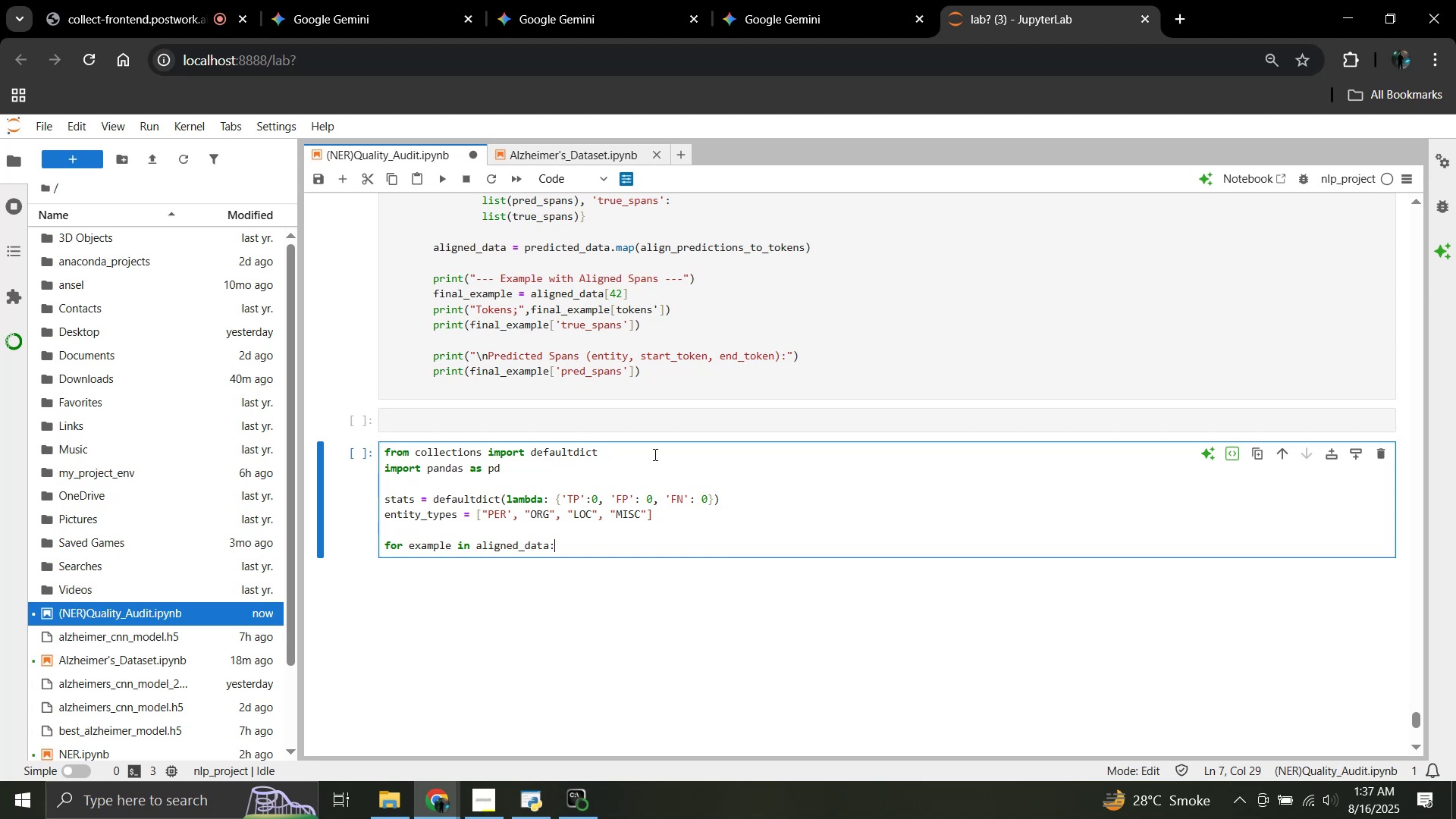 
key(Enter)
 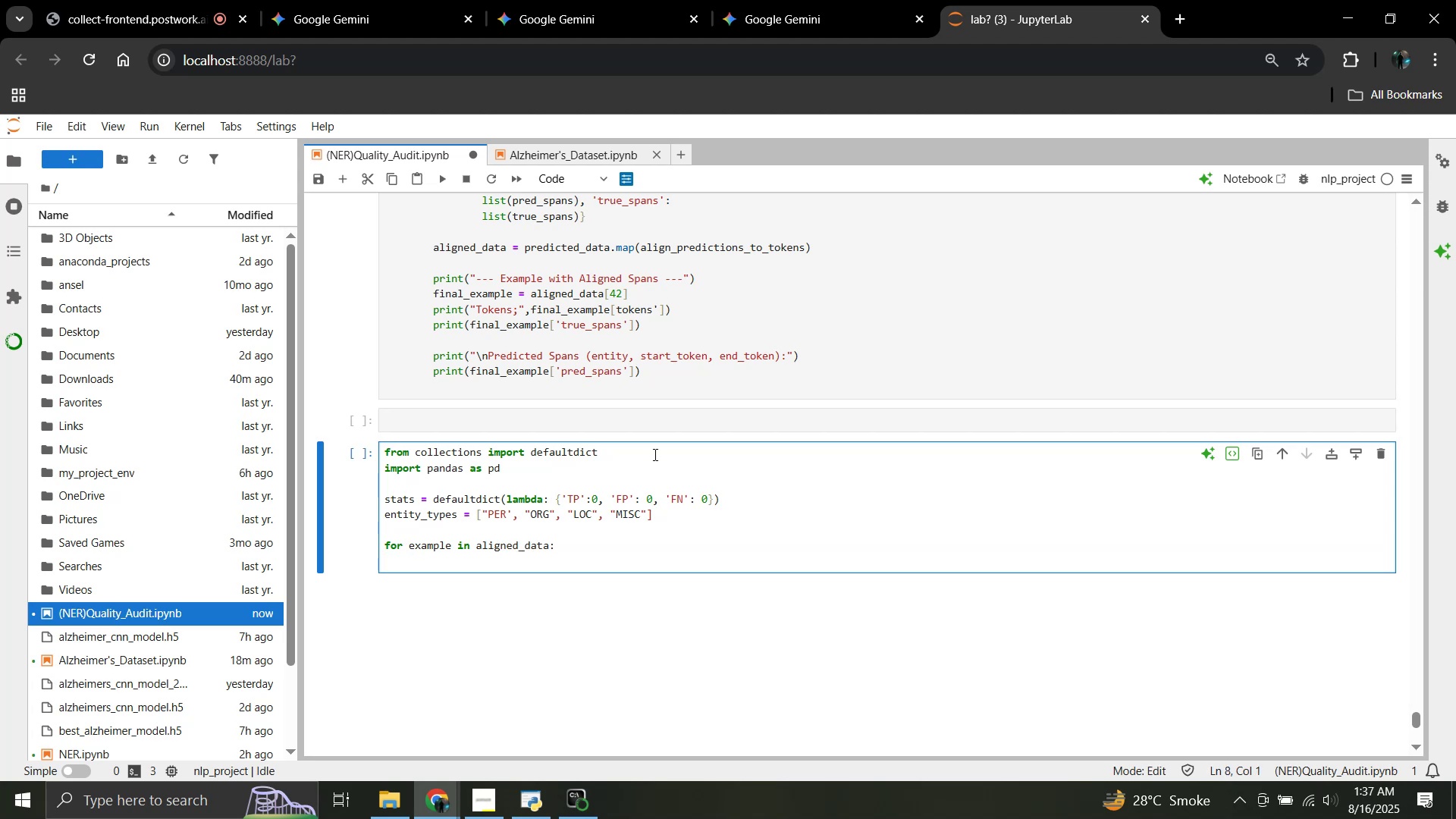 
type(true_spans = set)
 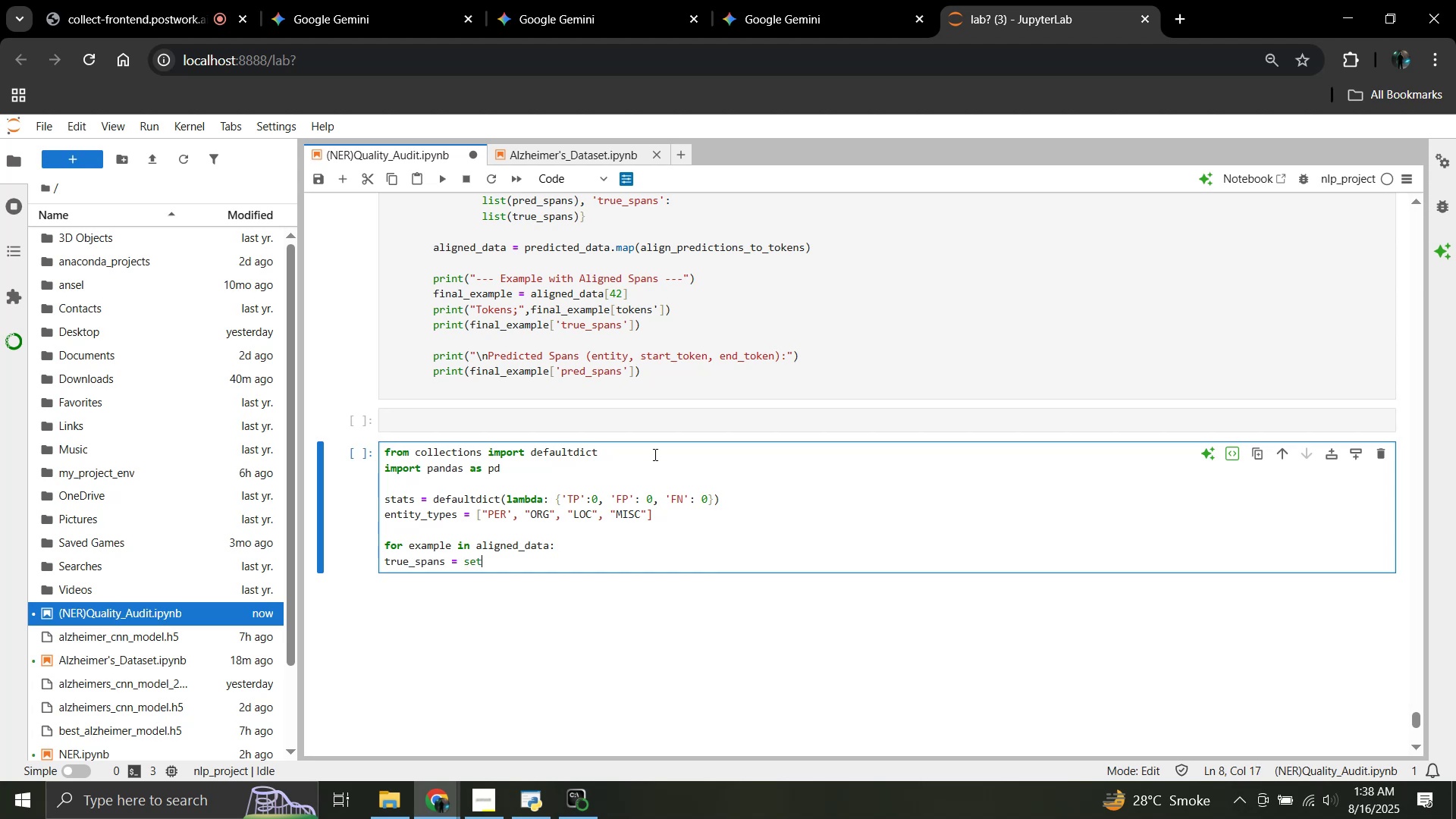 
hold_key(key=ShiftLeft, duration=1.24)
 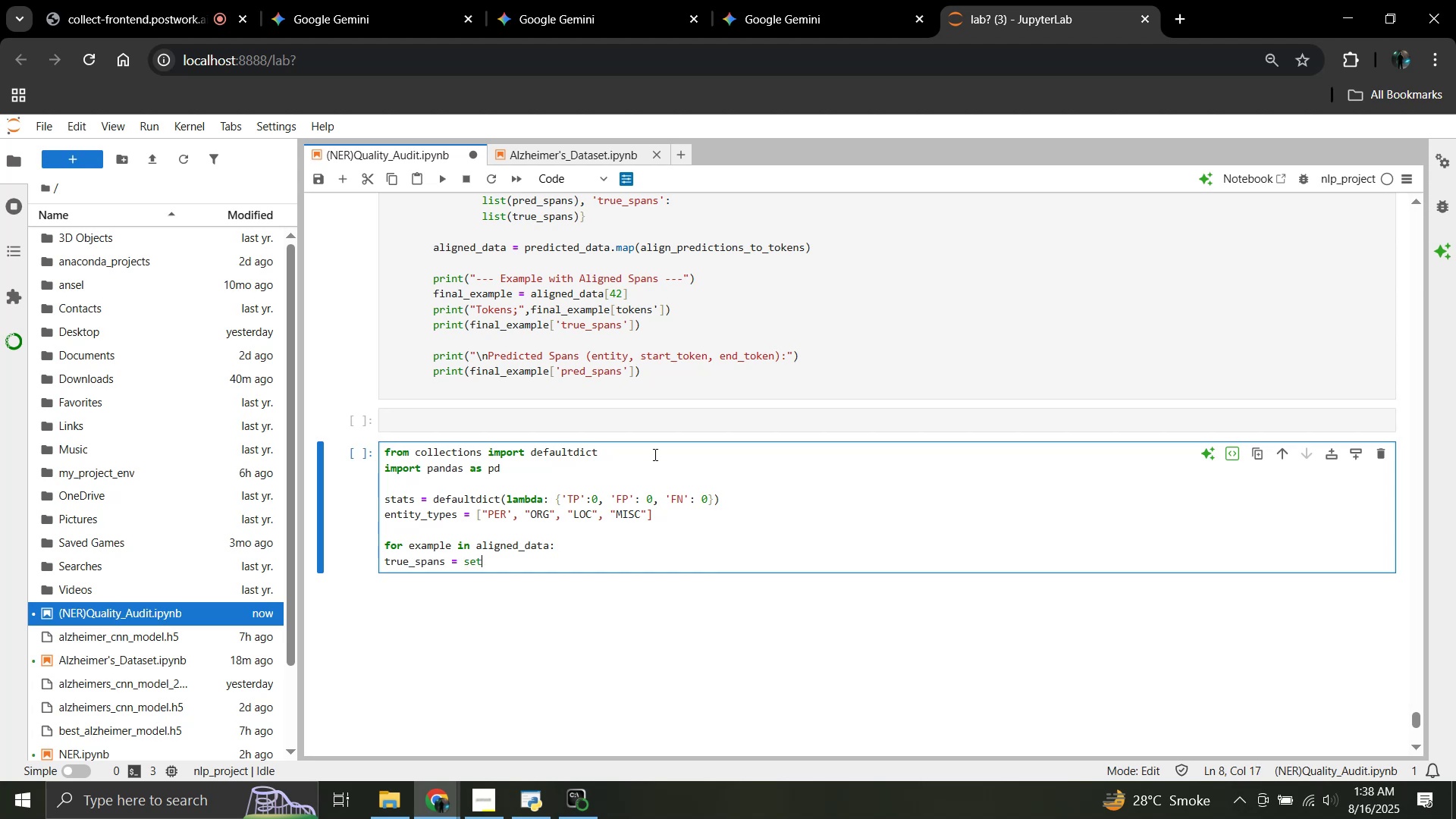 
type((map(tuple, example['true_spans'])))
 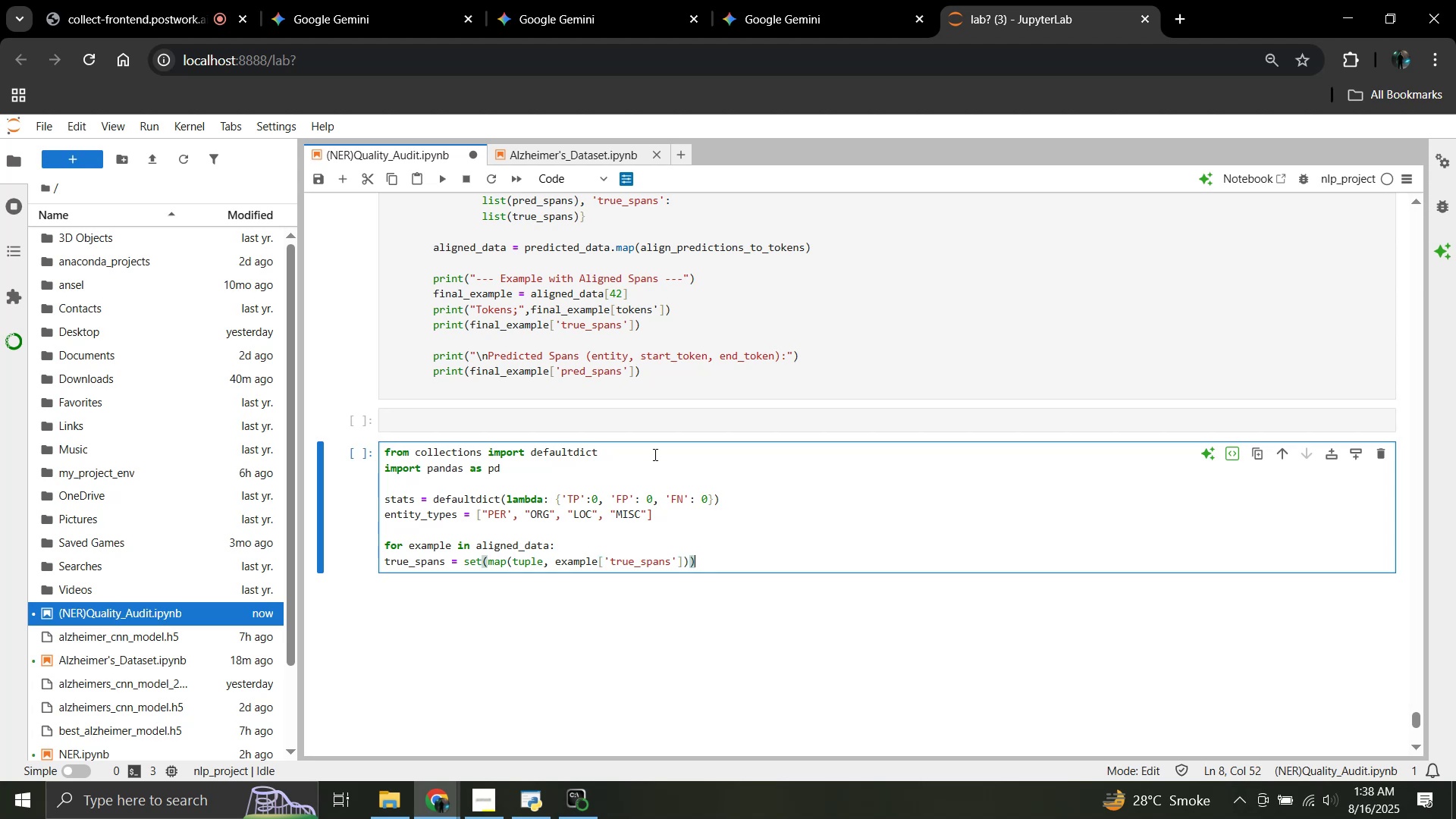 
wait(12.26)
 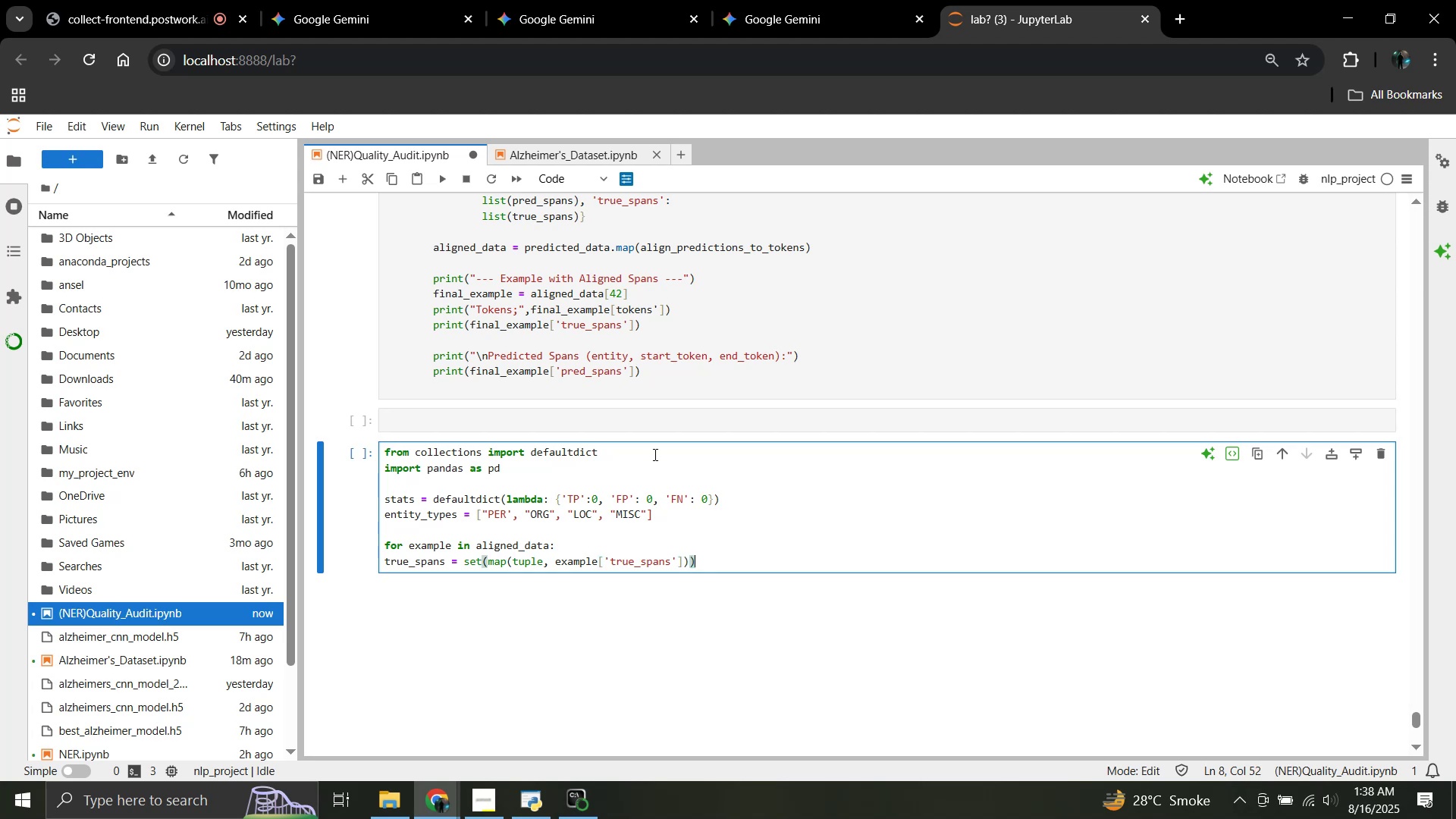 
key(Enter)
 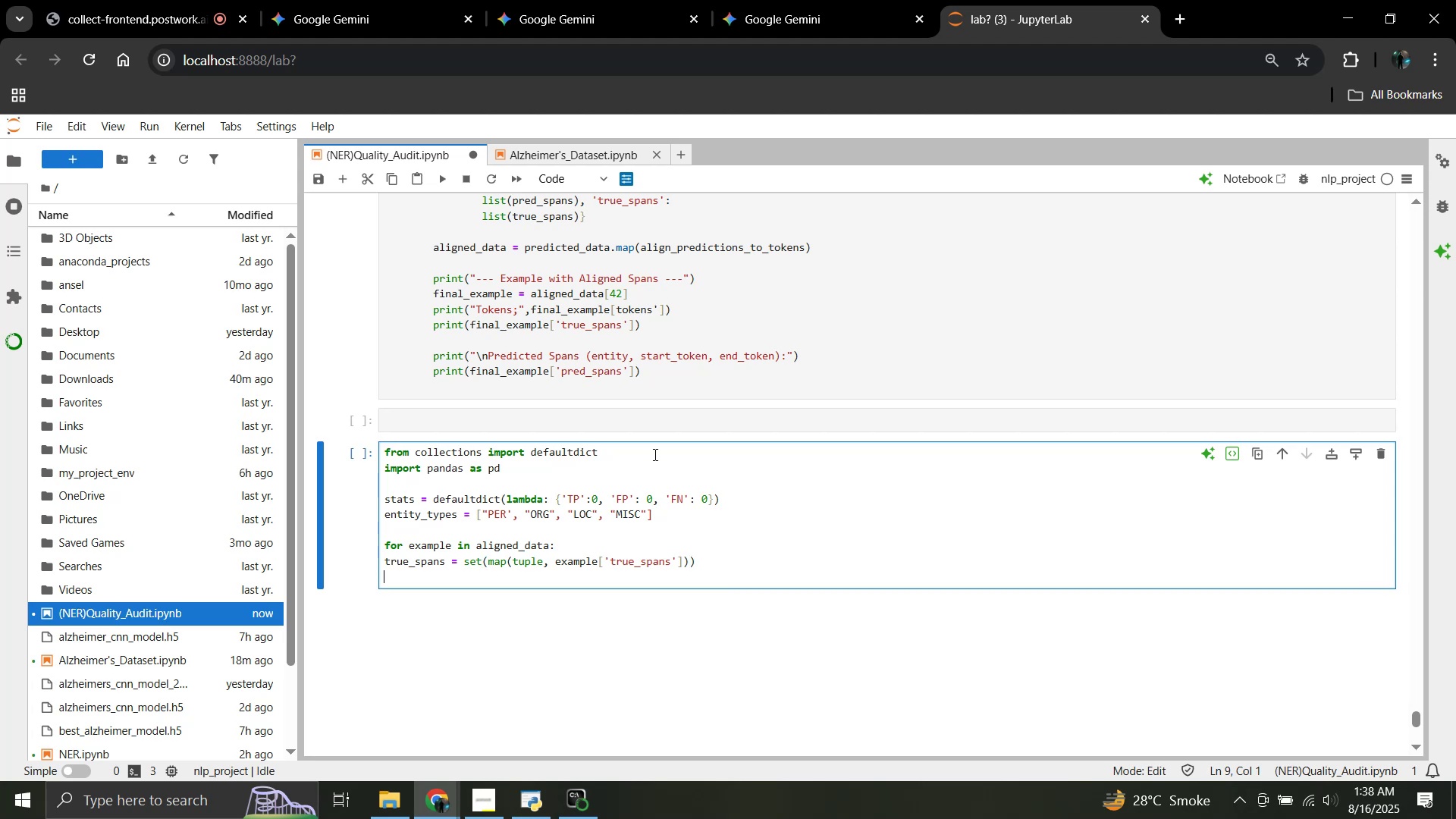 
key(Enter)
 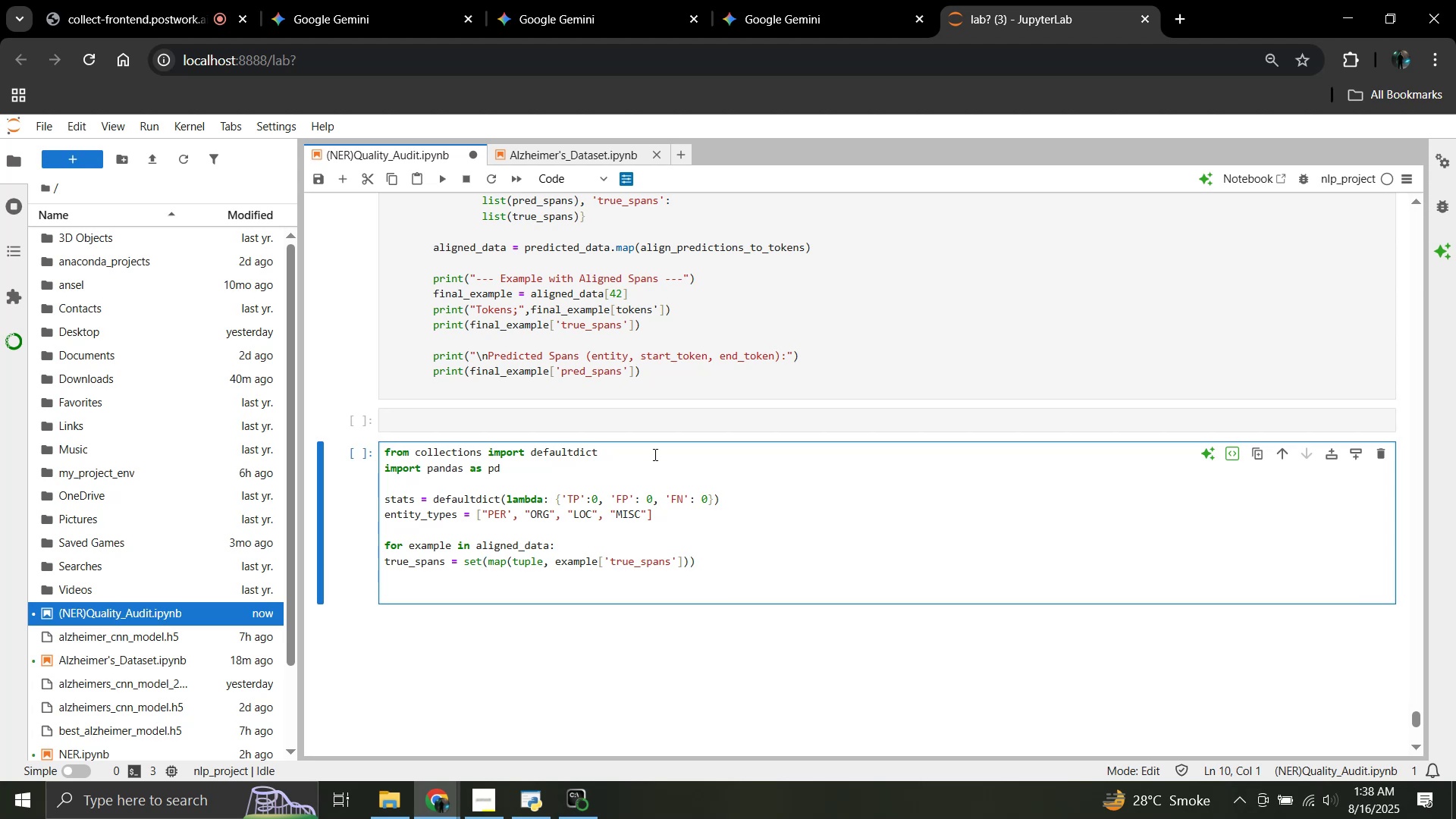 
wait(5.73)
 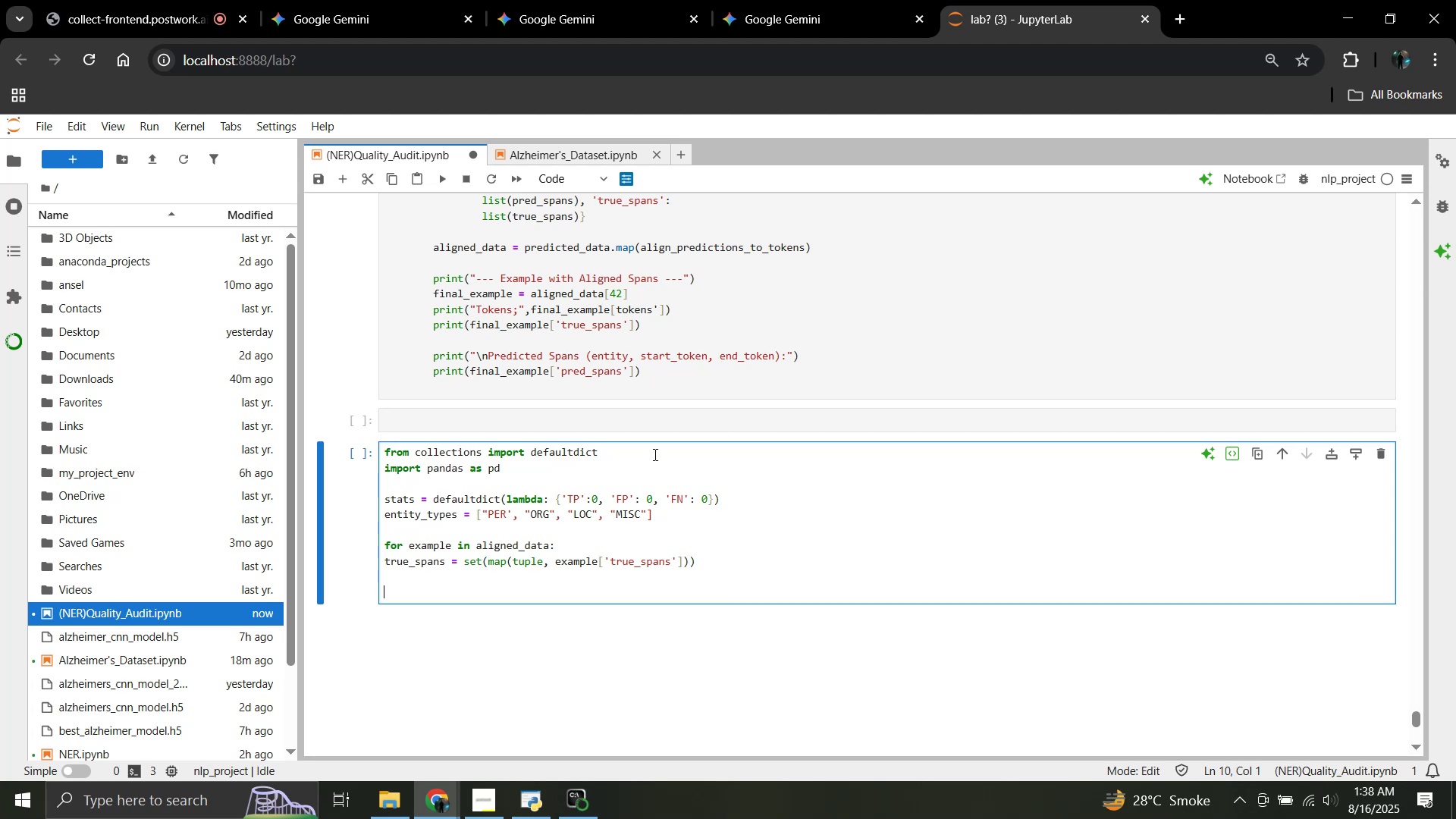 
type(tp_spans = true_spans.intersection)
 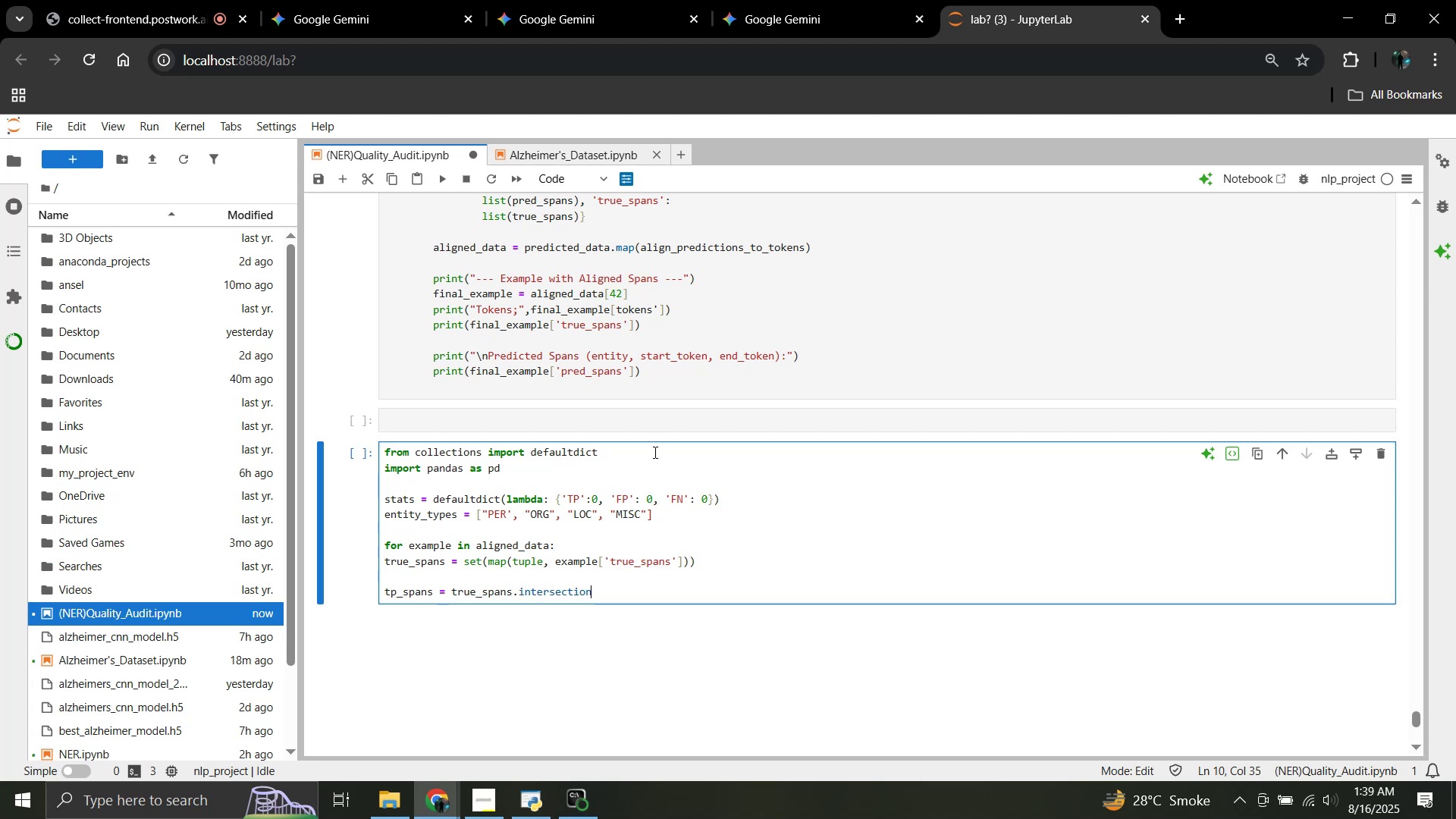 
key(Shift+9)
 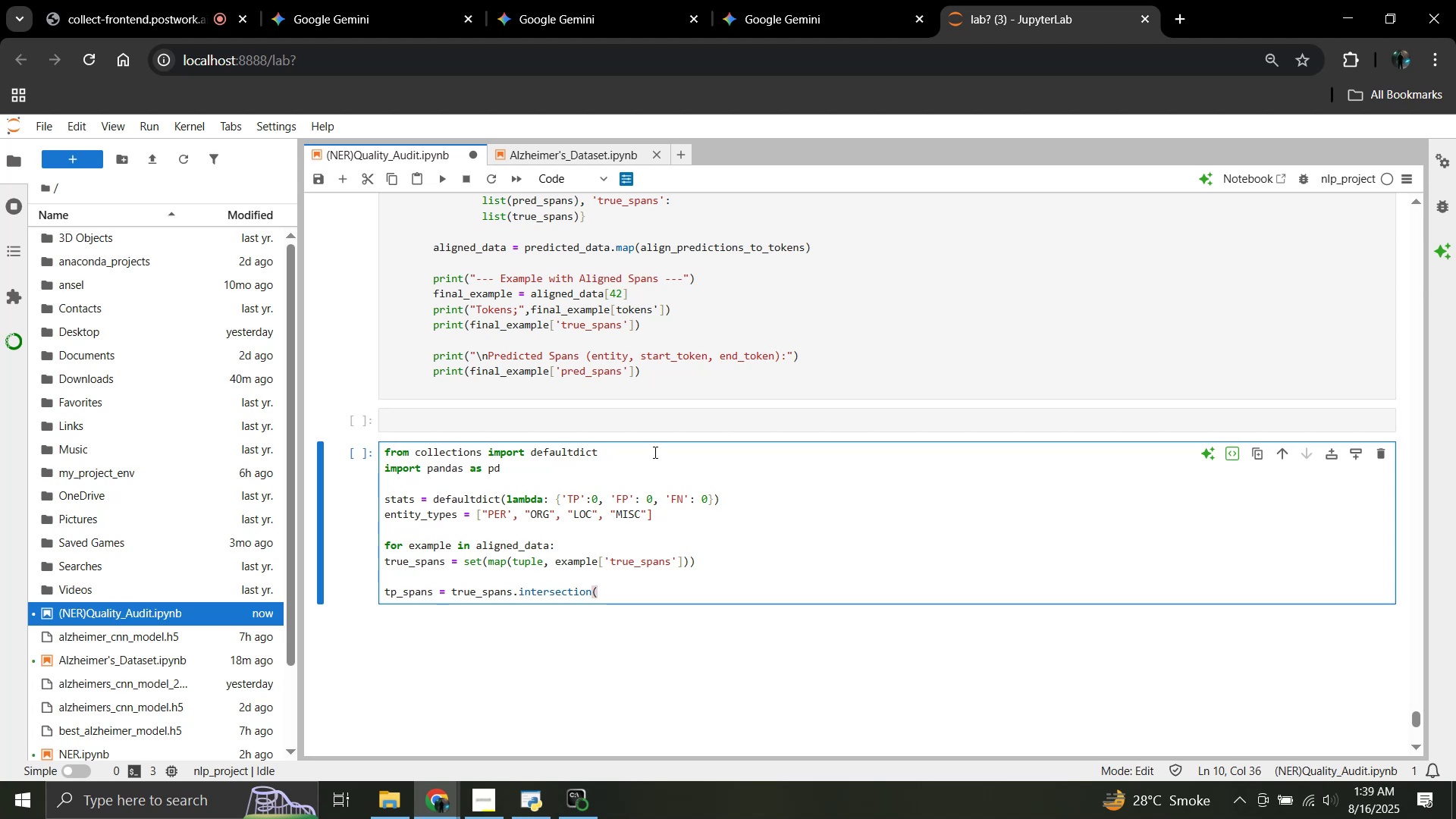 
type(pred_spans))
 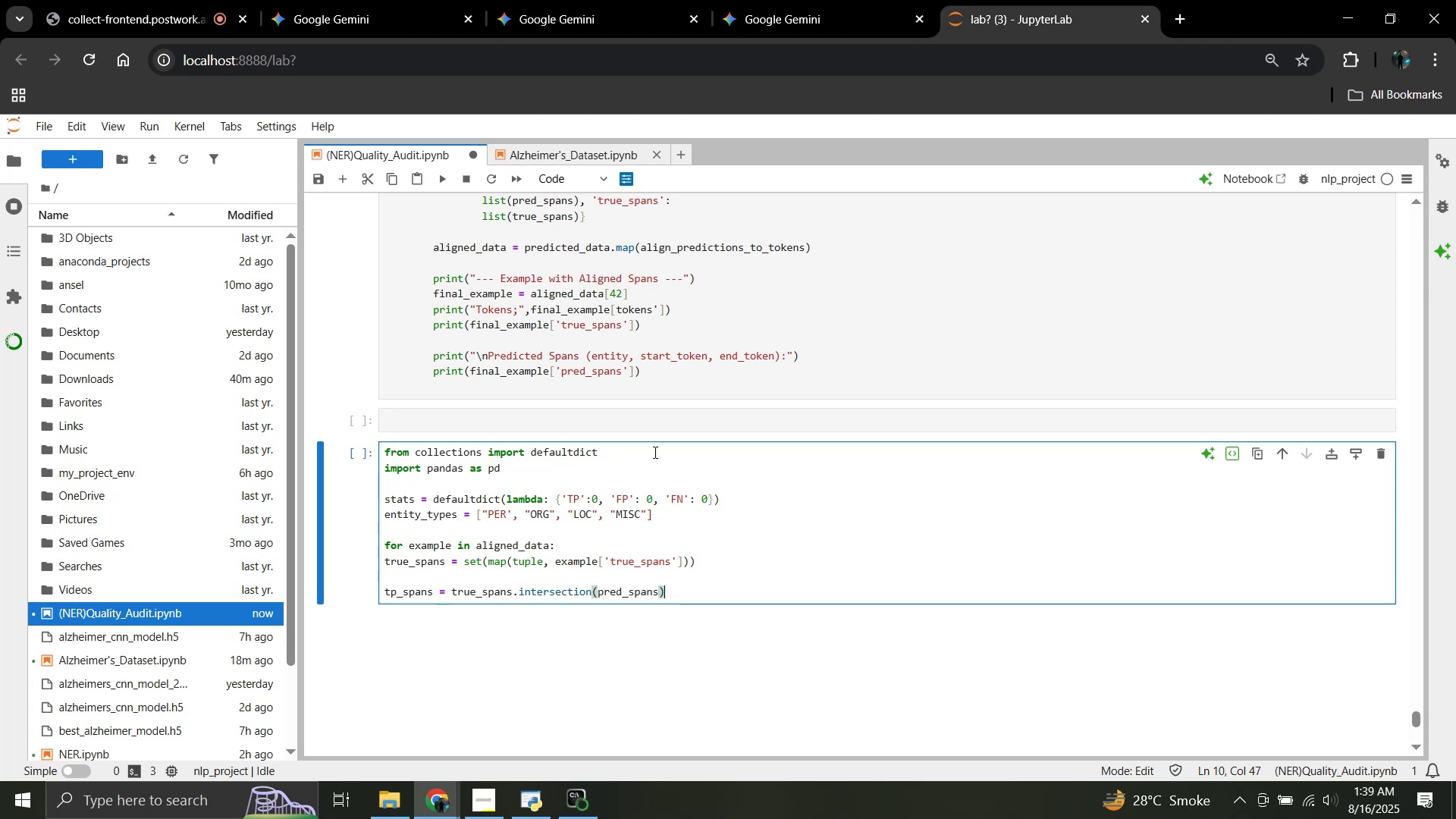 
key(Enter)
 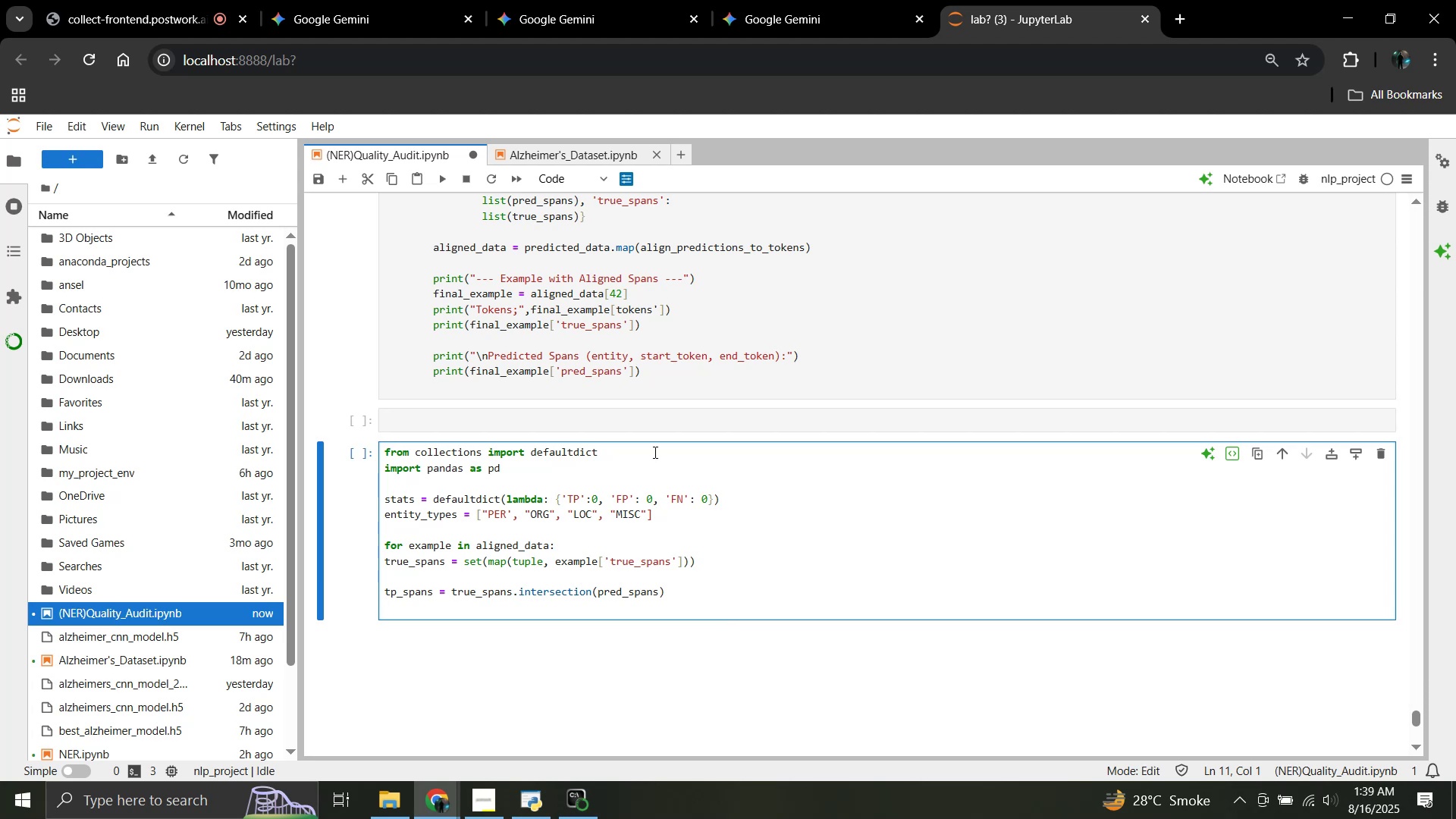 
key(Enter)
 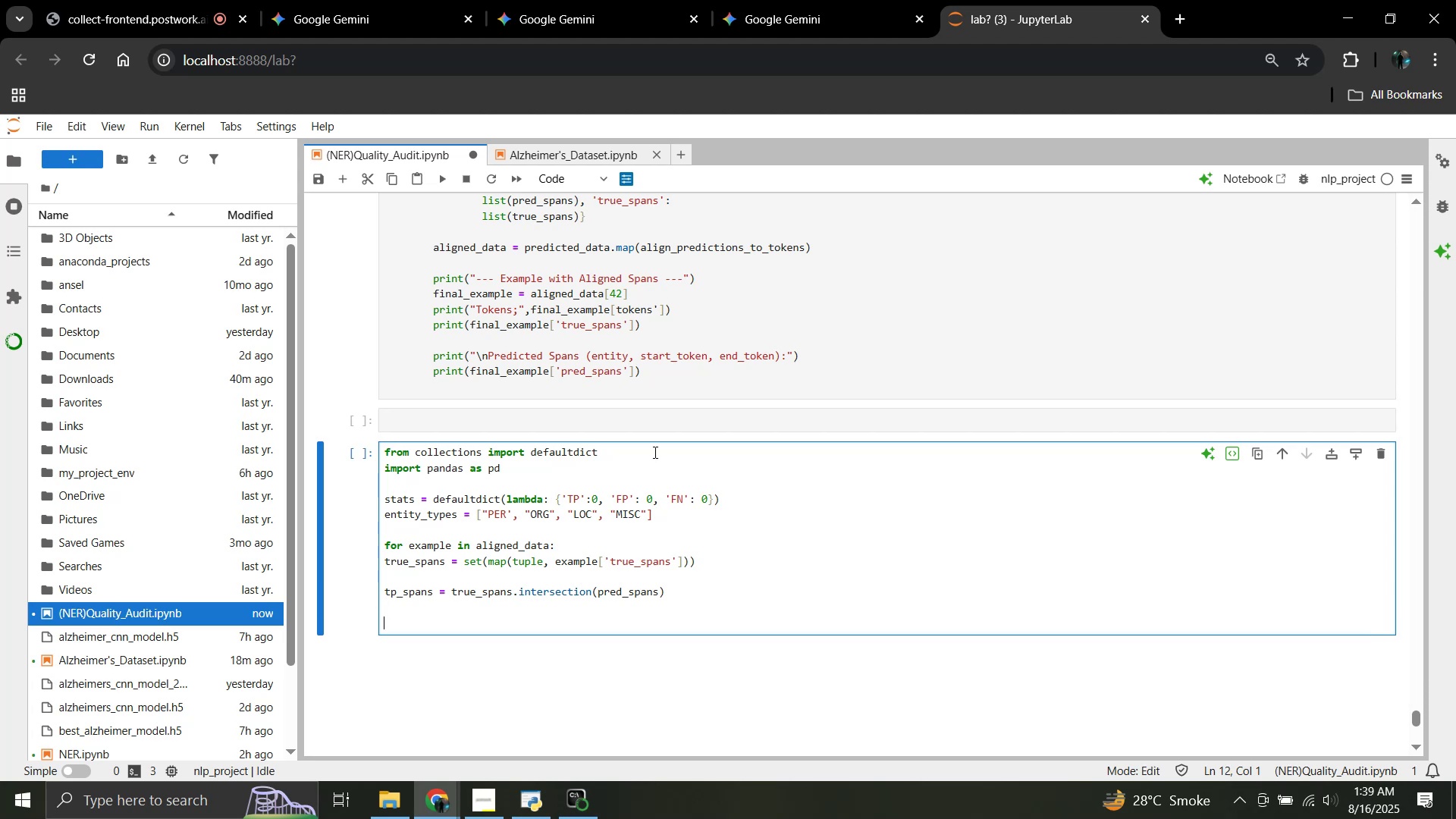 
wait(6.62)
 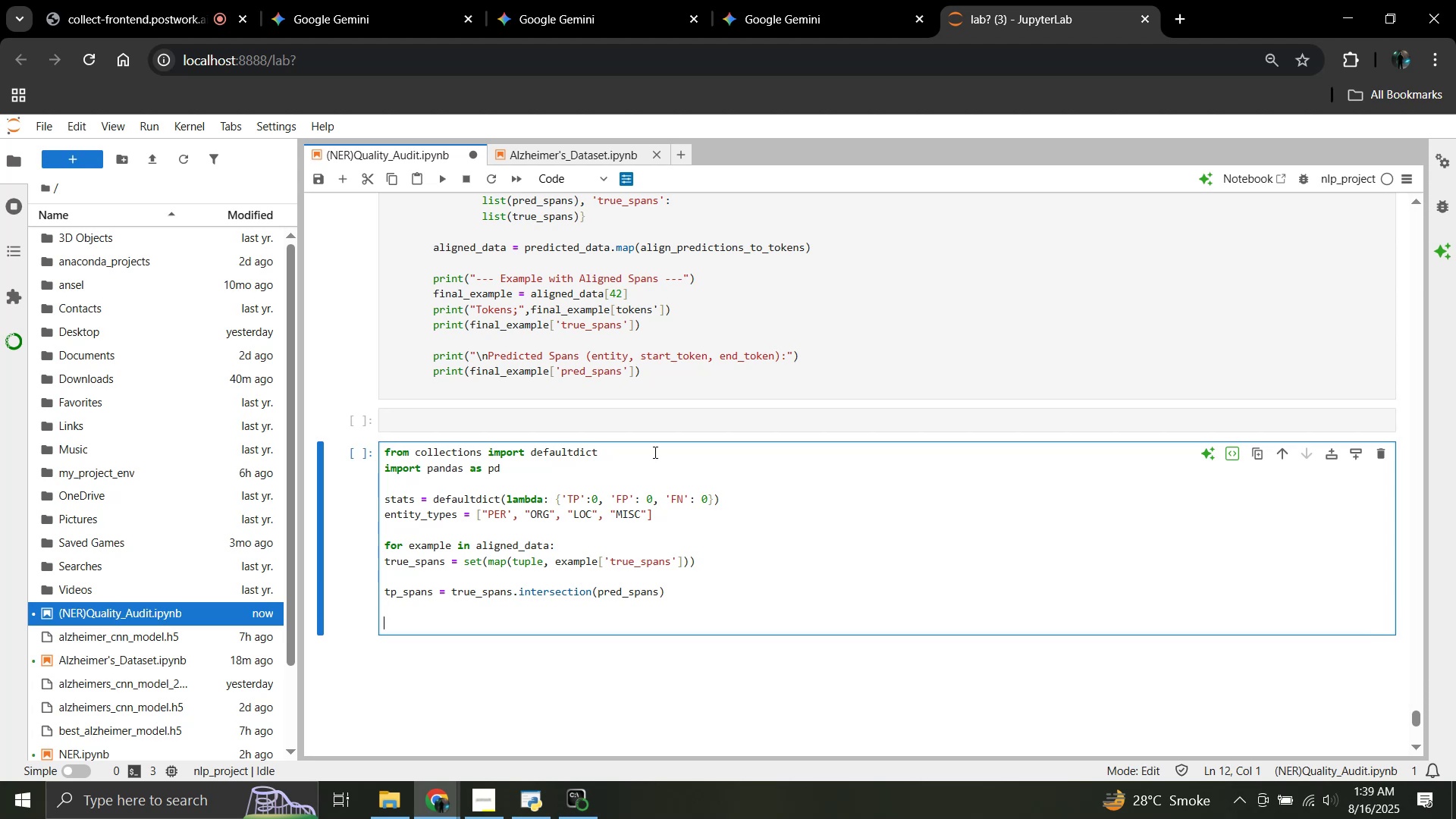 
type(fp_spans = pred_spans - true_spans)
 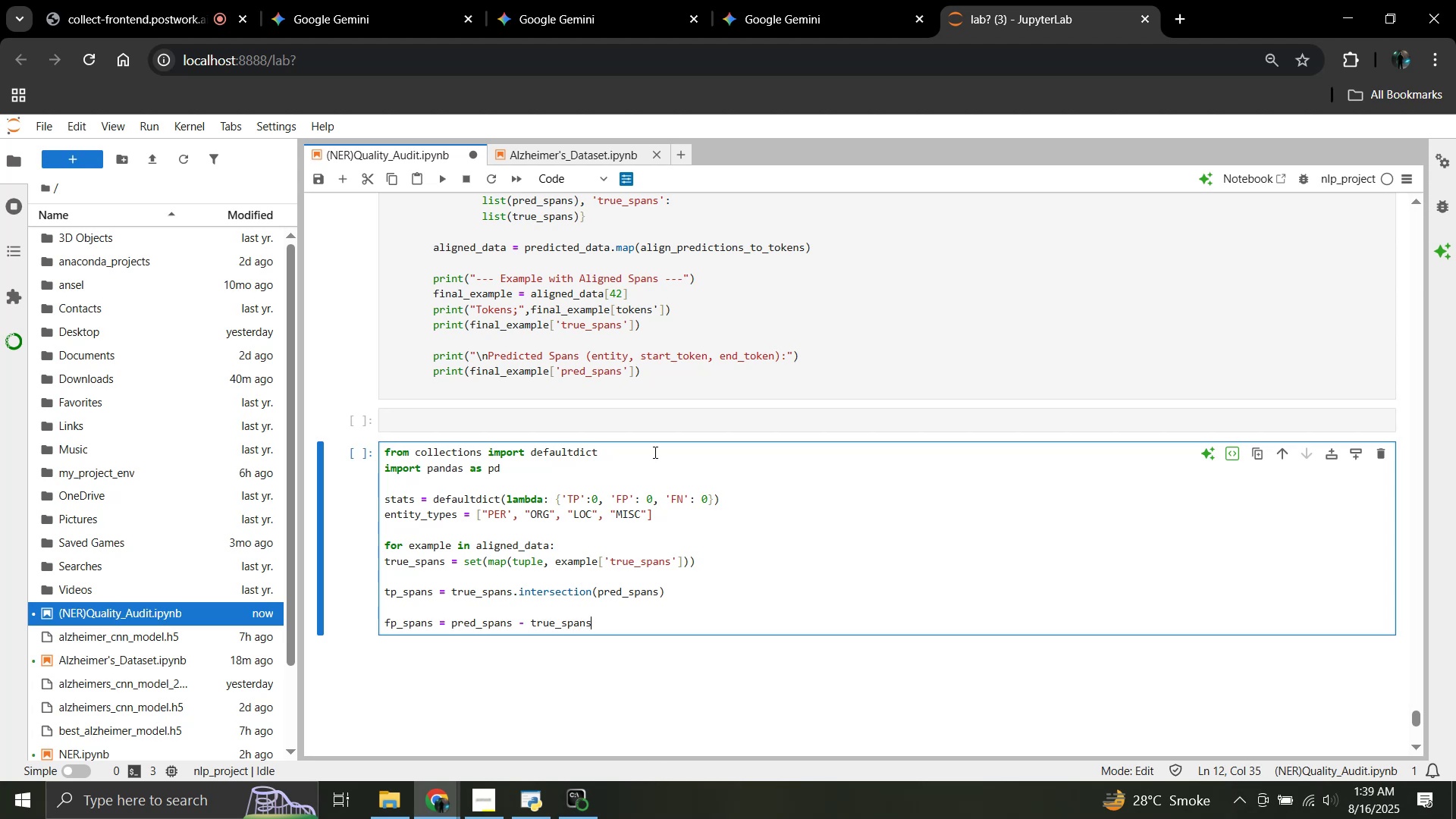 
wait(5.19)
 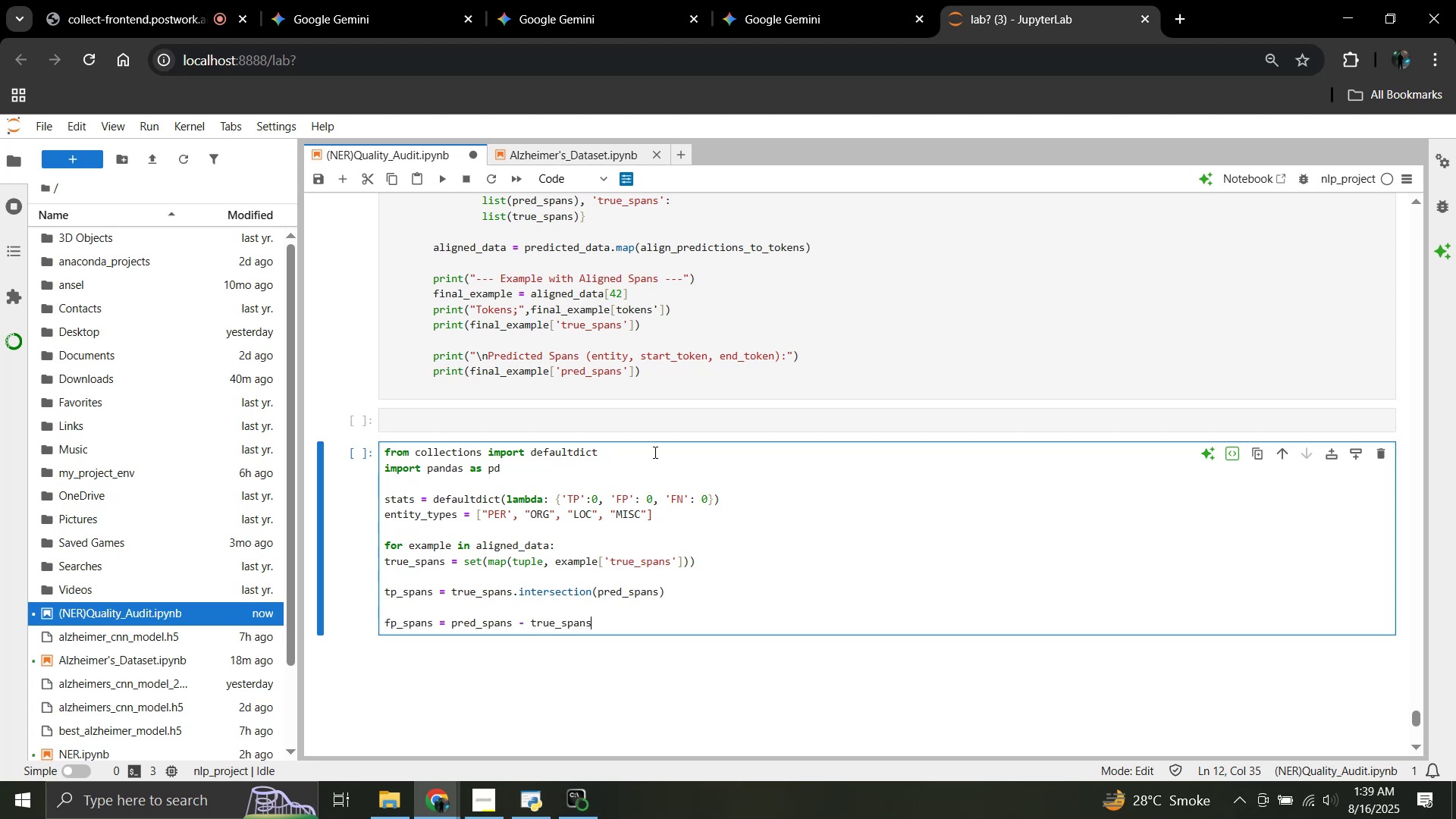 
key(Enter)
 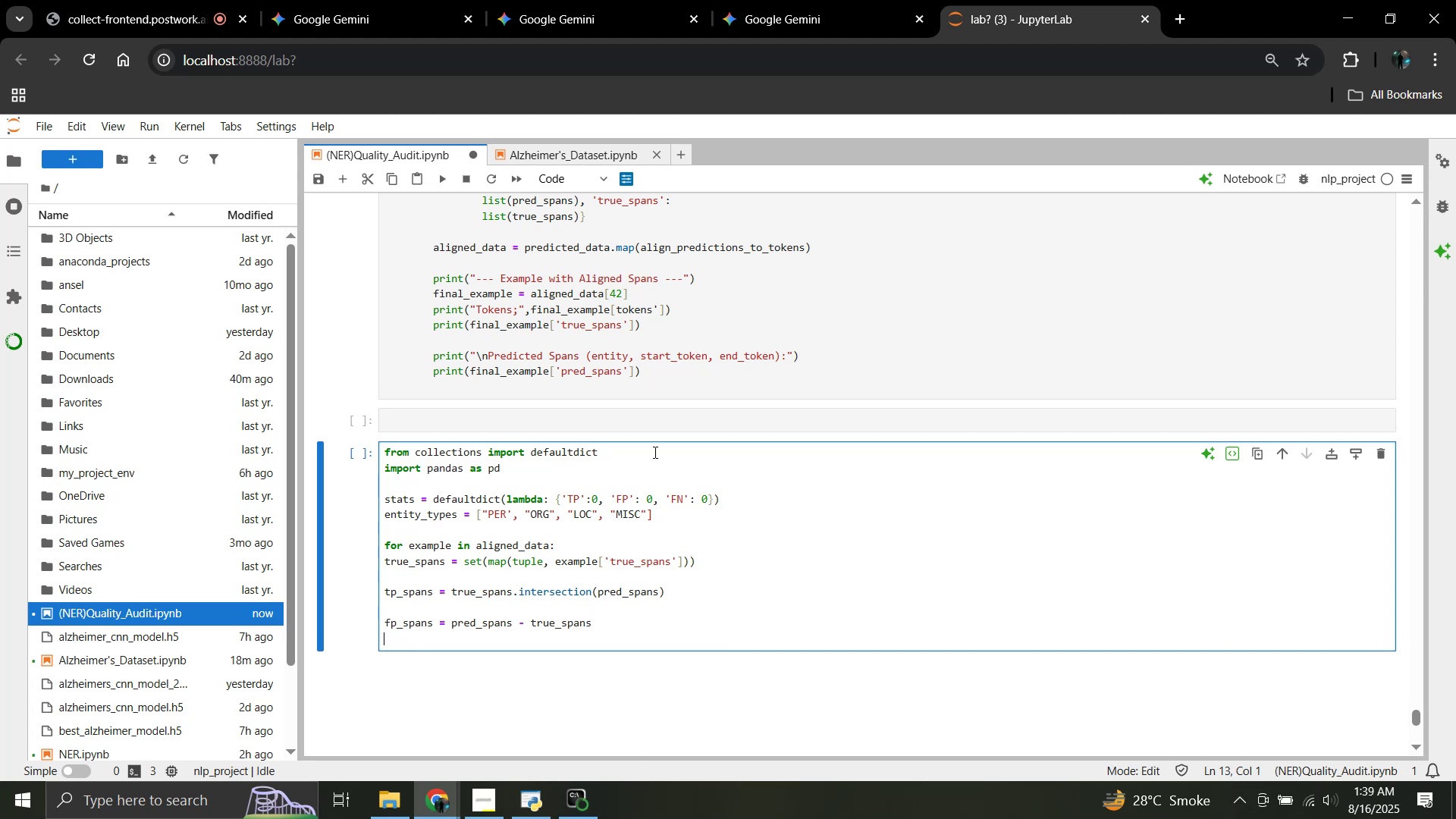 
key(Enter)
 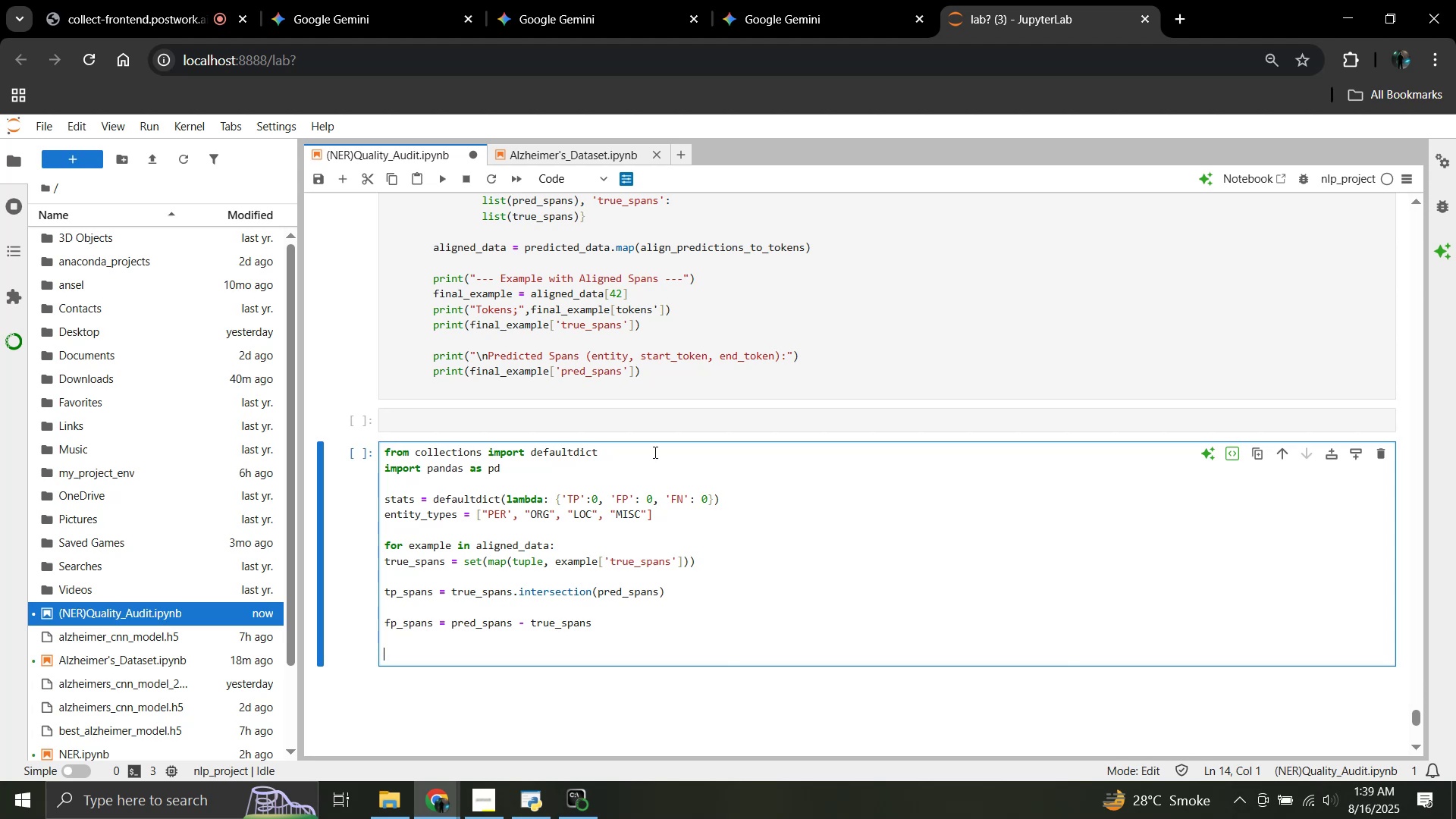 
type(fn_spans = )
 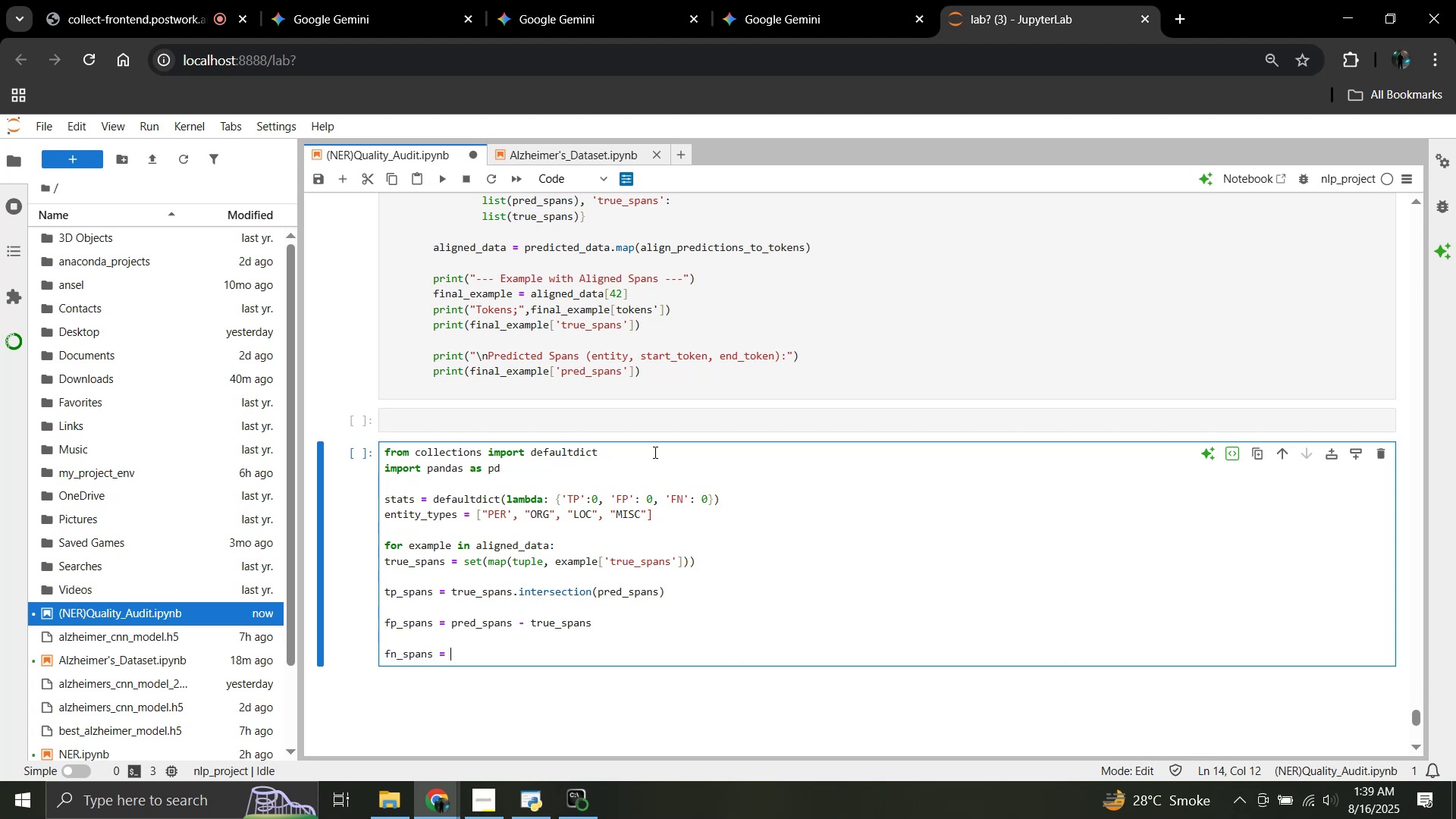 
type(true)
 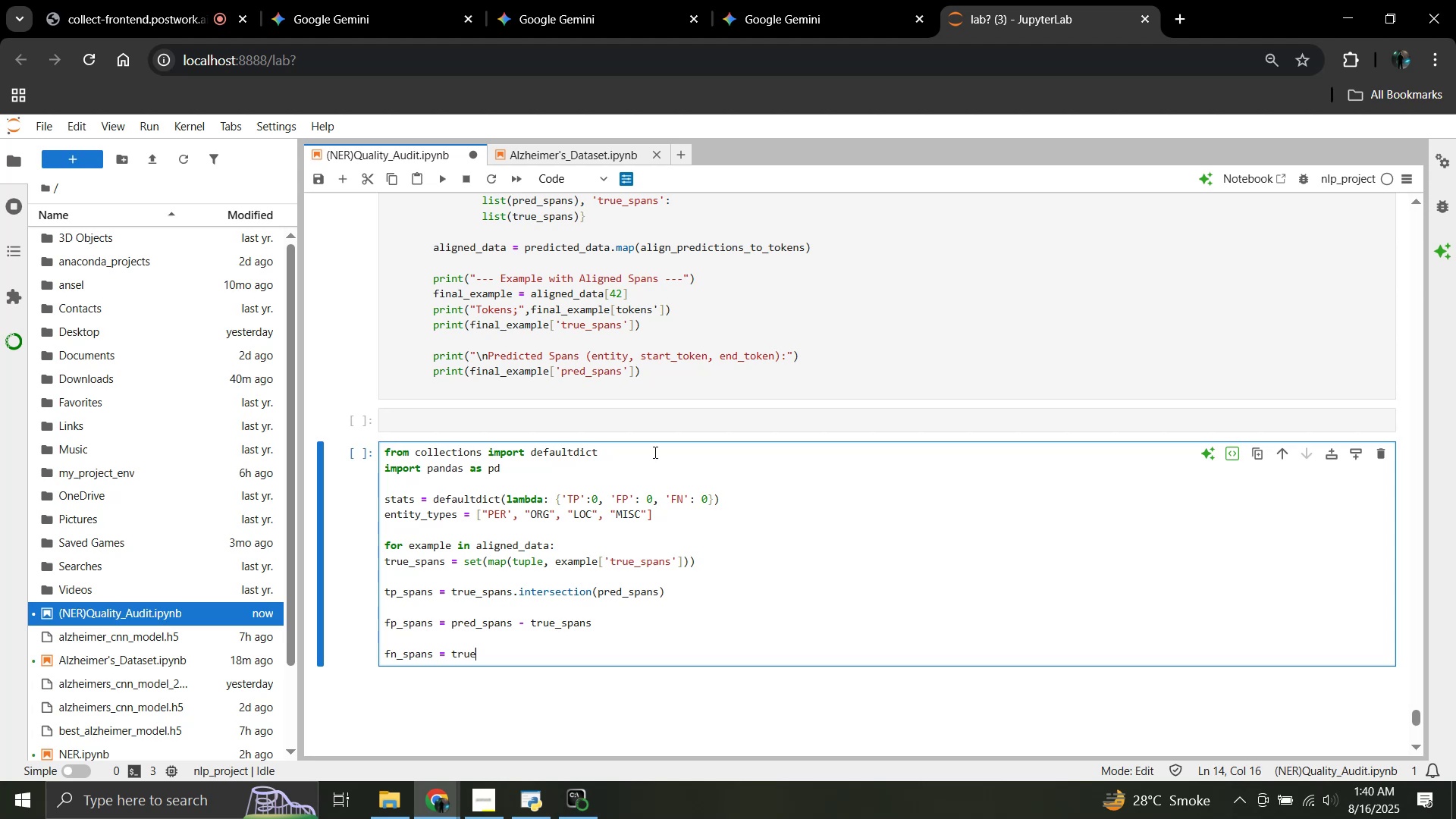 
type(_spans - pred_spans)
 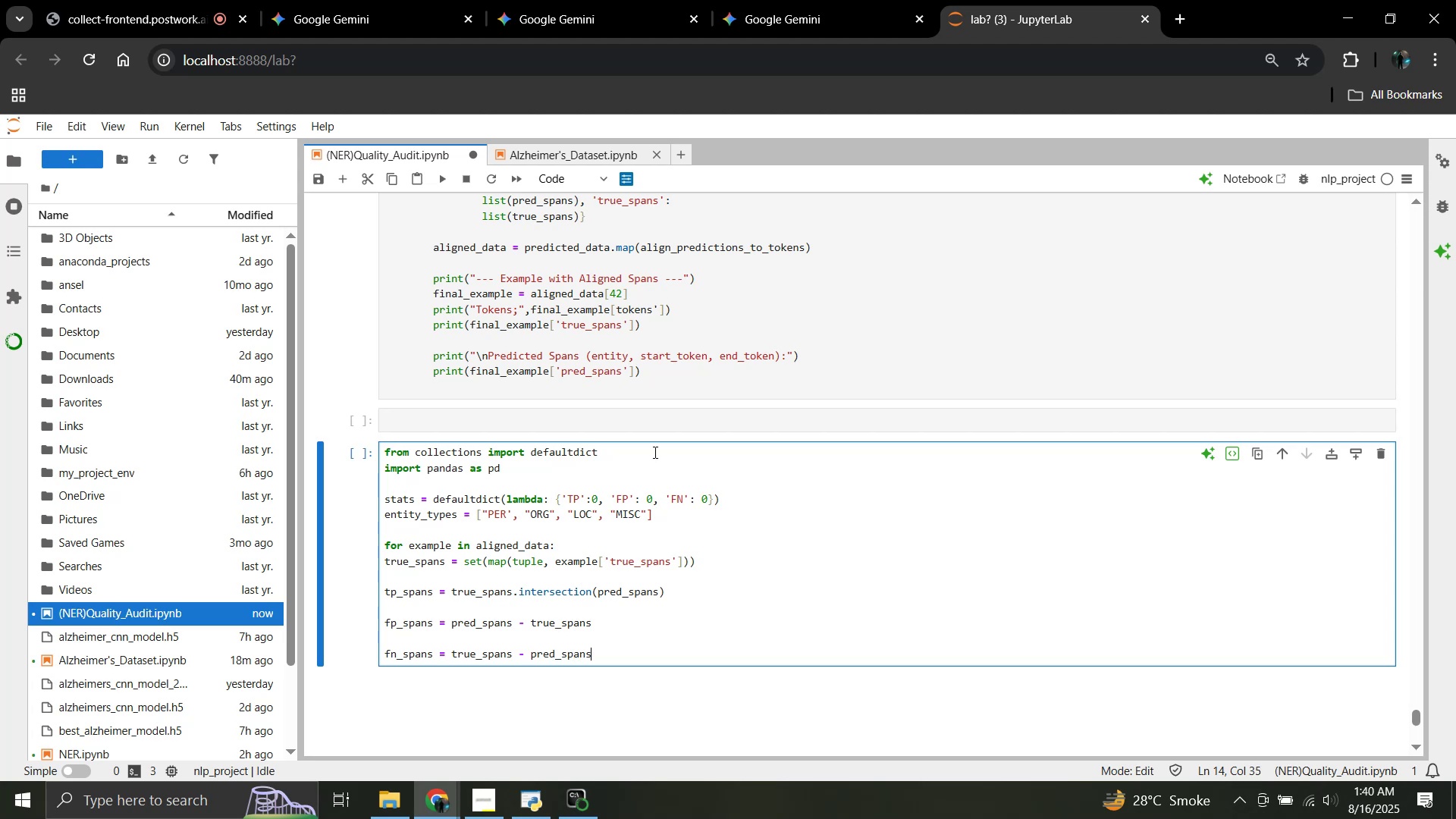 
key(Enter)
 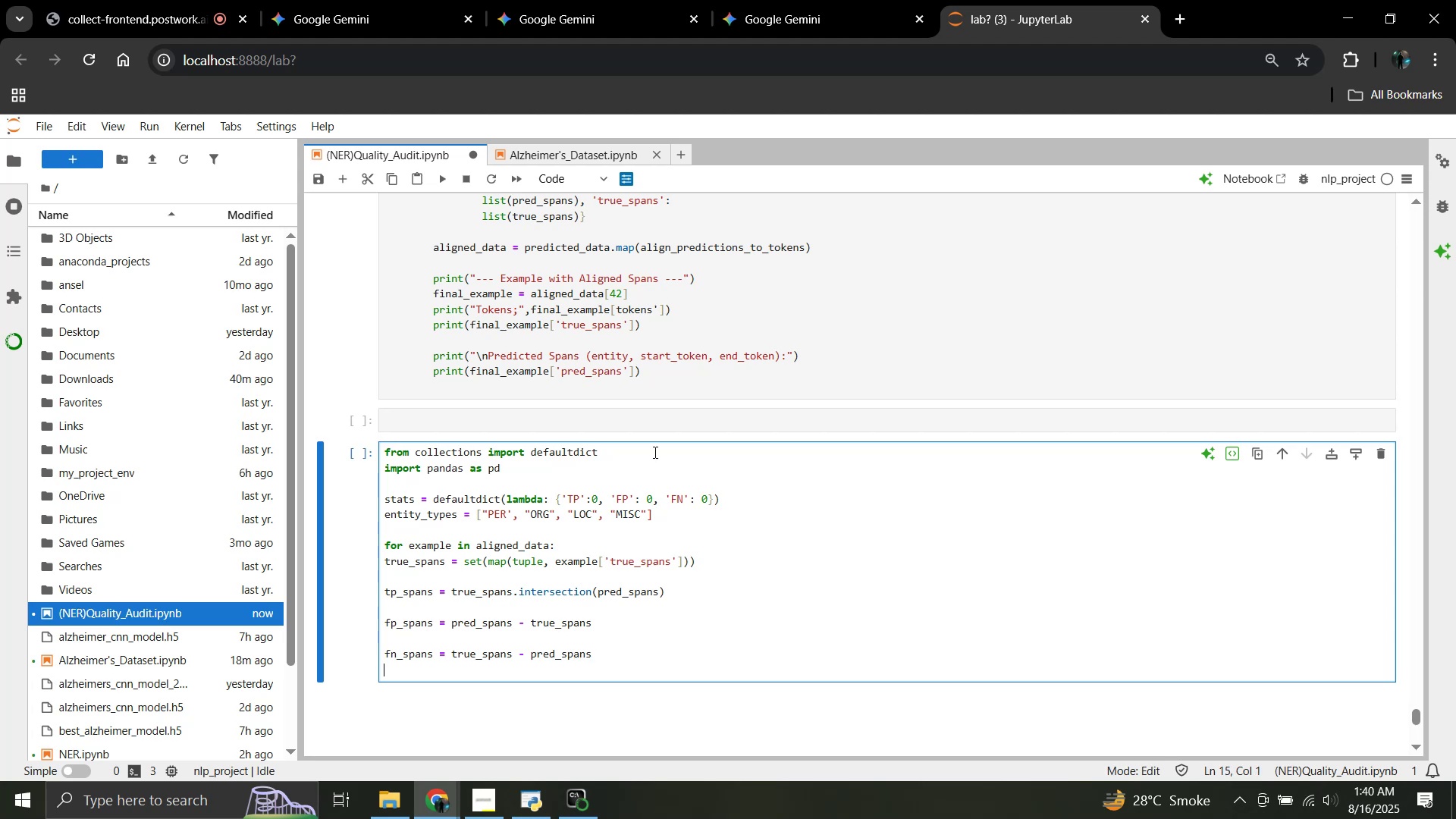 
key(Enter)
 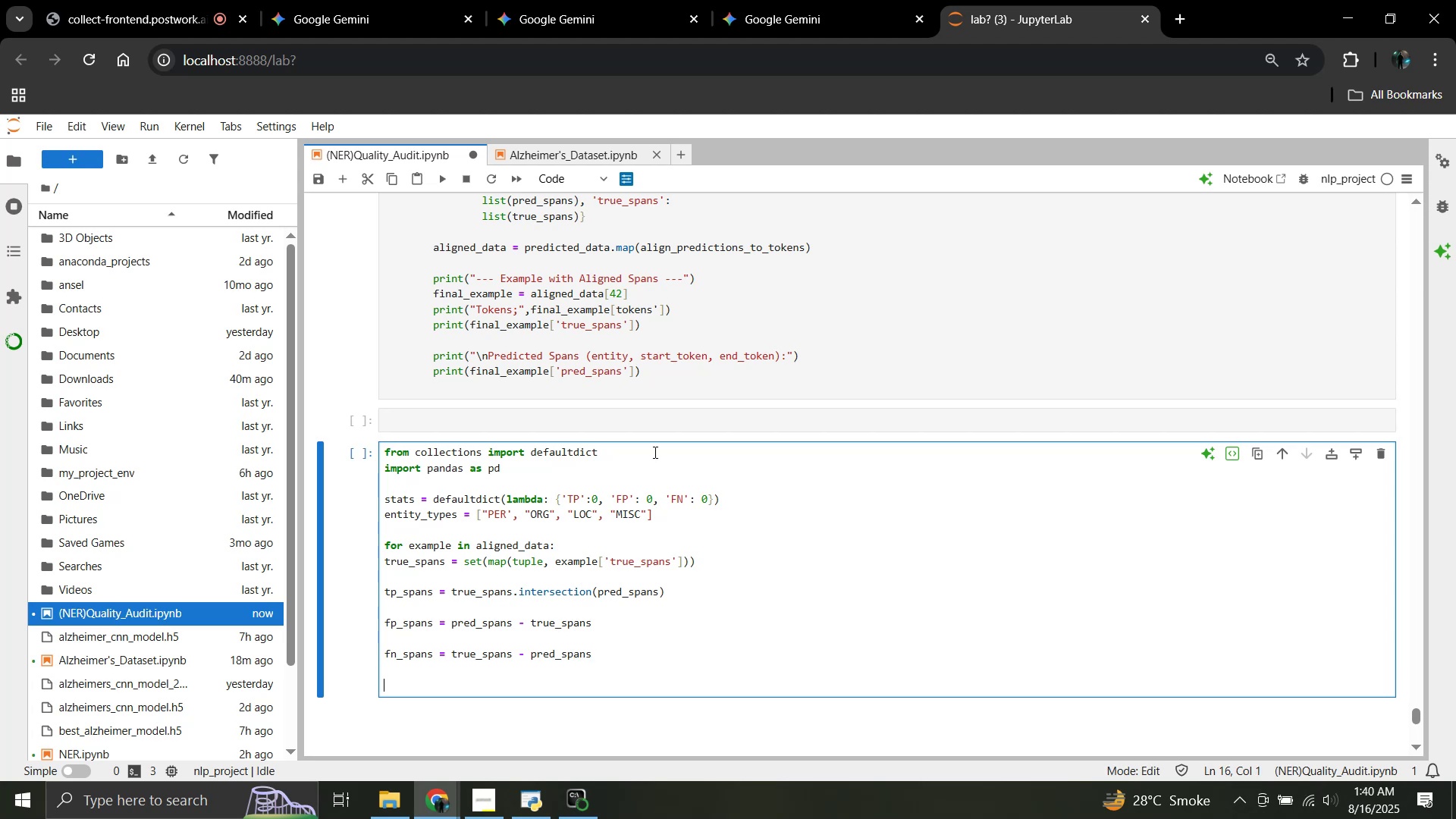 
type(for entity)
 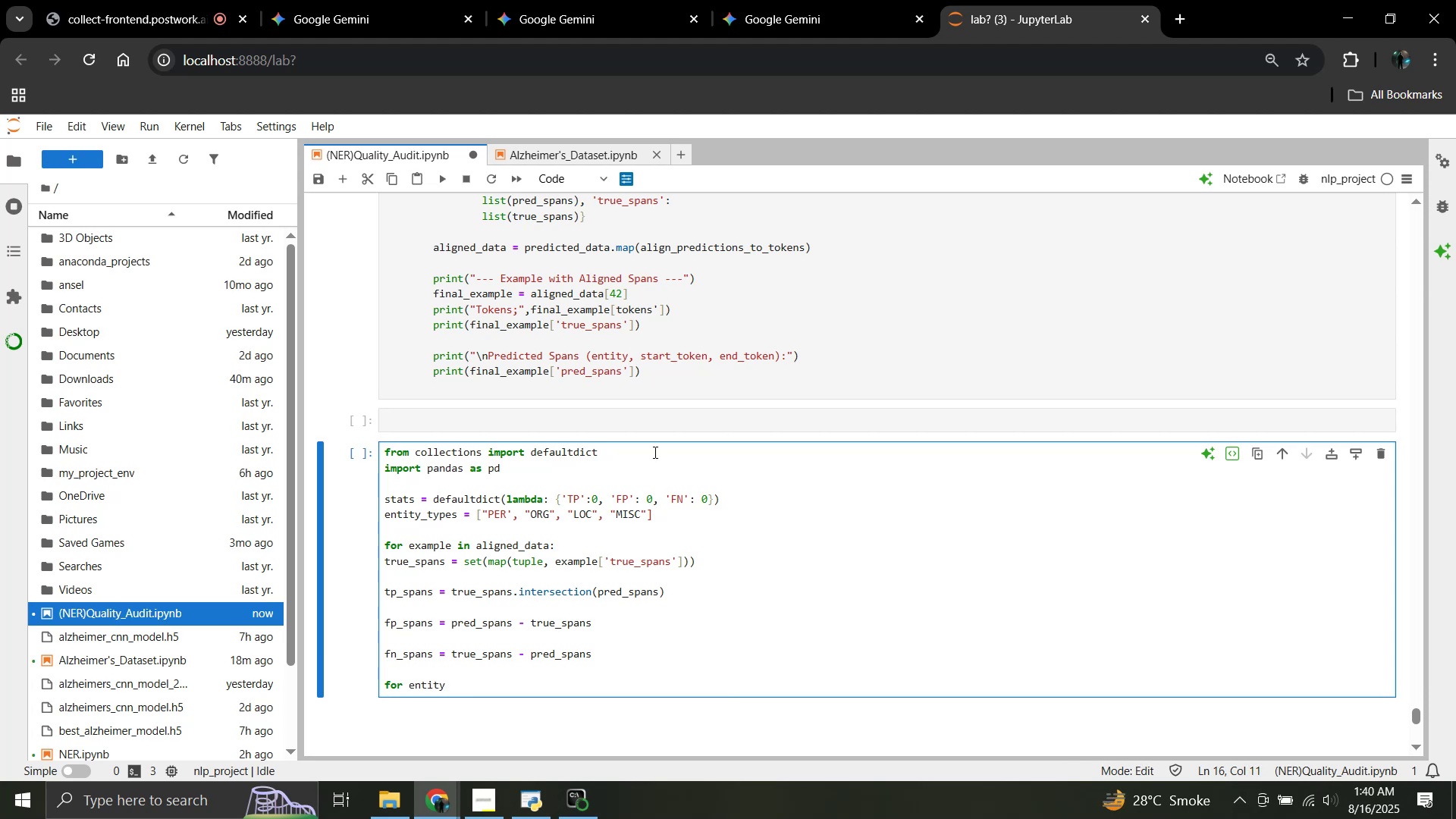 
wait(6.55)
 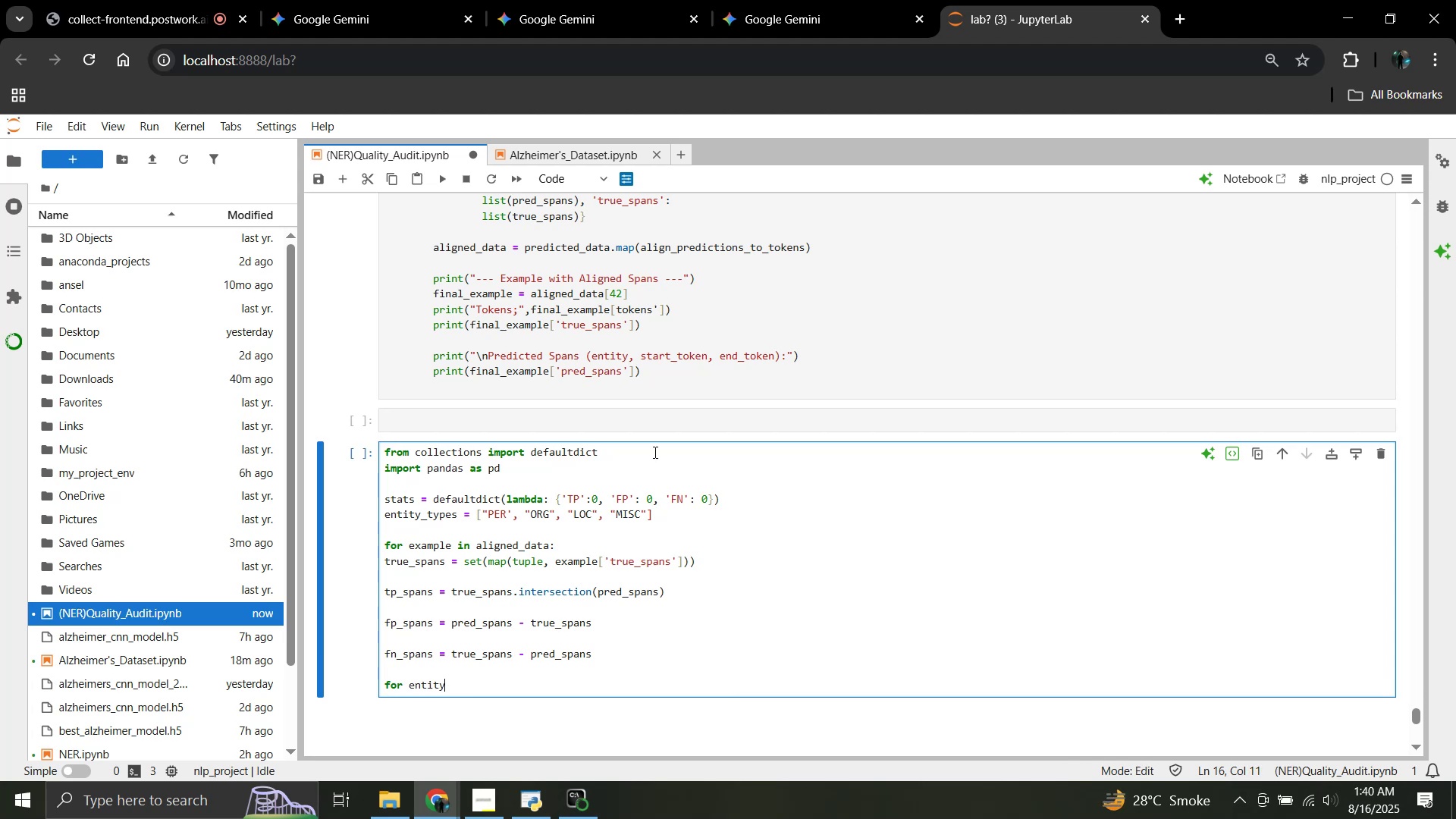 
type(_type)
 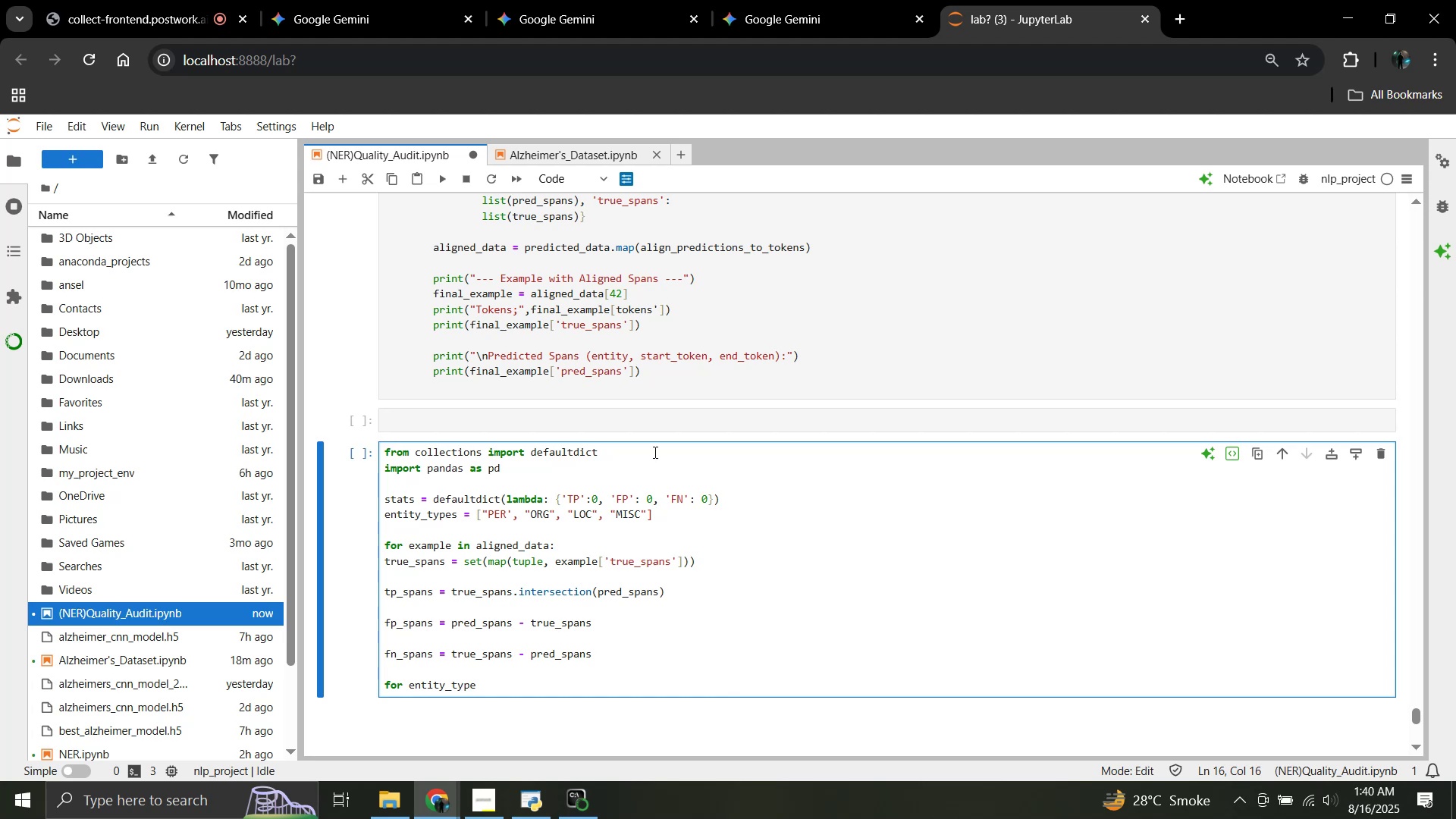 
type(, _, _ in)
 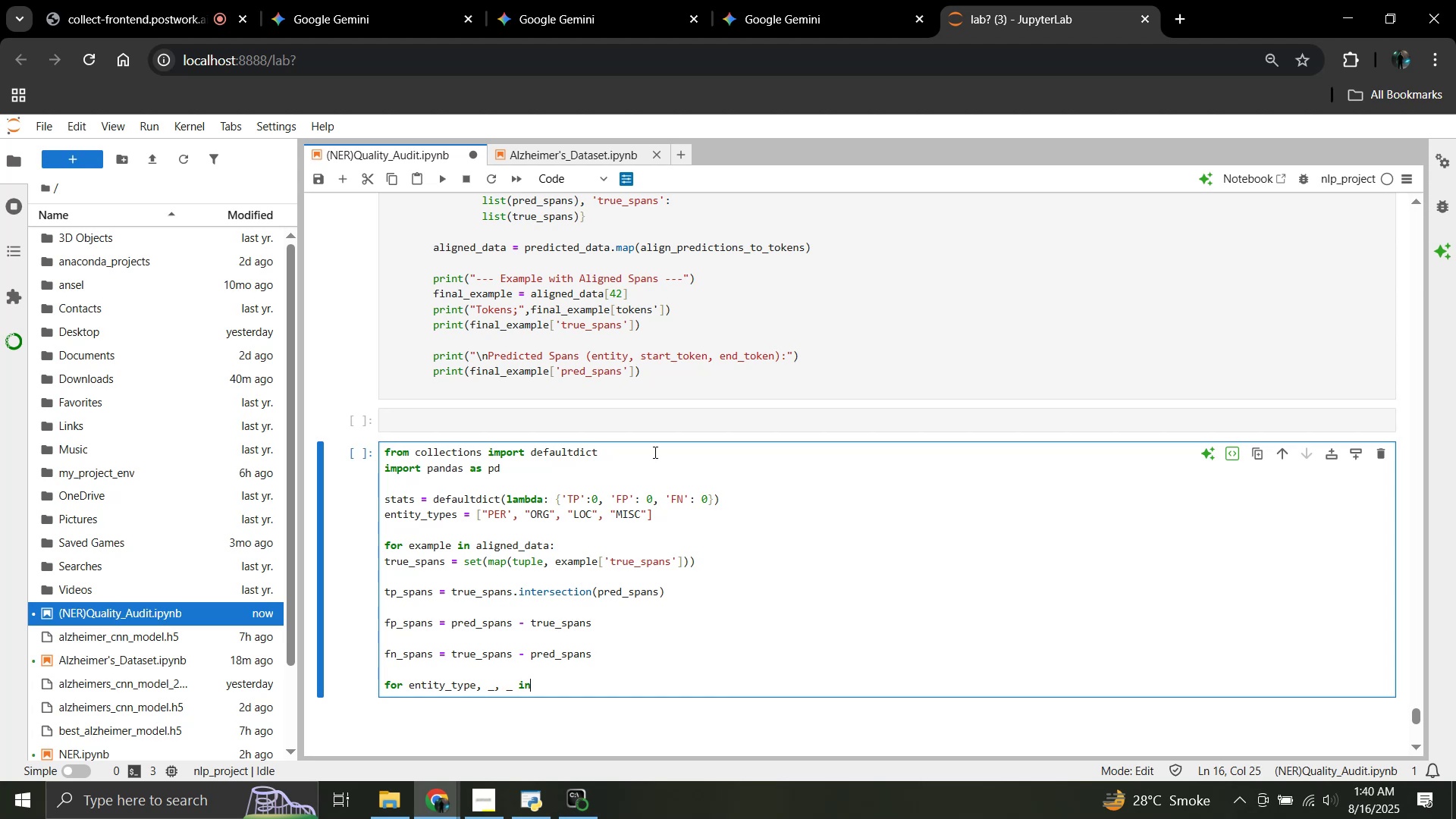 
key(Space)
 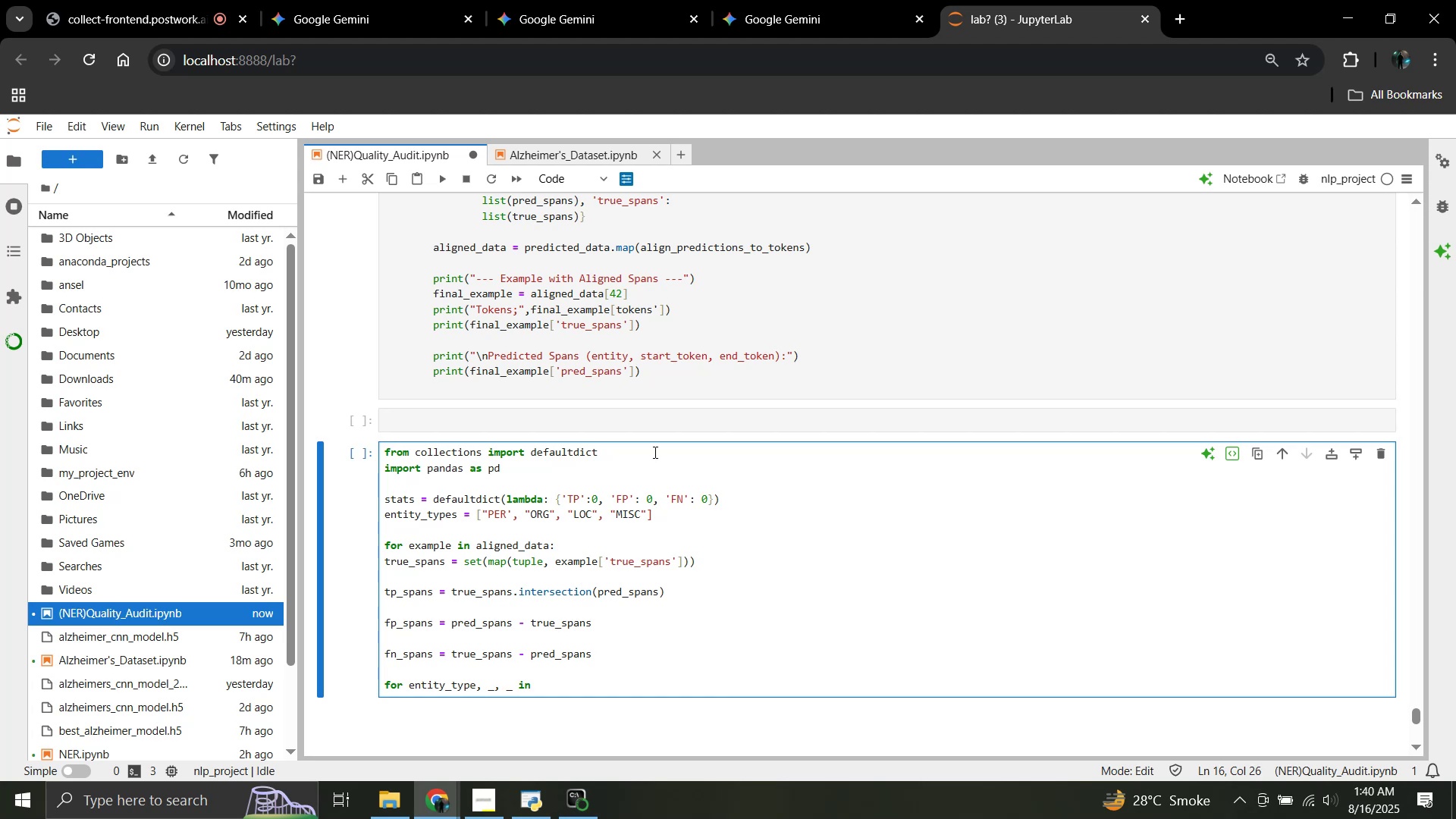 
key(Backspace)
 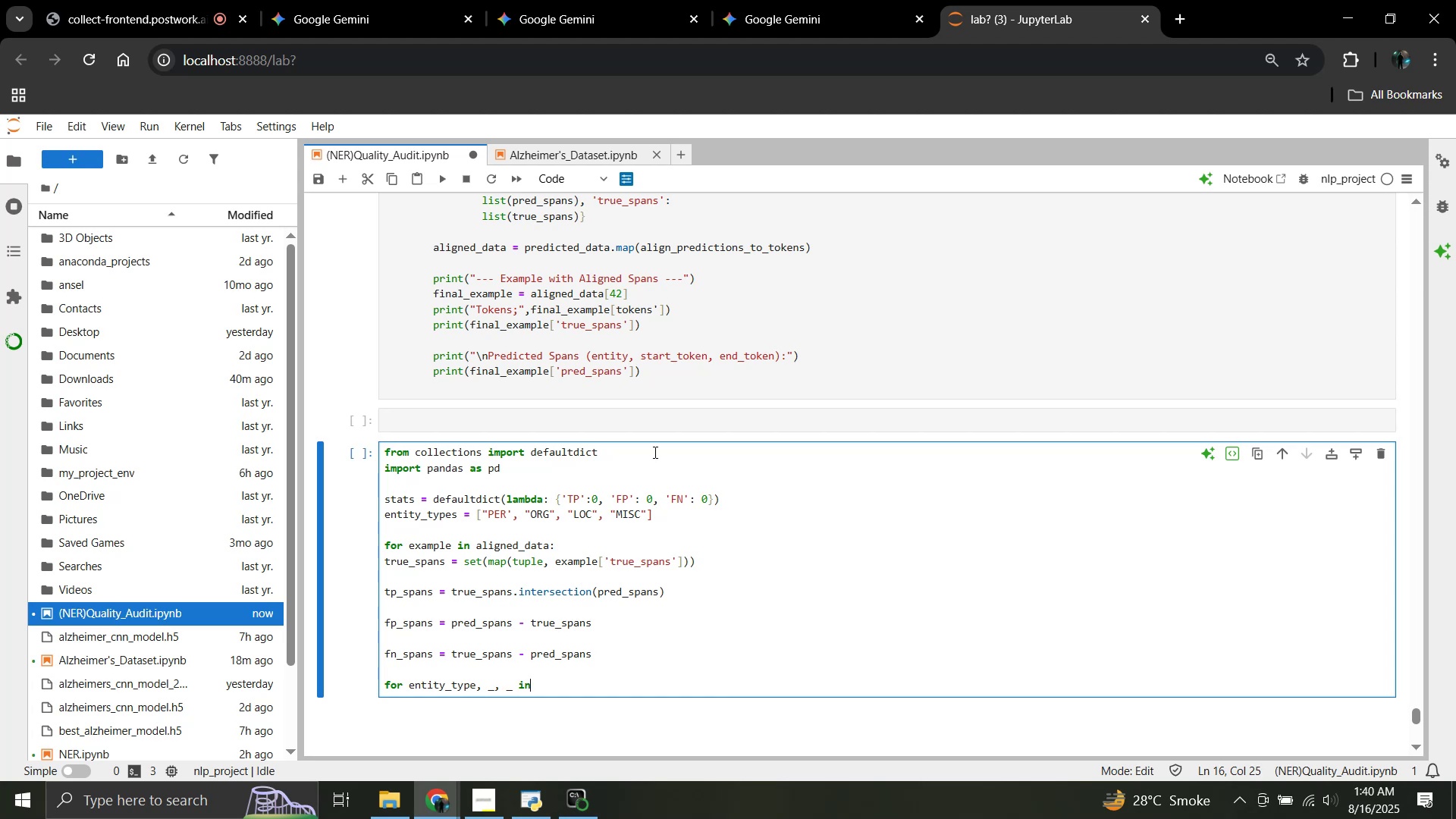 
key(Enter)
 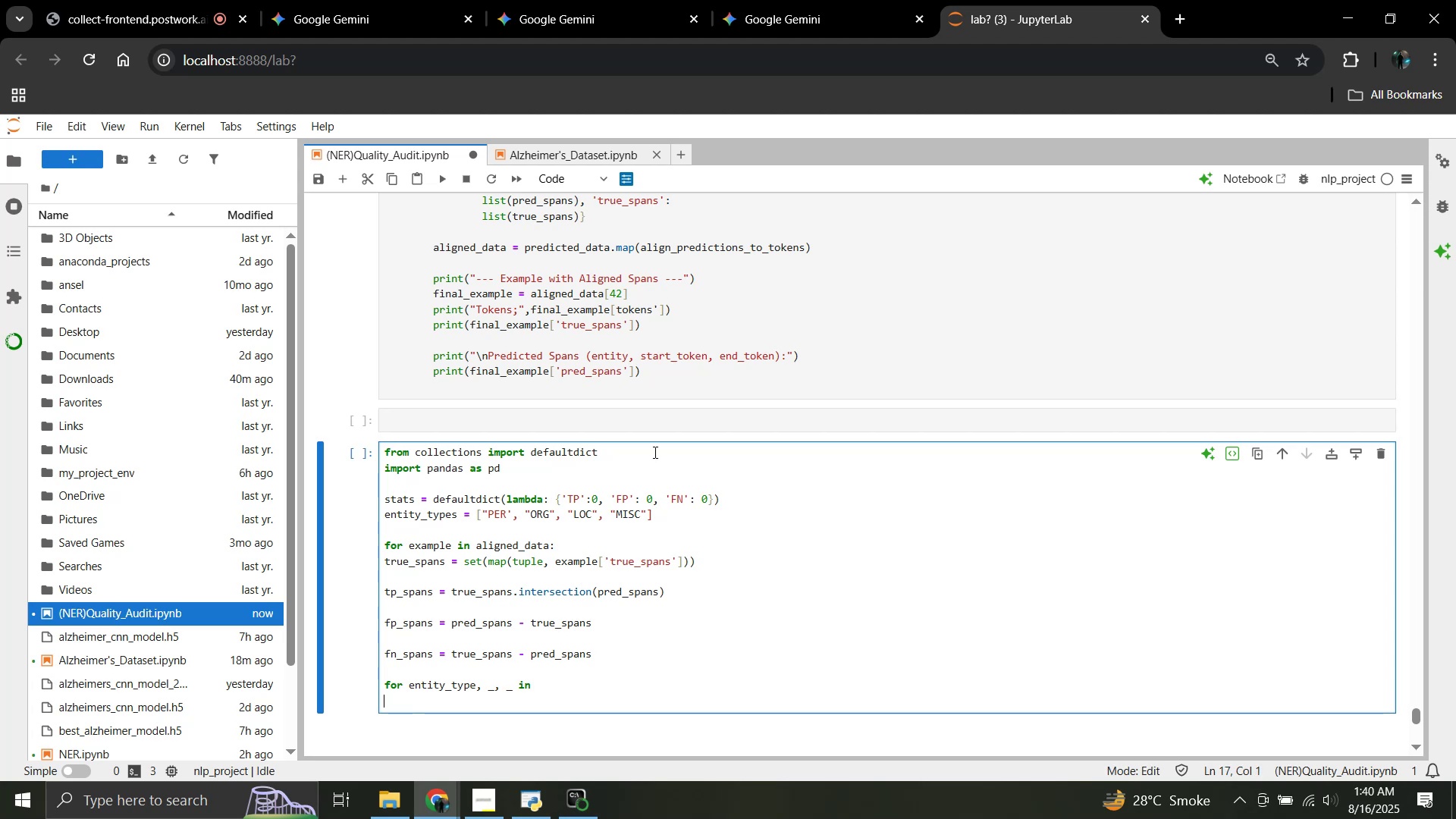 
type(tp_spans:)
 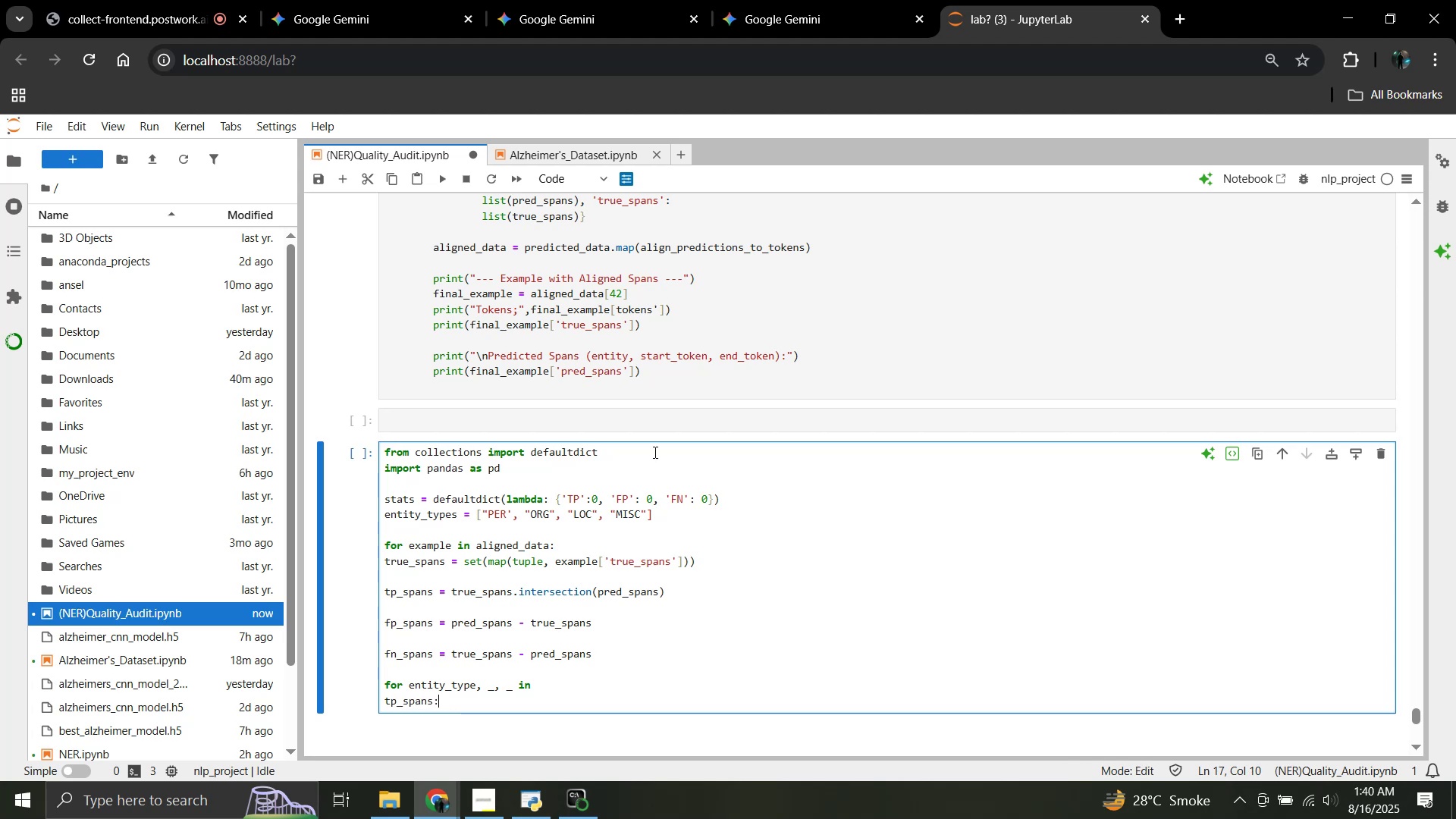 
key(Enter)
 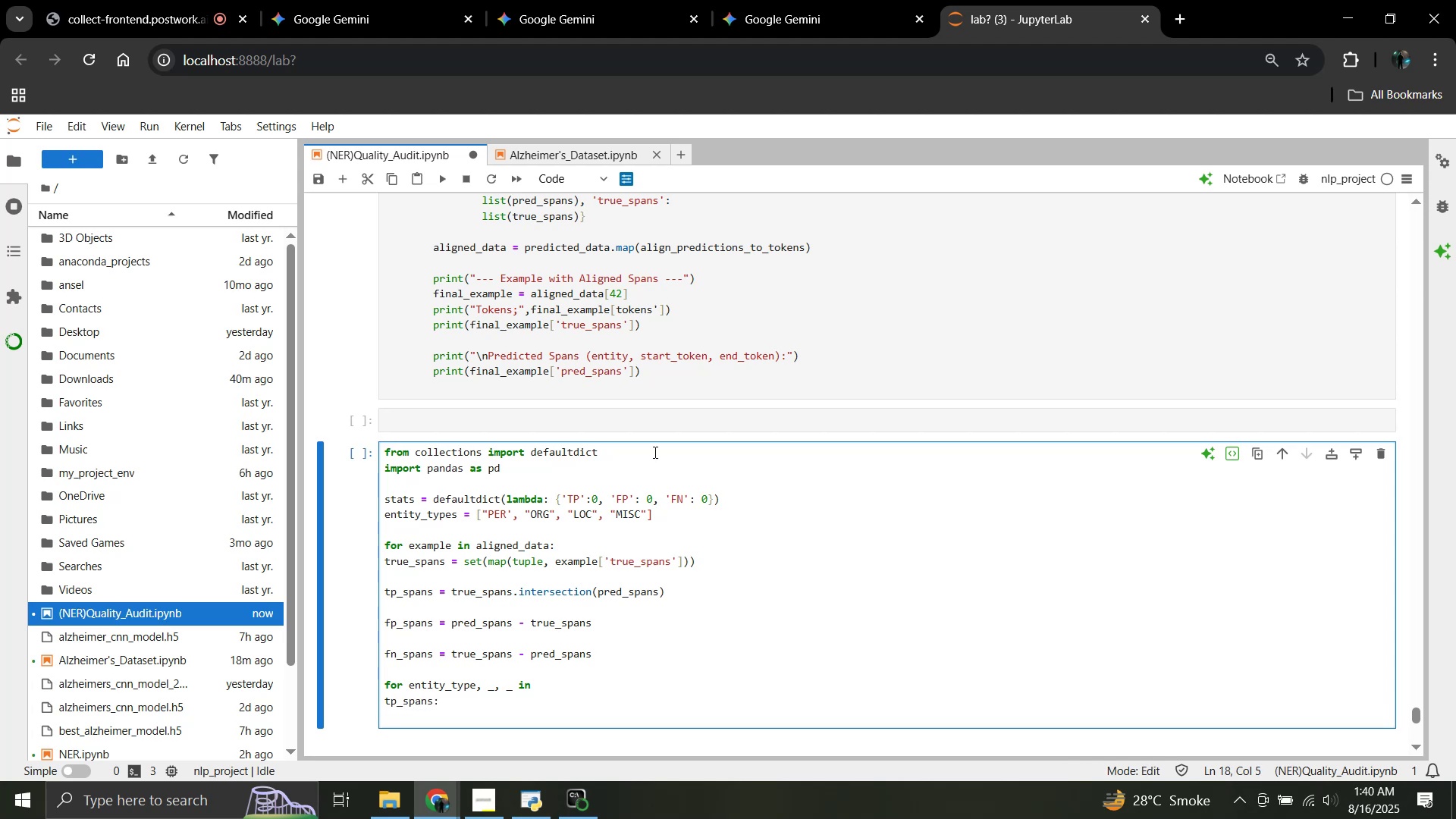 
type(if entity_type)
 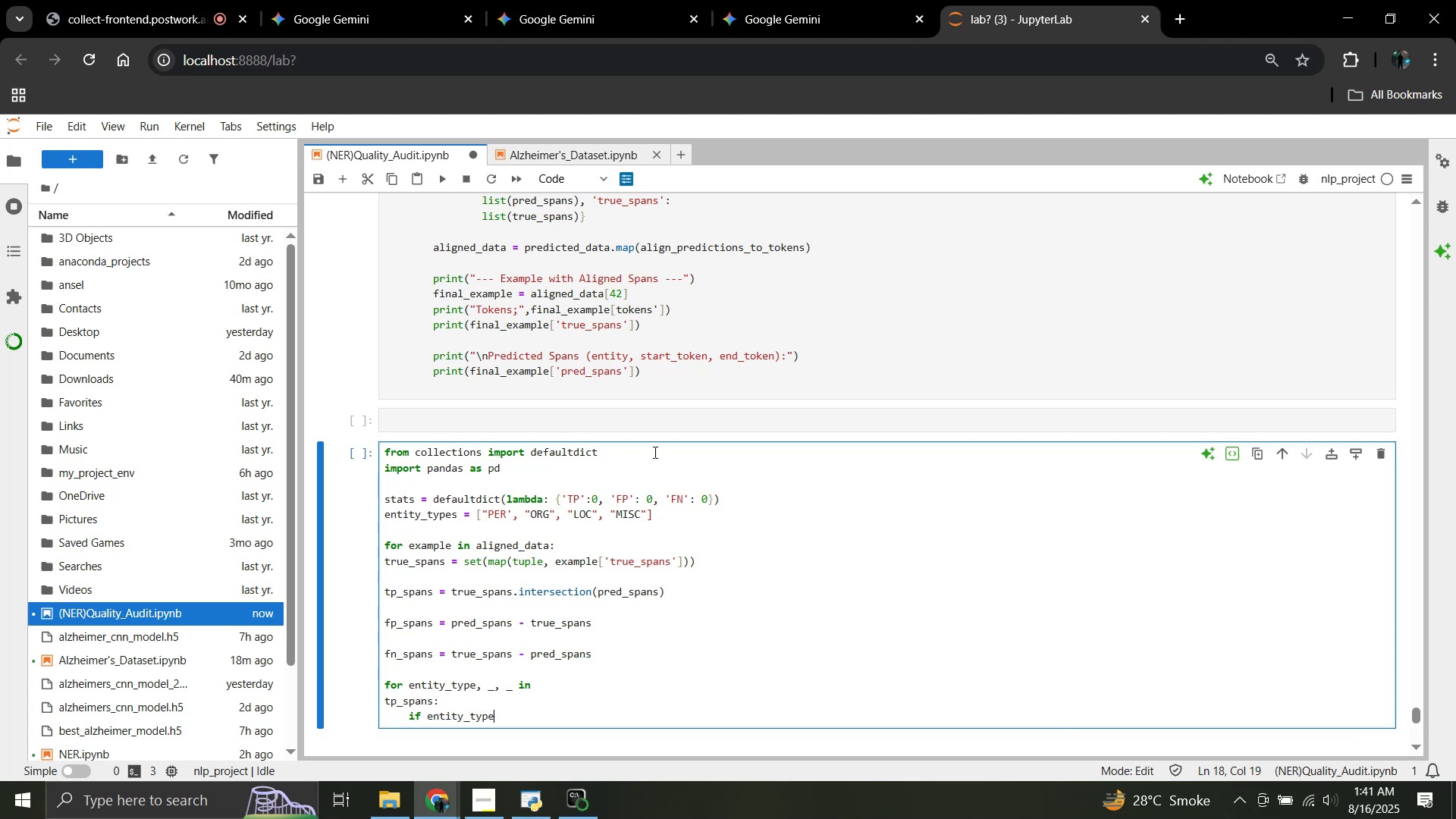 
wait(6.24)
 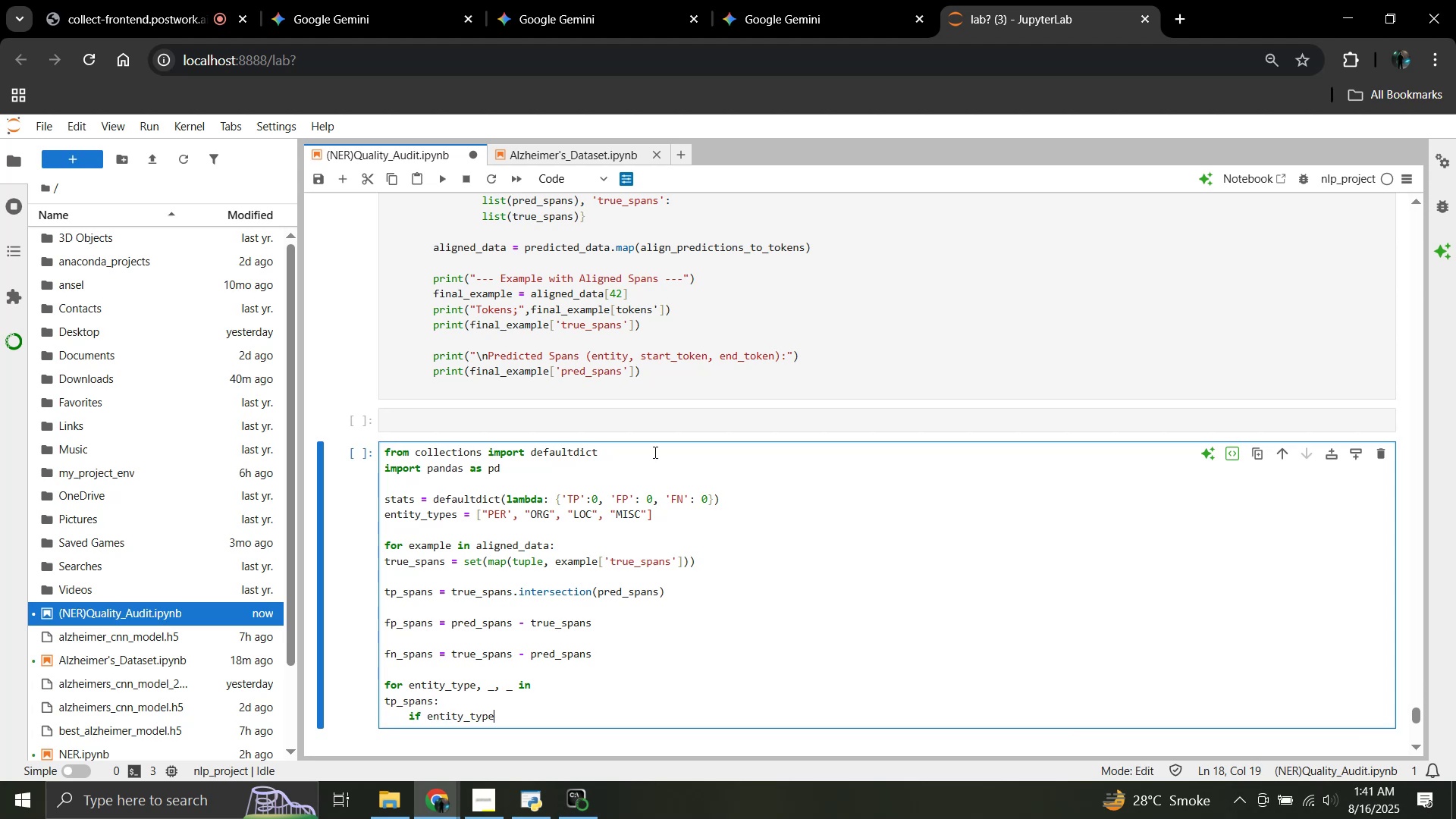 
type( in)
 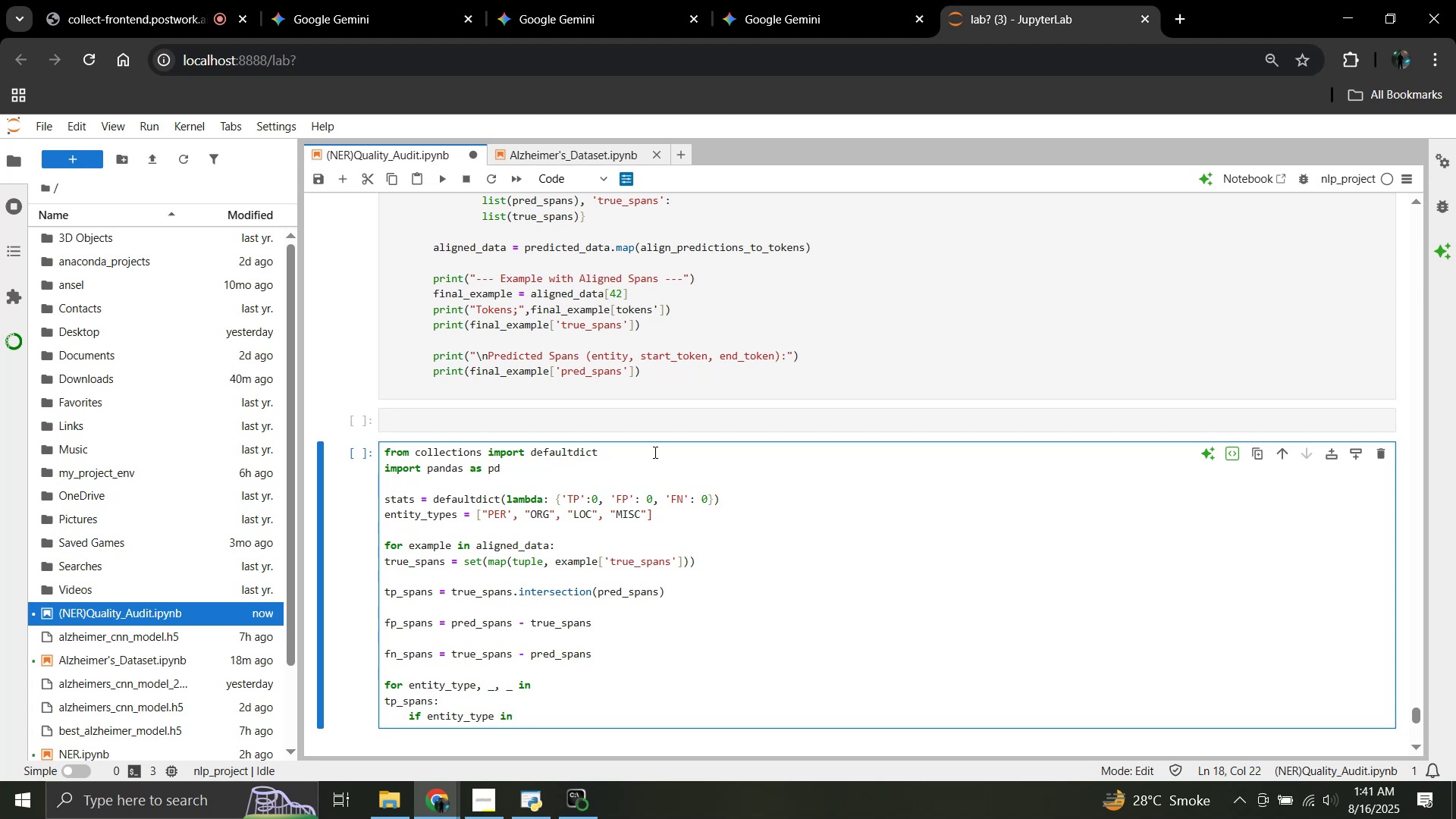 
key(Enter)
 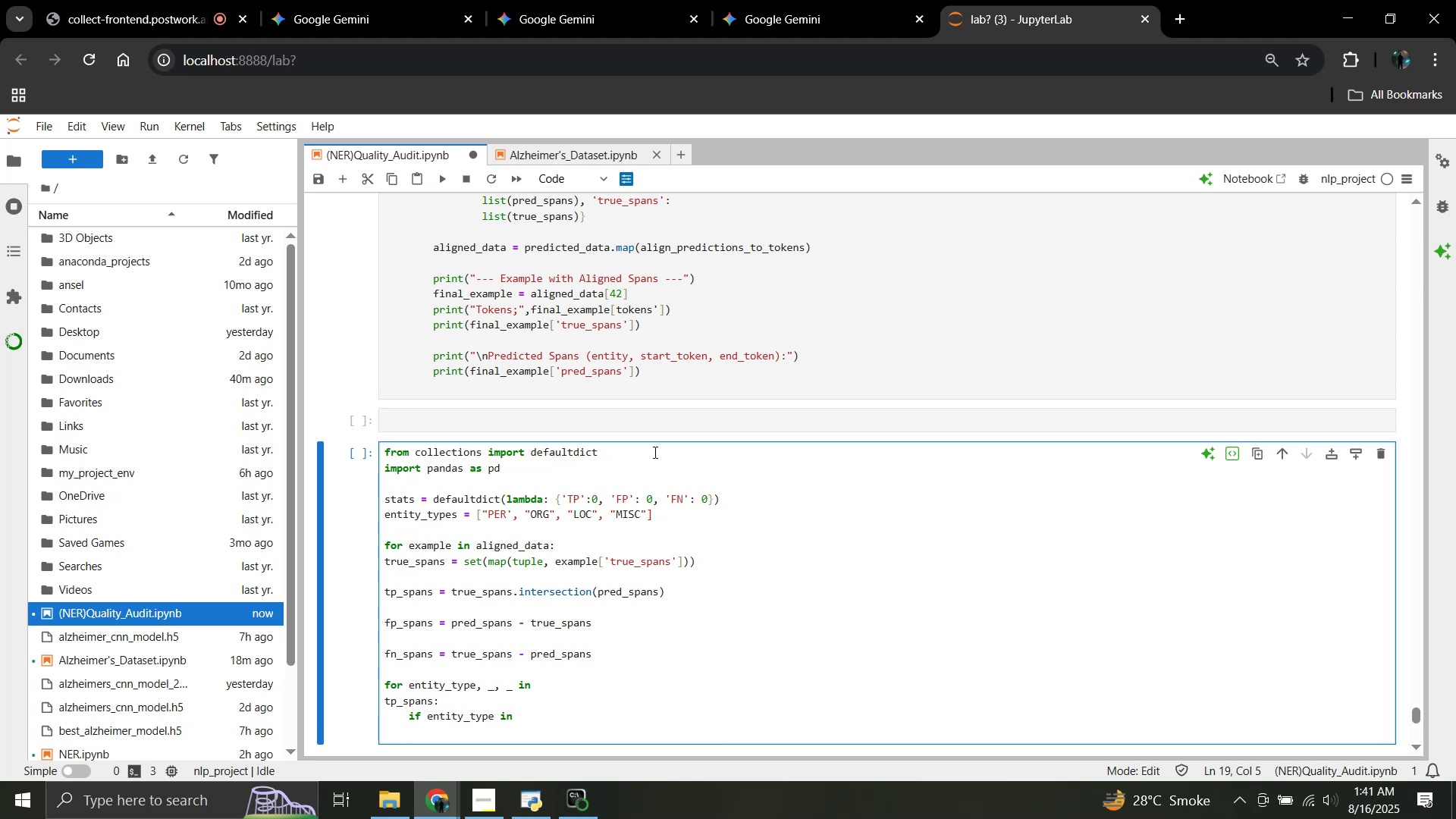 
wait(11.99)
 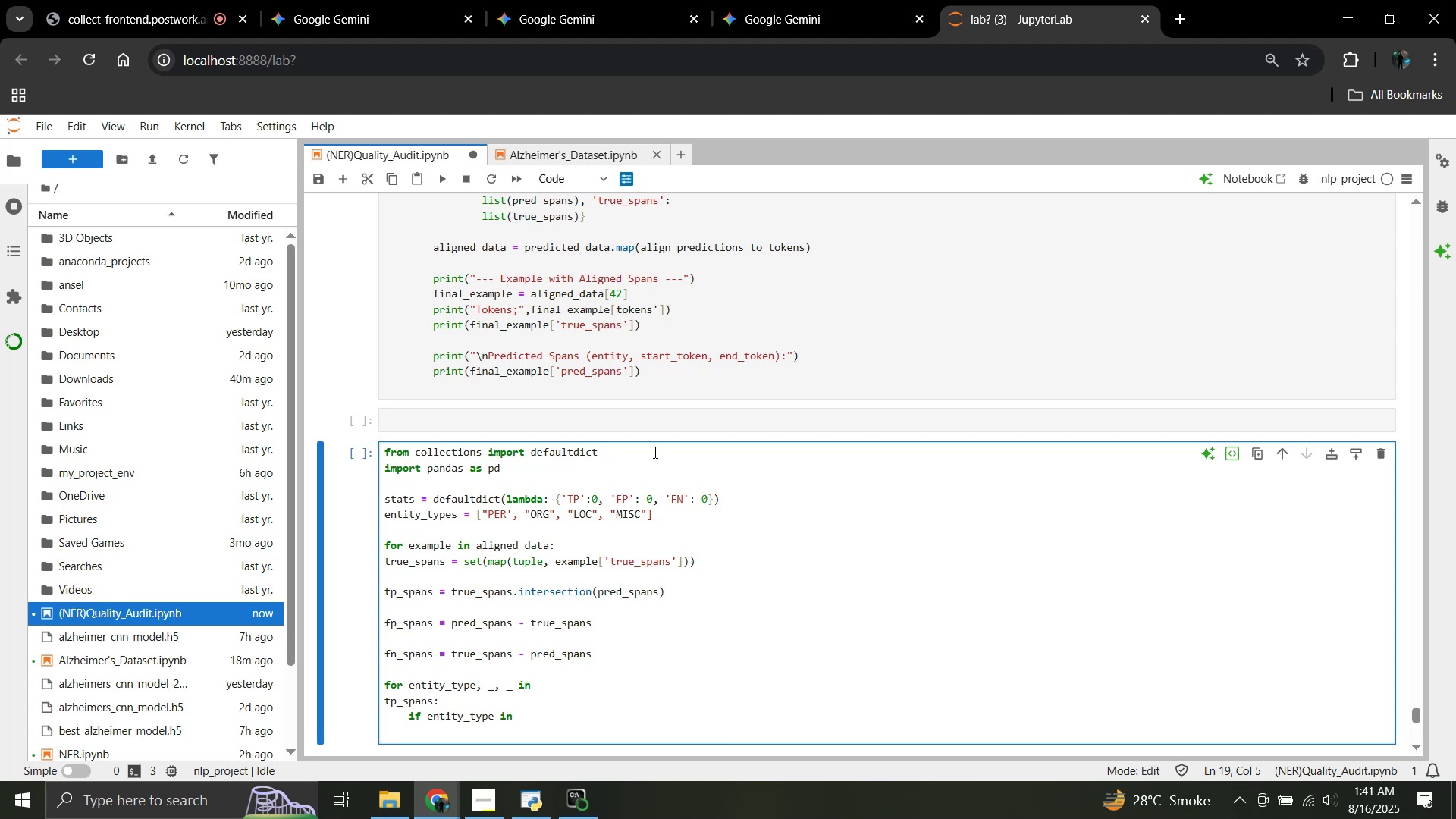 
type(entuty)
key(Backspace)
key(Backspace)
key(Backspace)
type(ity)
 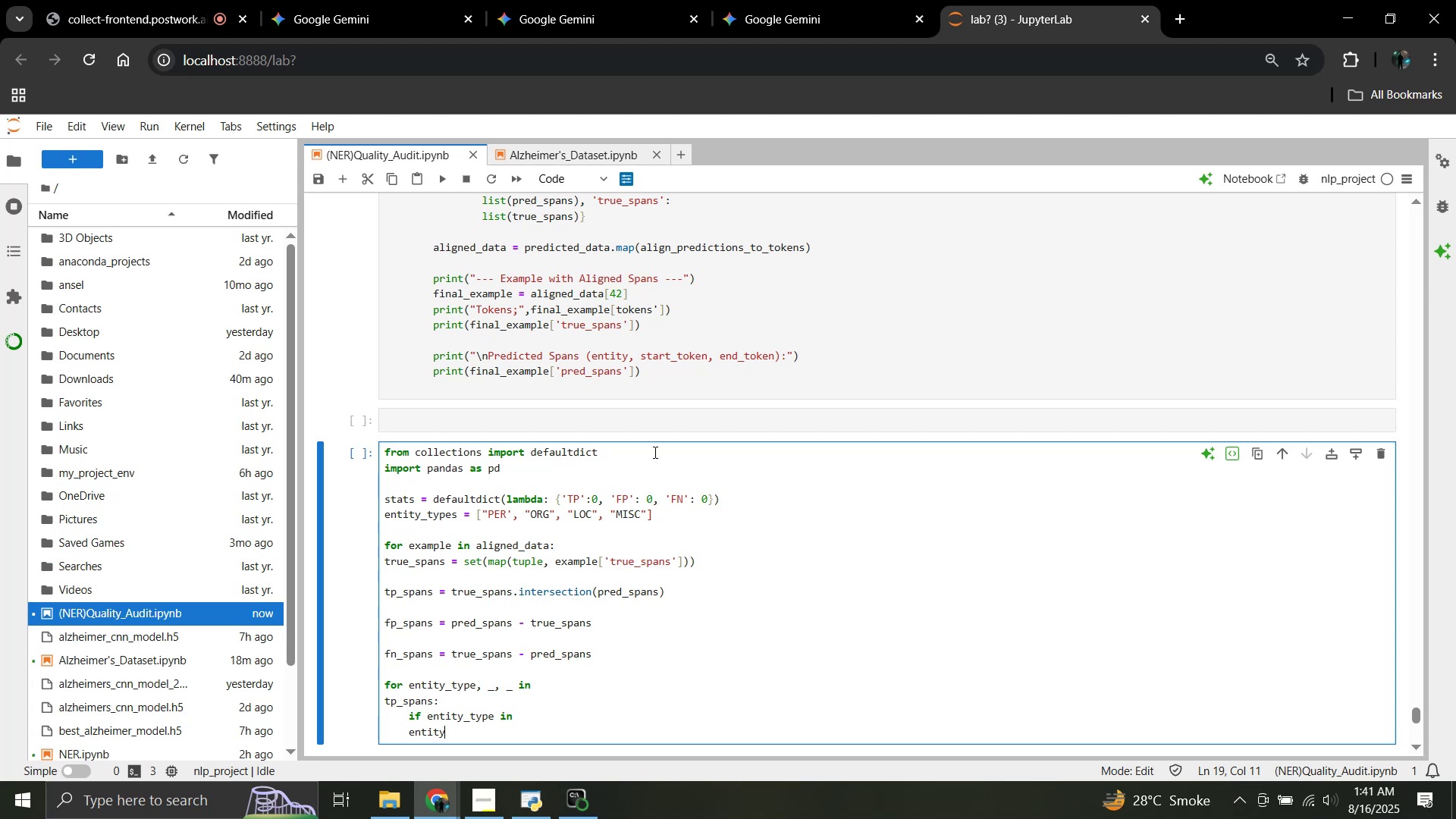 
wait(18.77)
 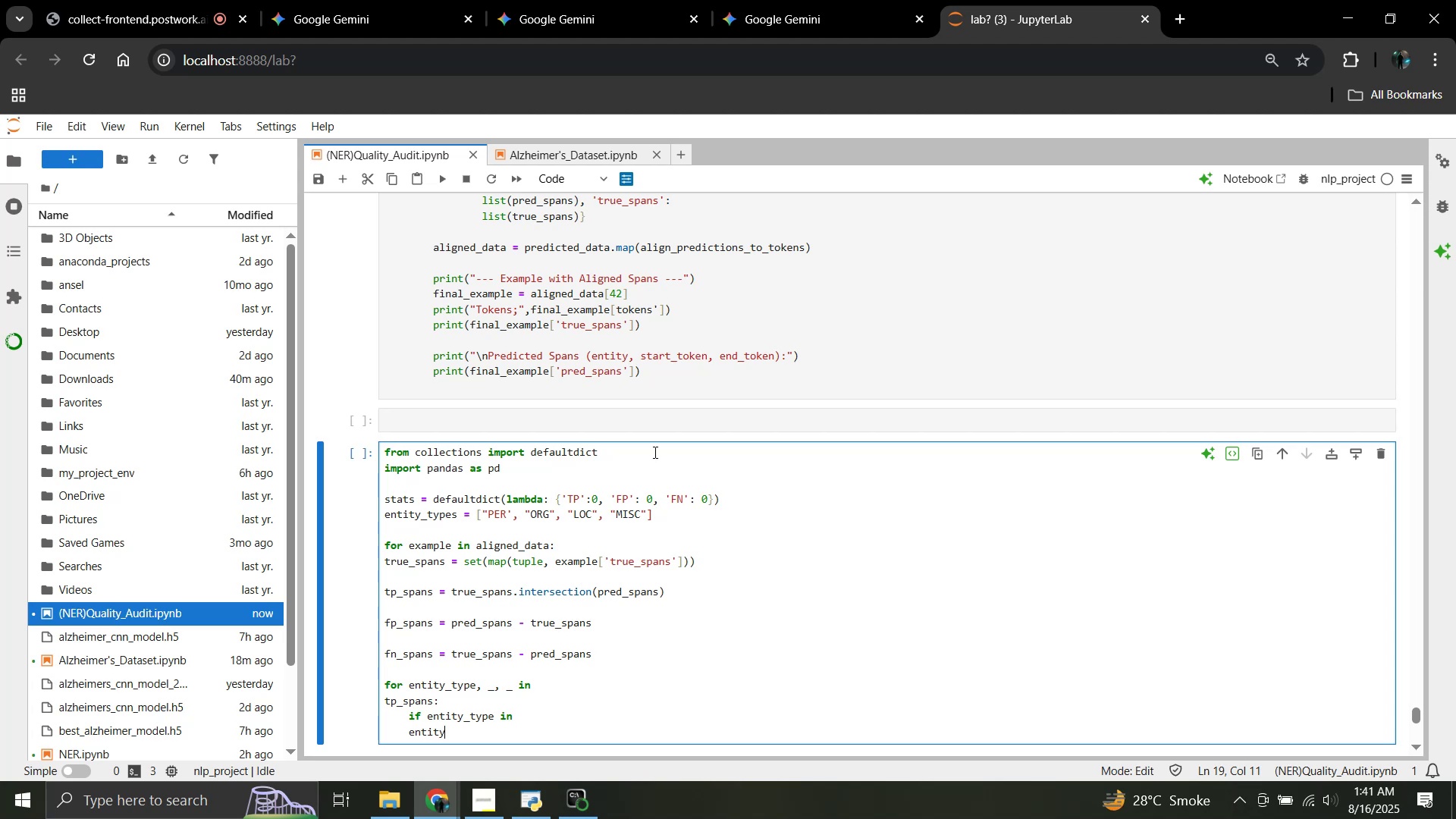 
type(_types:)
 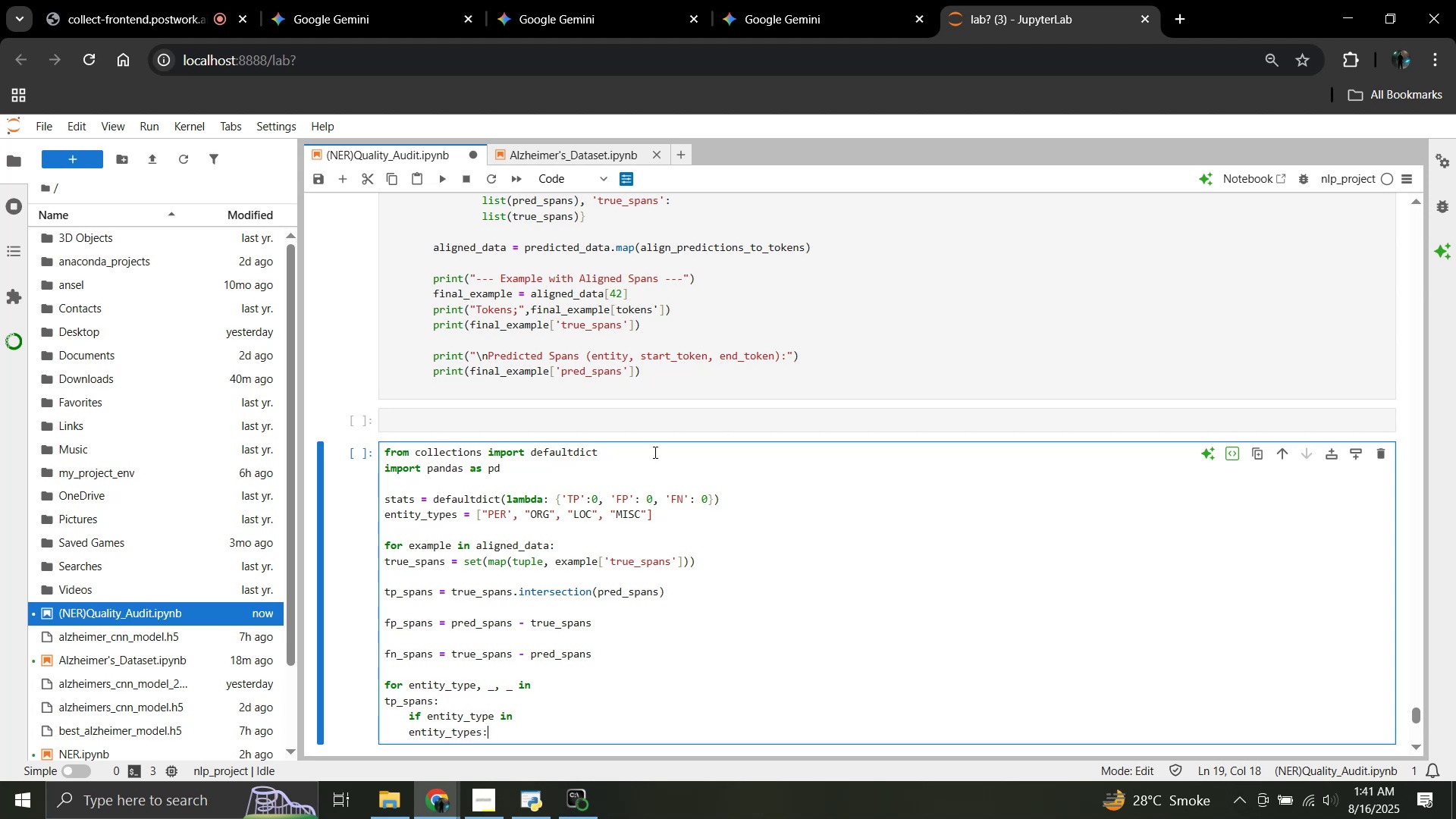 
scroll: coordinate [654, 452], scroll_direction: down, amount: 8.0
 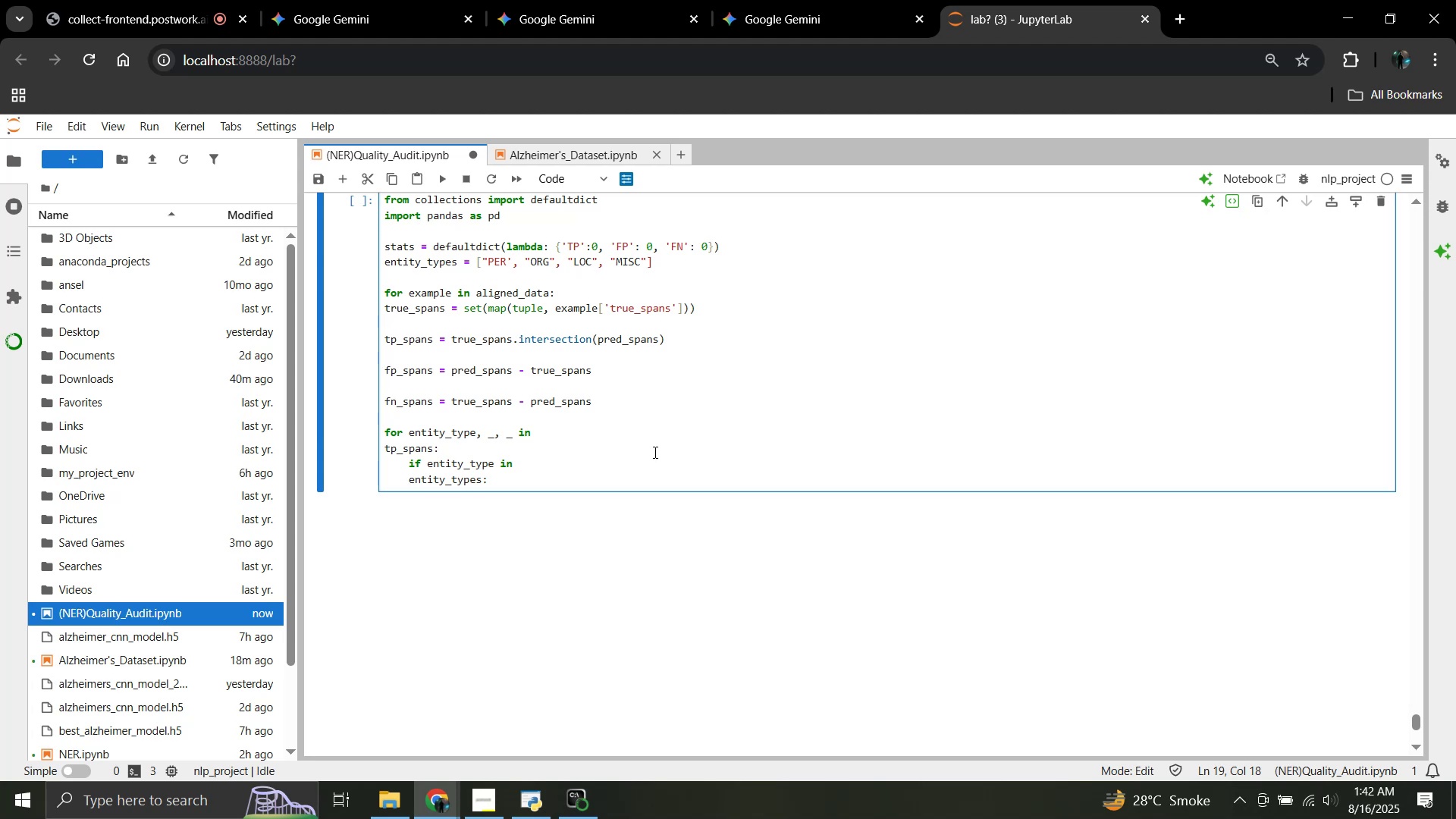 
key(Enter)
 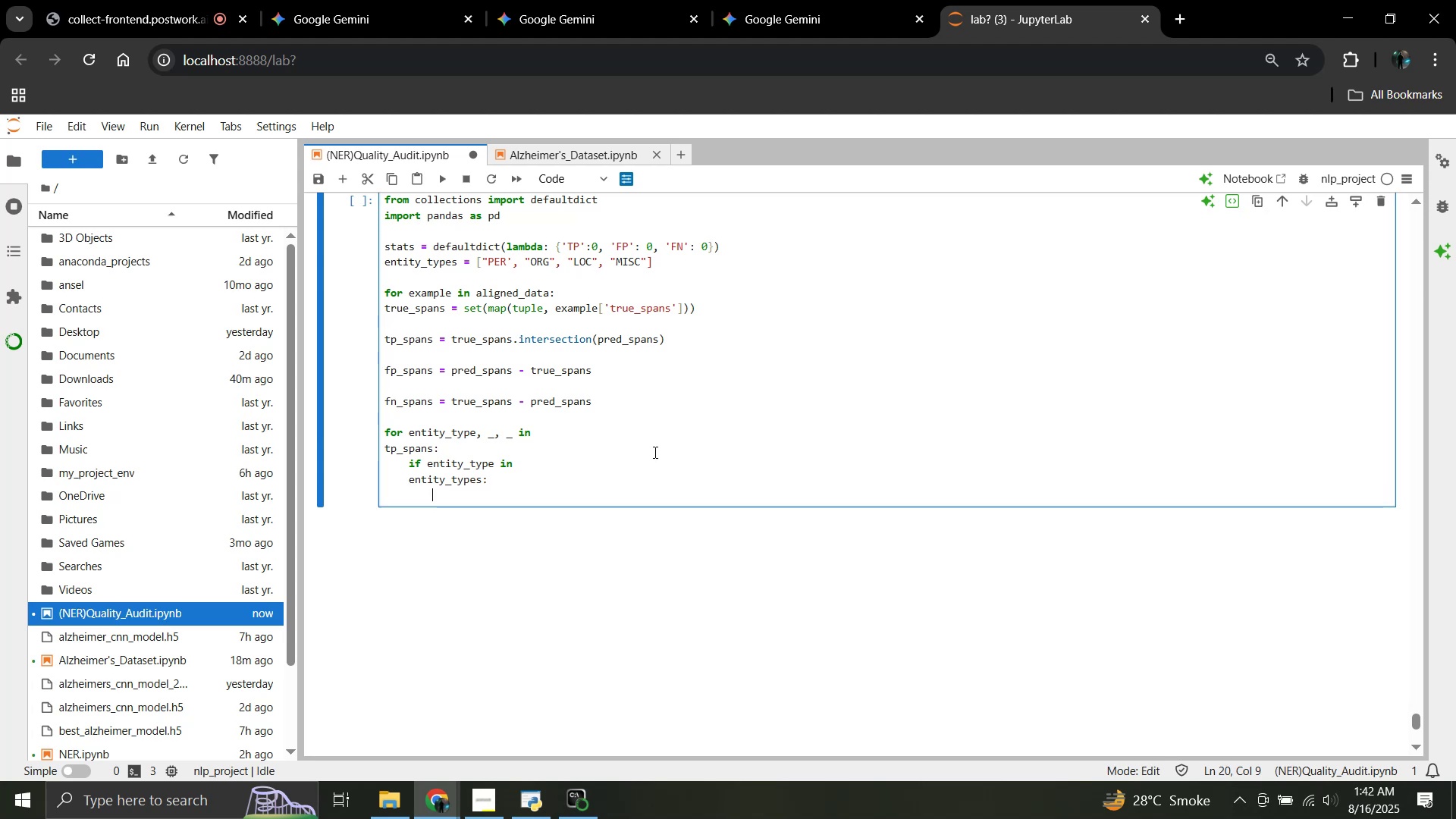 
type(sta)
key(Backspace)
key(Backspace)
key(Backspace)
key(Backspace)
key(Backspace)
key(Backspace)
key(Backspace)
key(Backspace)
key(Backspace)
key(Backspace)
key(Backspace)
key(Backspace)
key(Backspace)
key(Backspace)
key(Backspace)
key(Backspace)
key(Backspace)
type( entity)
 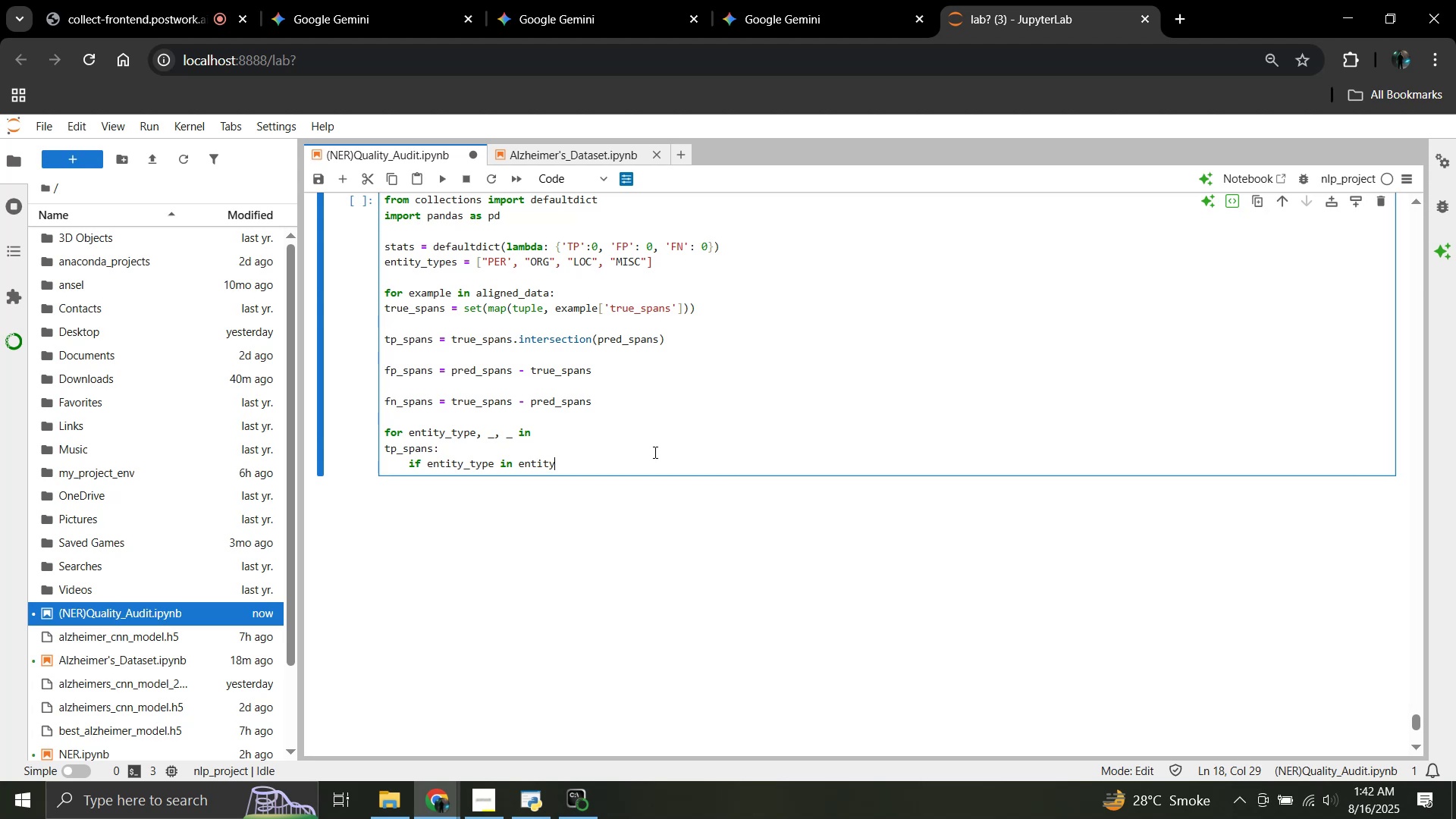 
key(ArrowUp)
 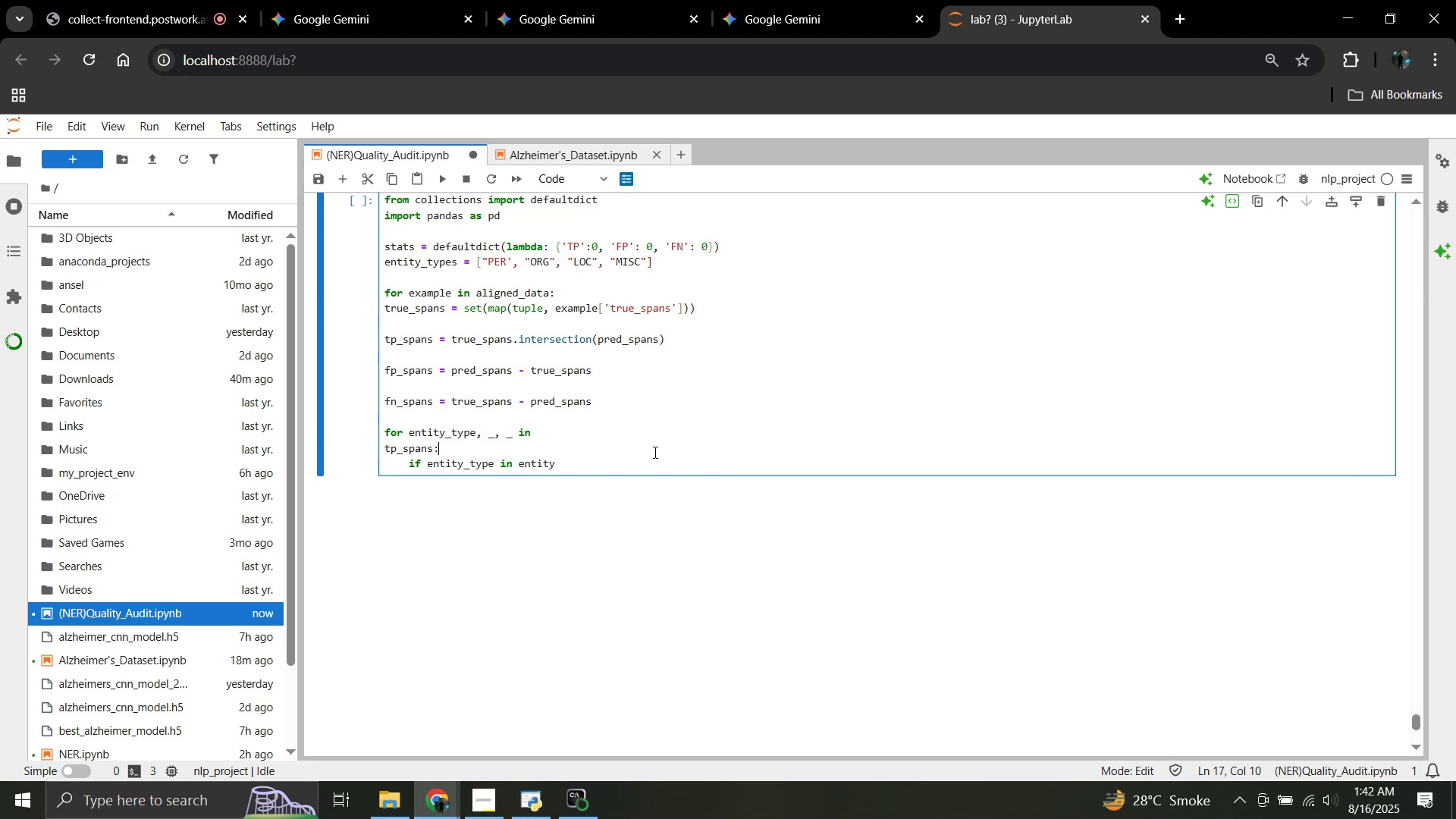 
key(ArrowLeft)
 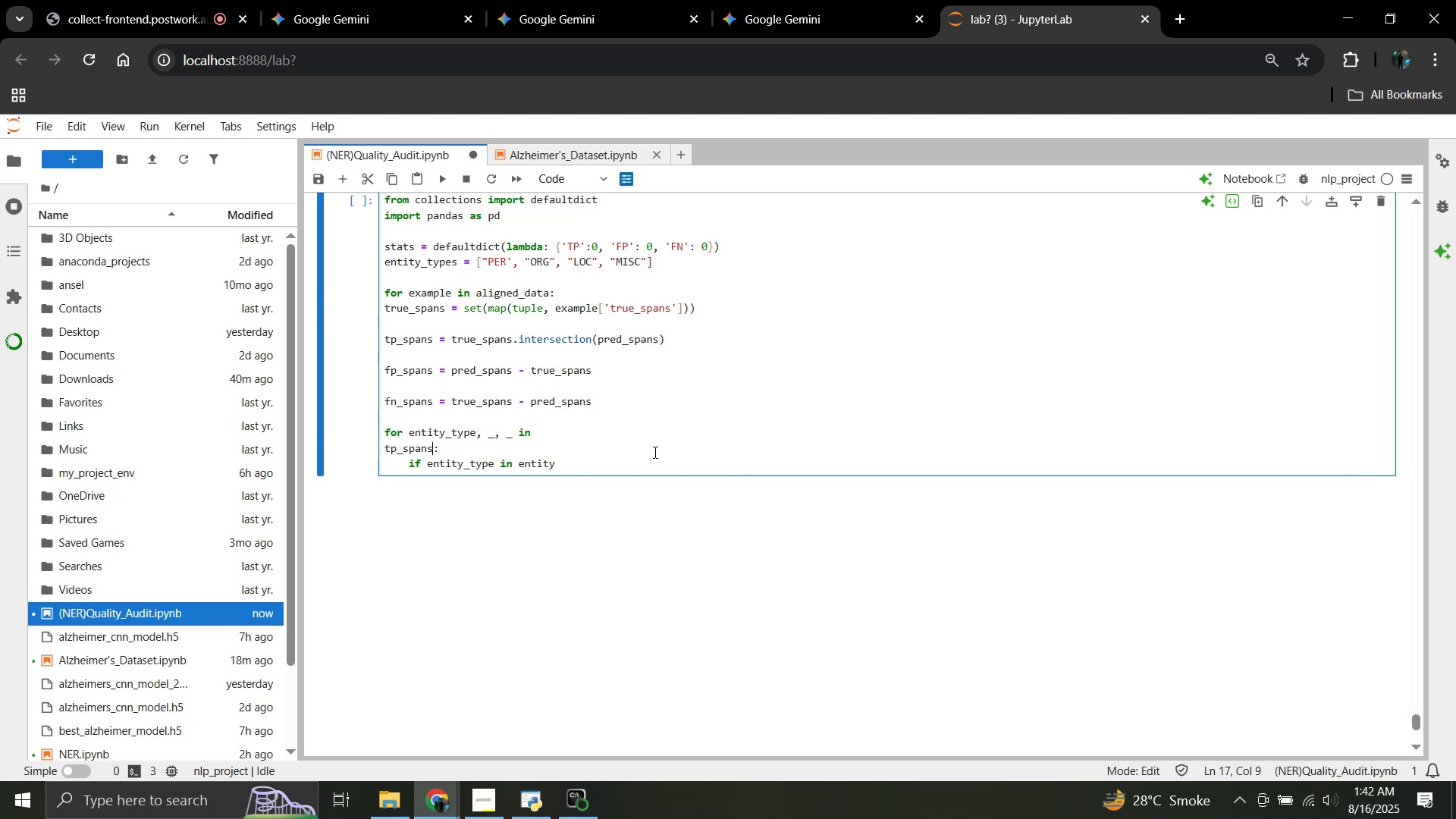 
key(ArrowRight)
 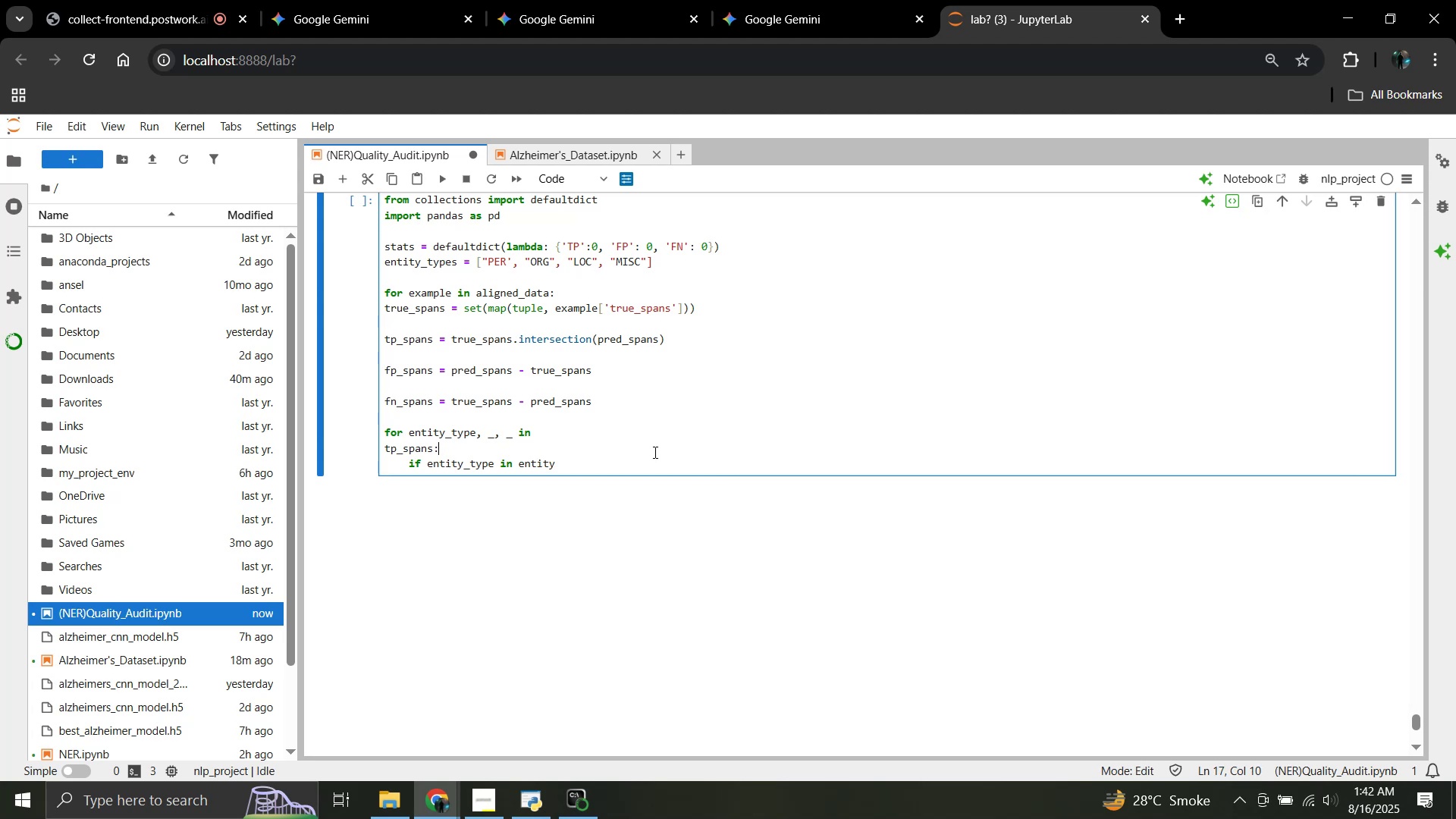 
key(Backspace)
 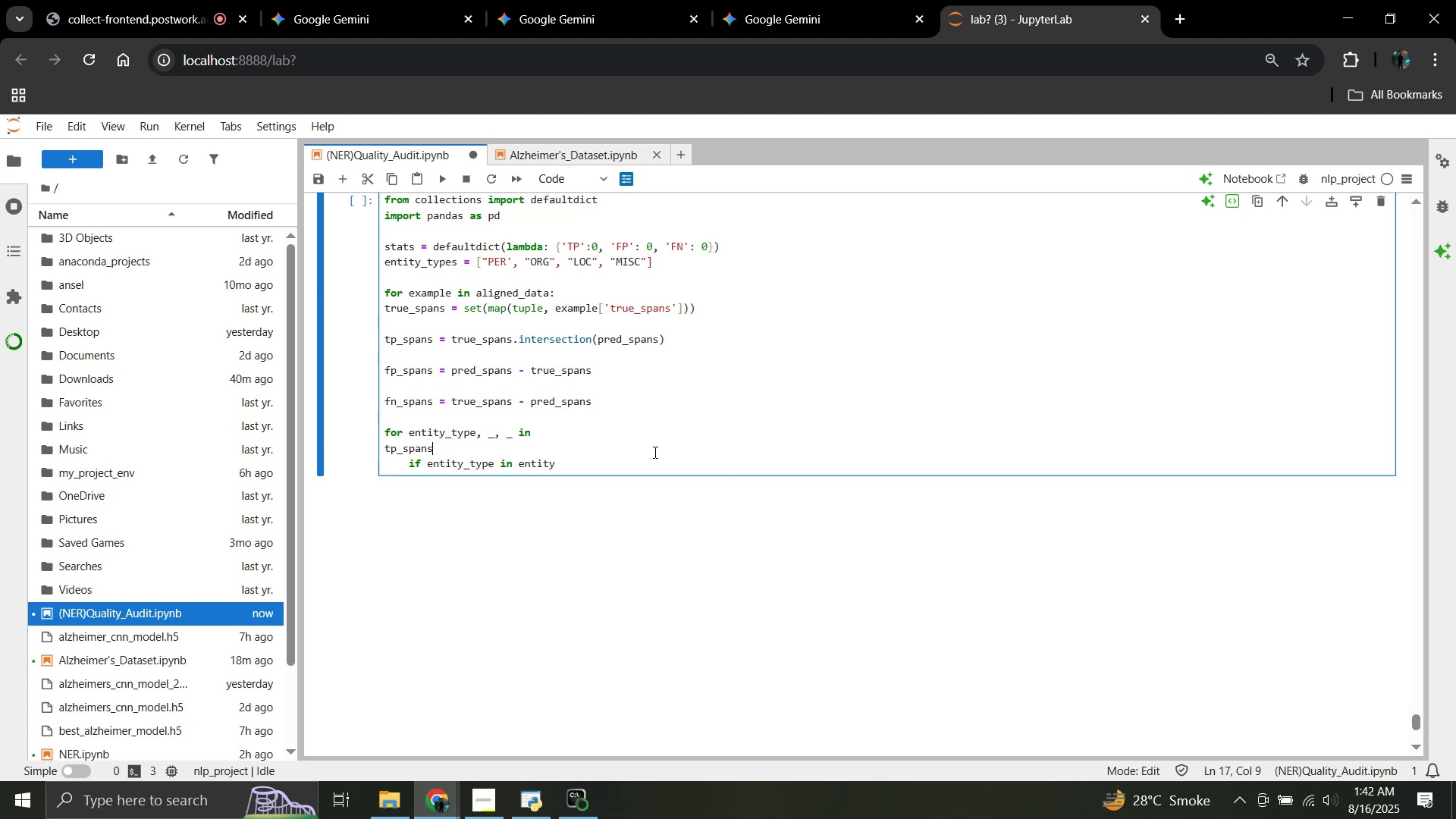 
key(Backspace)
 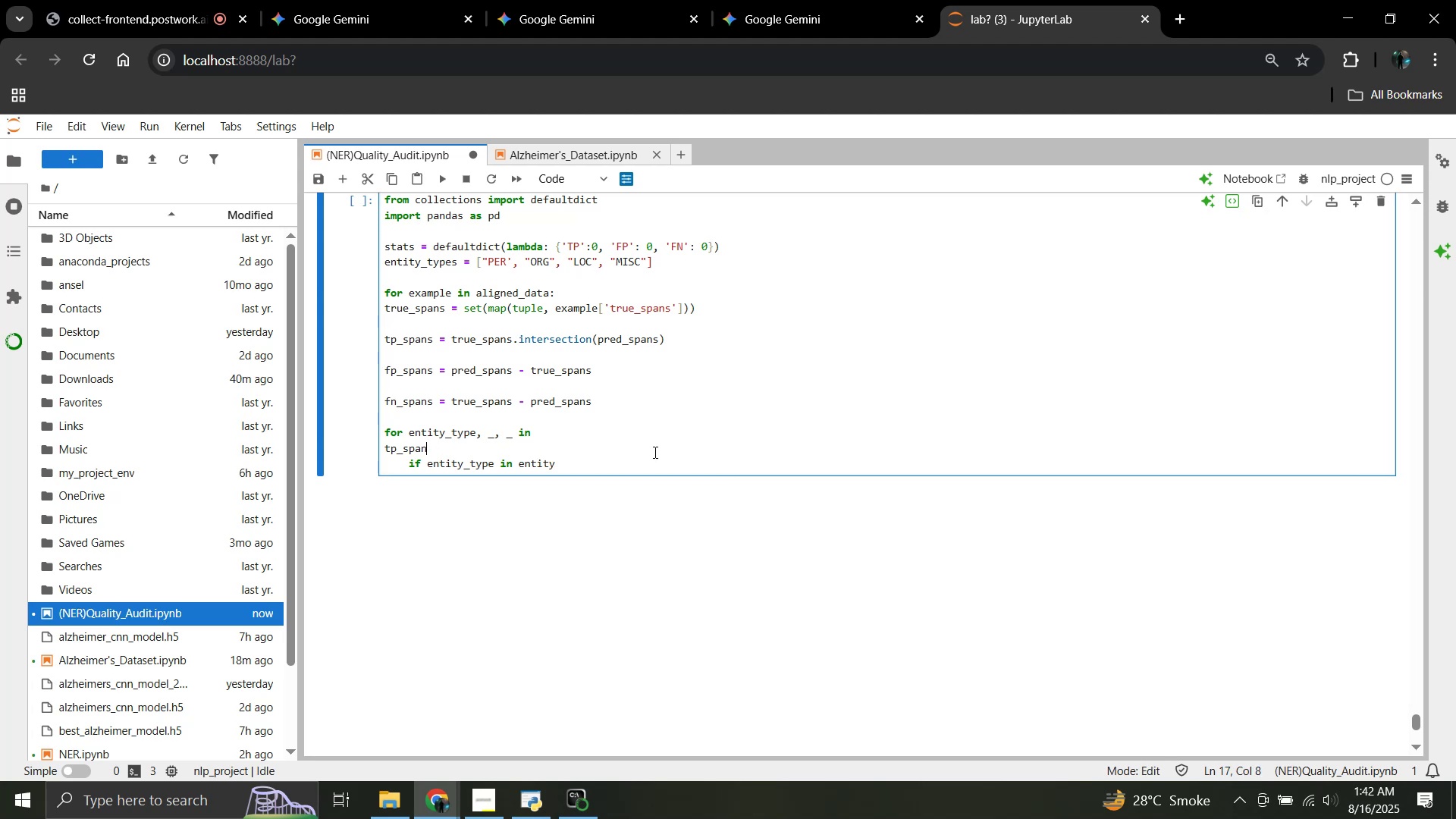 
key(Backspace)
 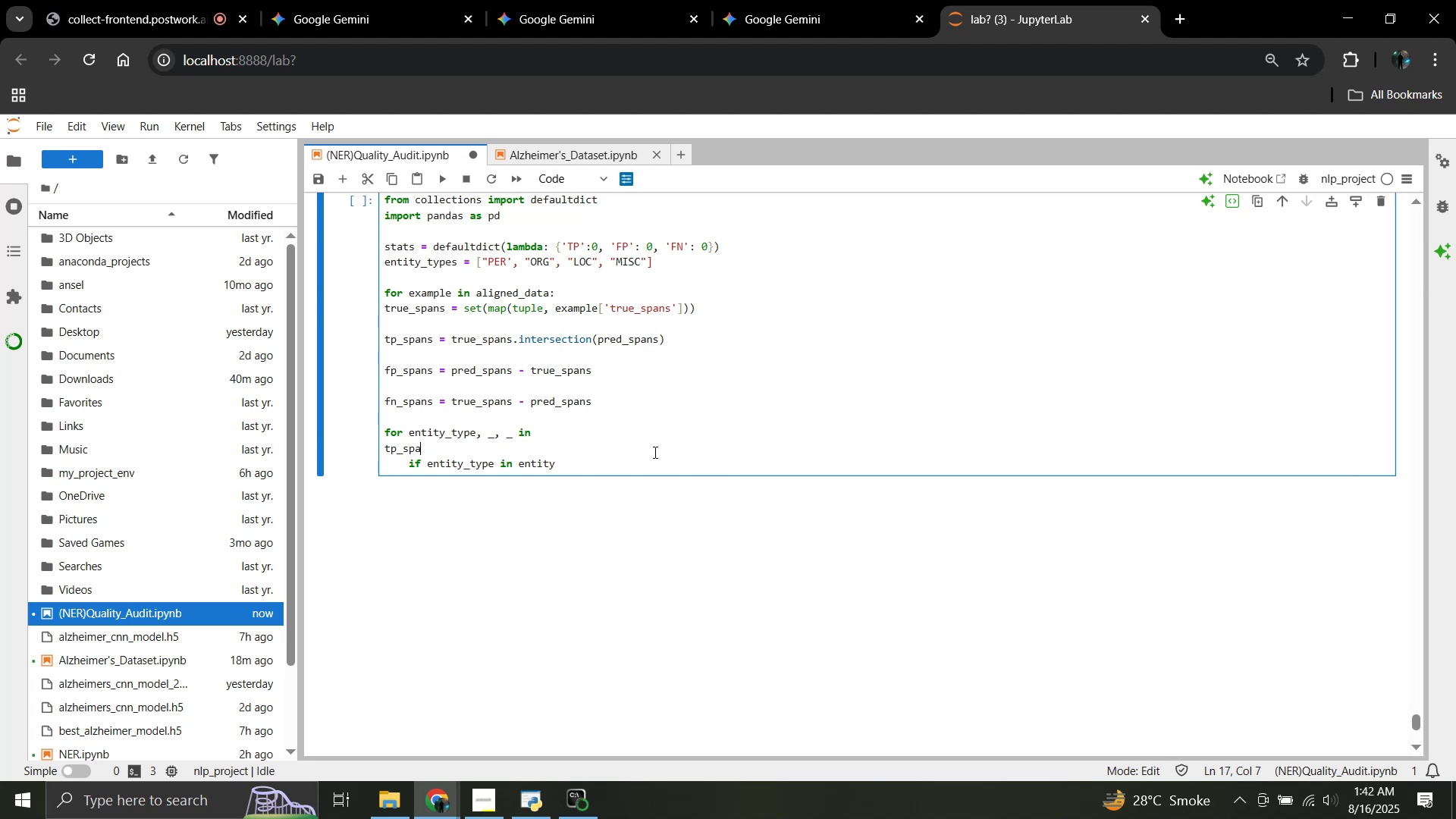 
key(Backspace)
 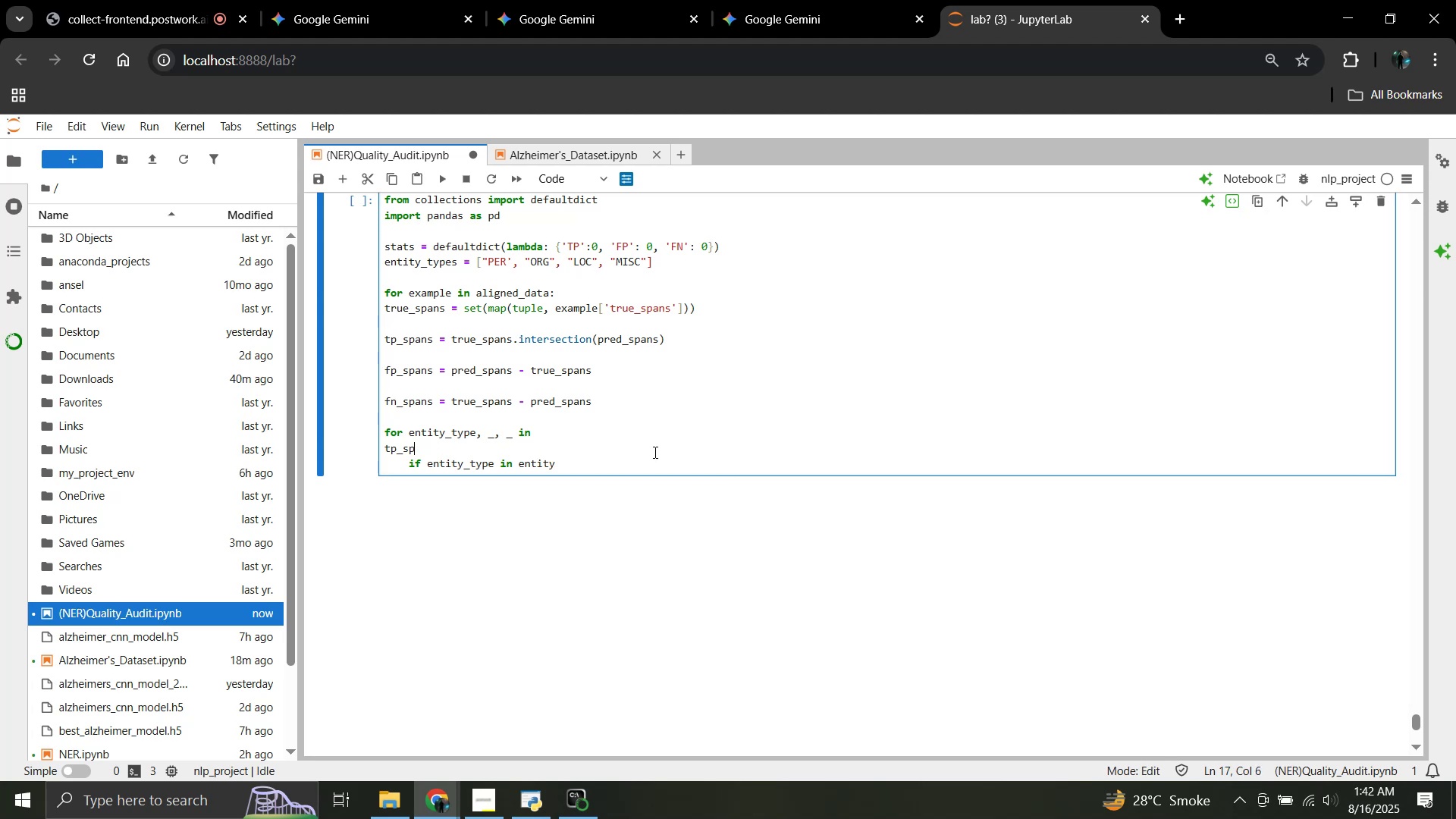 
key(Backspace)
 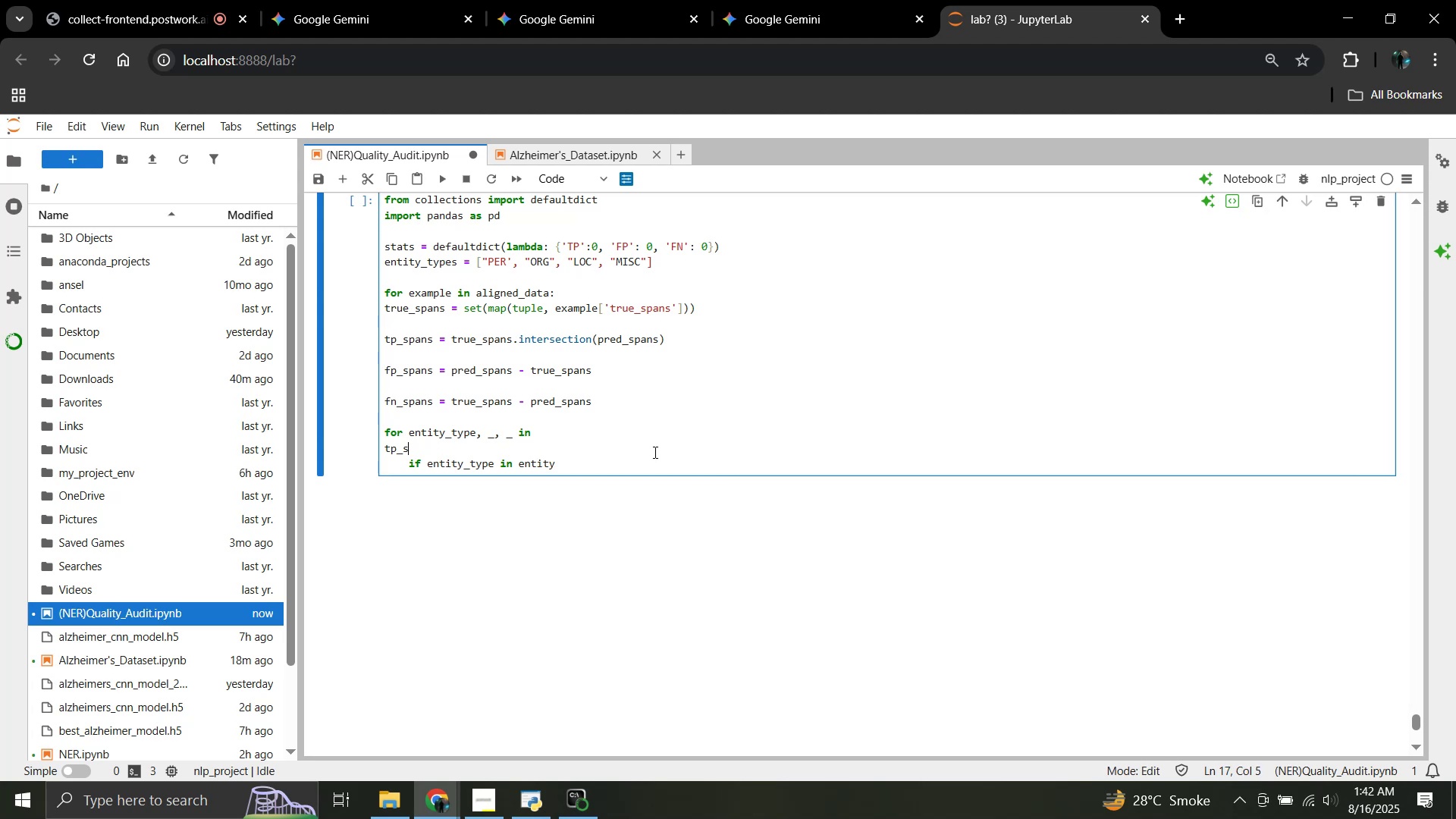 
key(Backspace)
 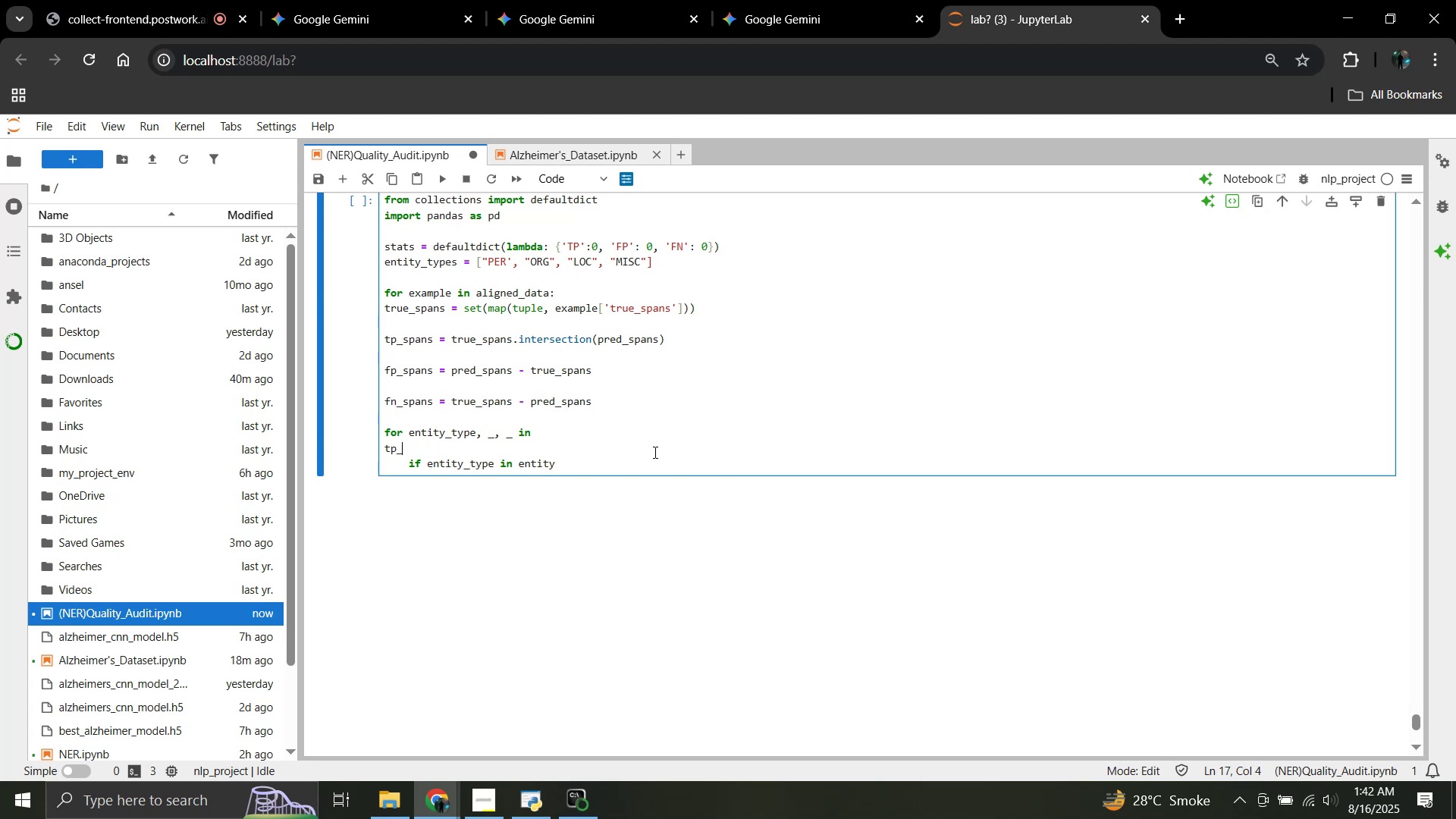 
key(Backspace)
 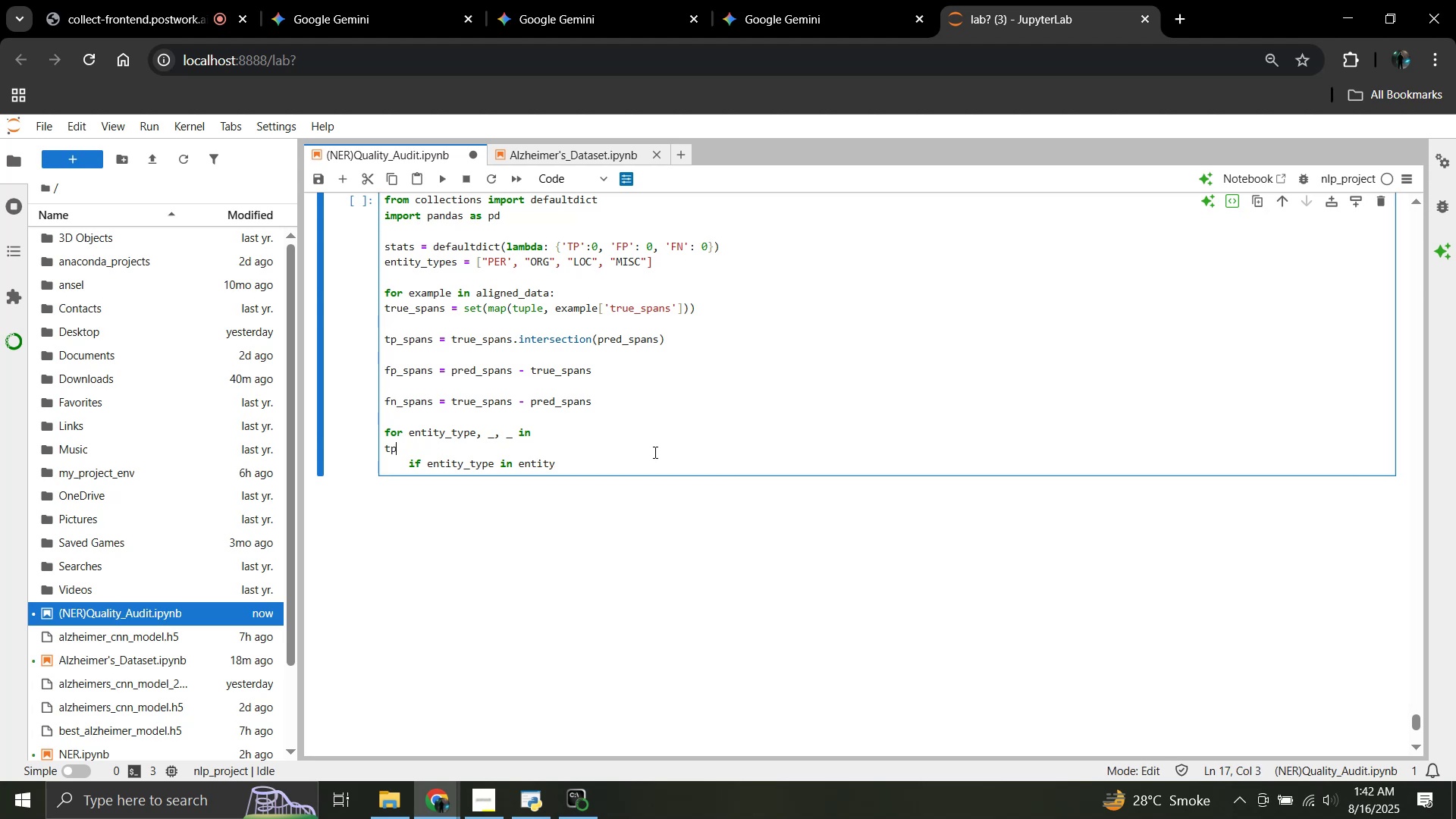 
key(Backspace)
 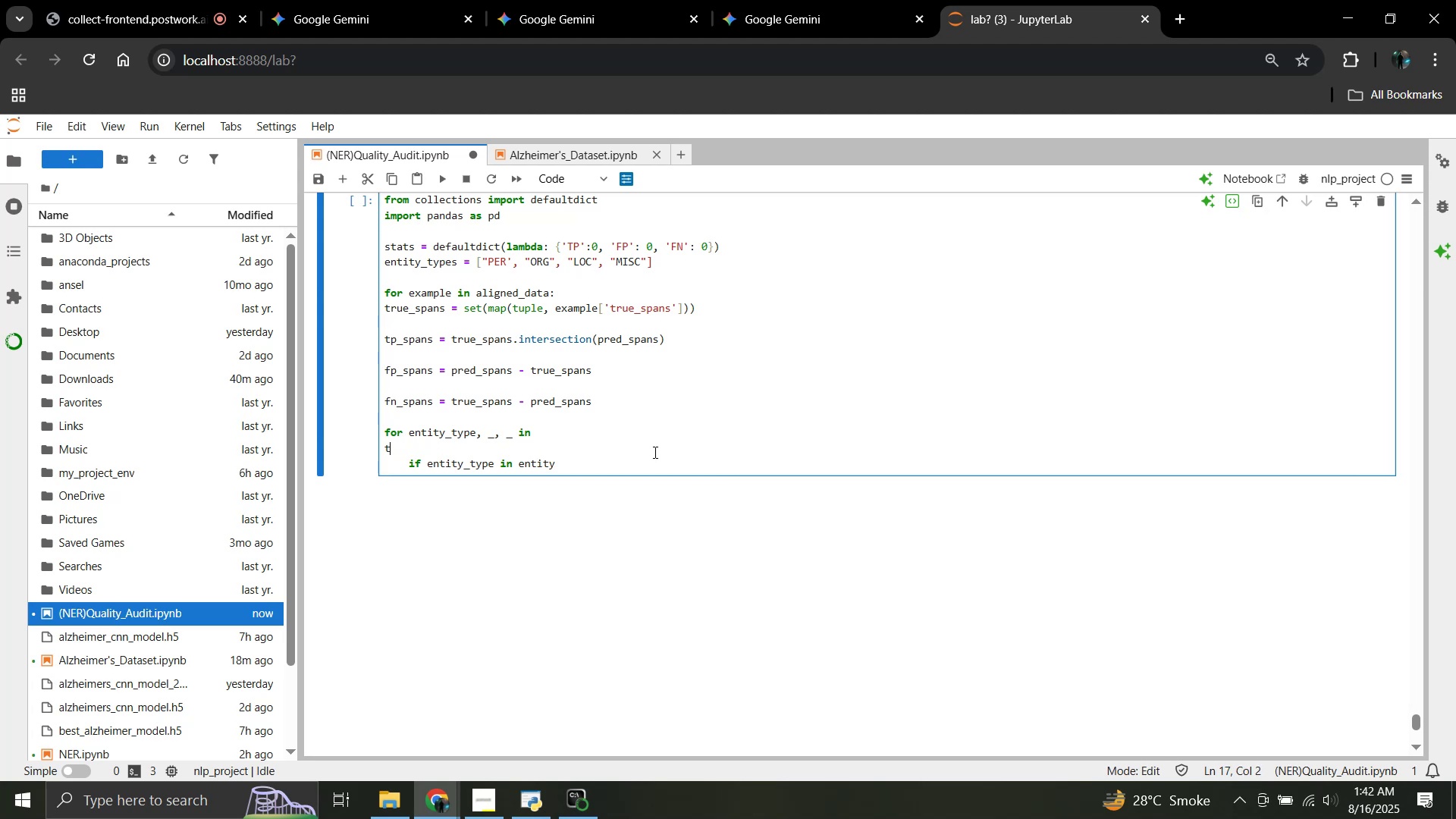 
key(Backspace)
 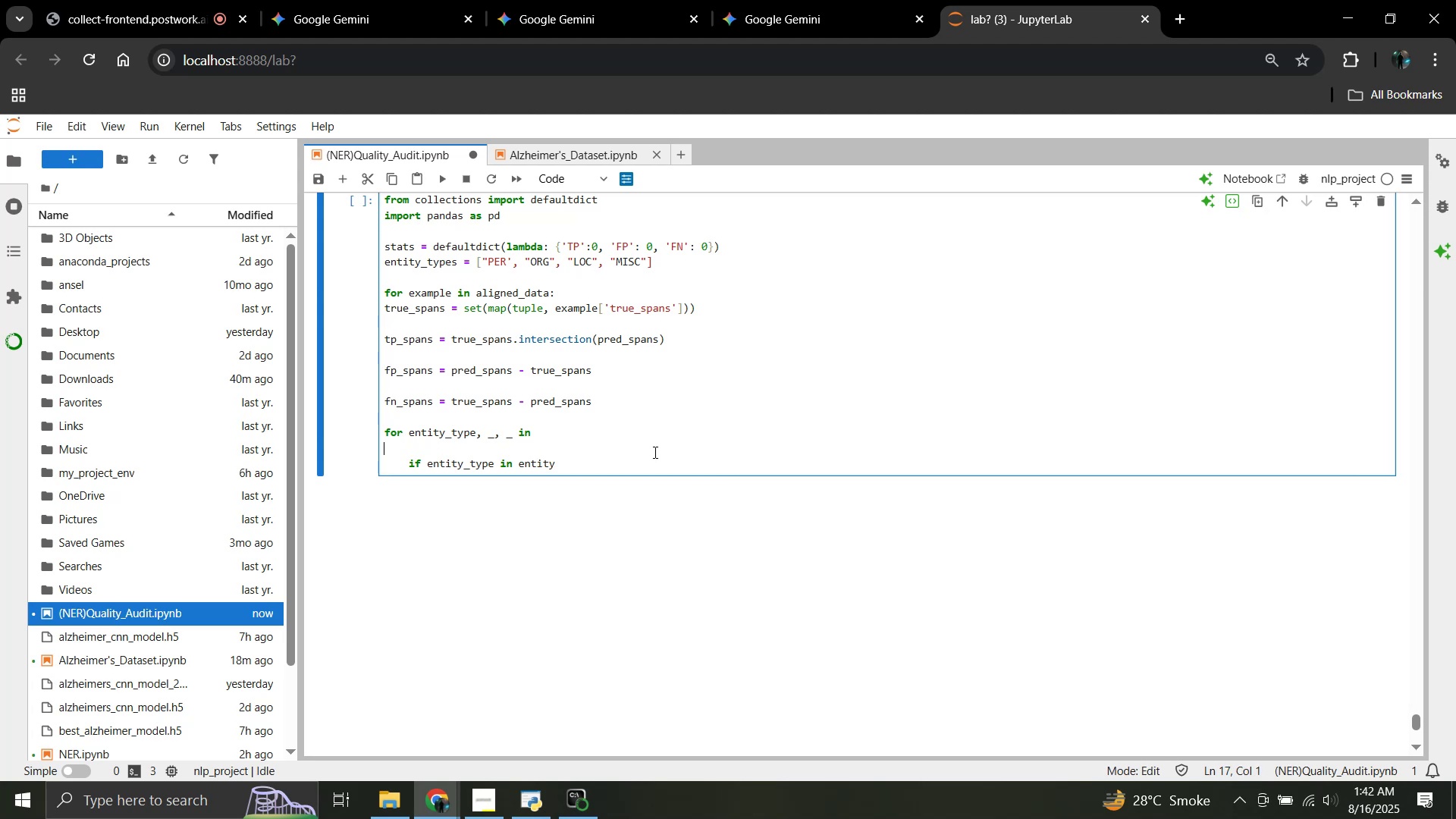 
key(Backspace)
 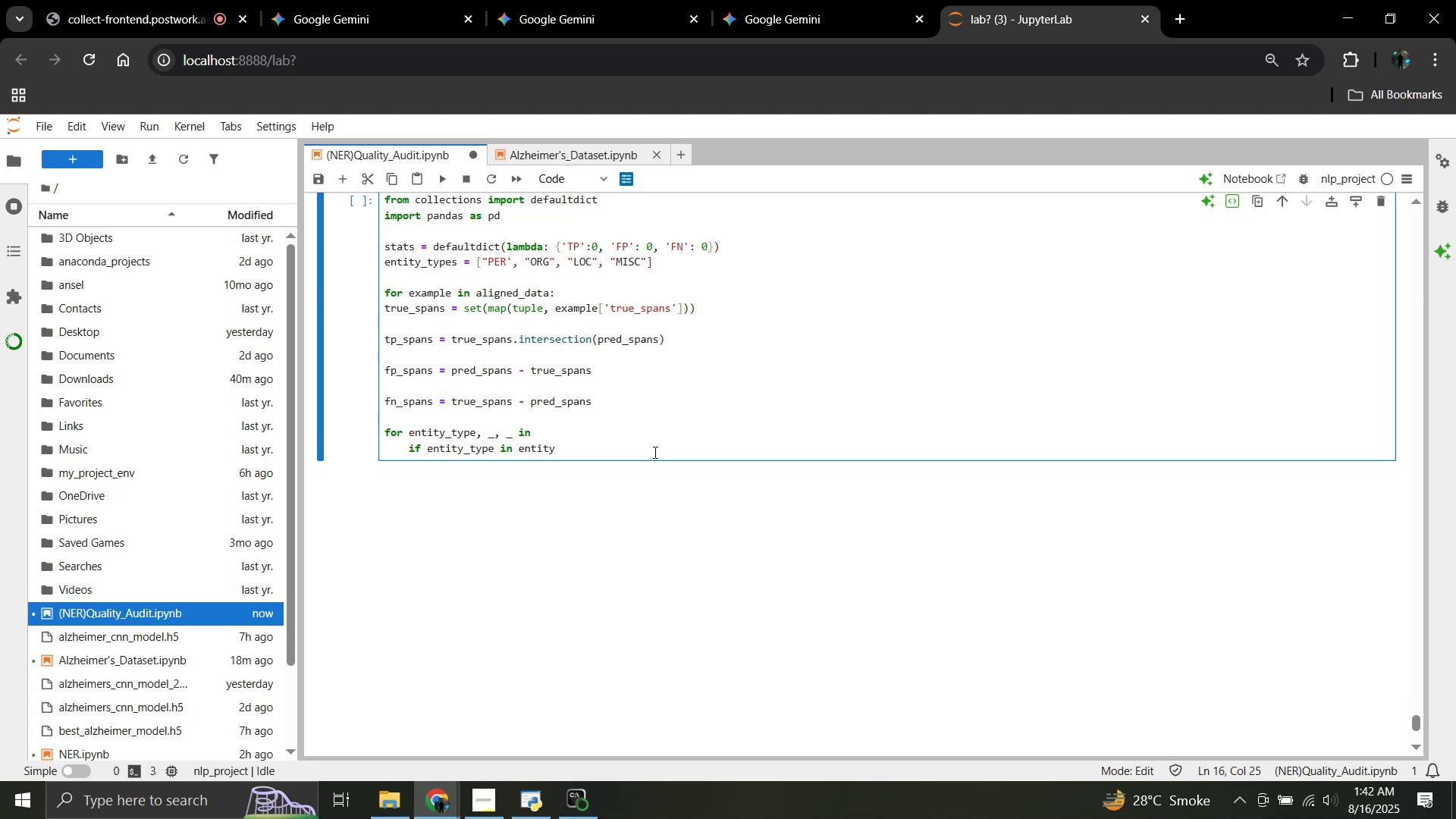 
key(Space)
 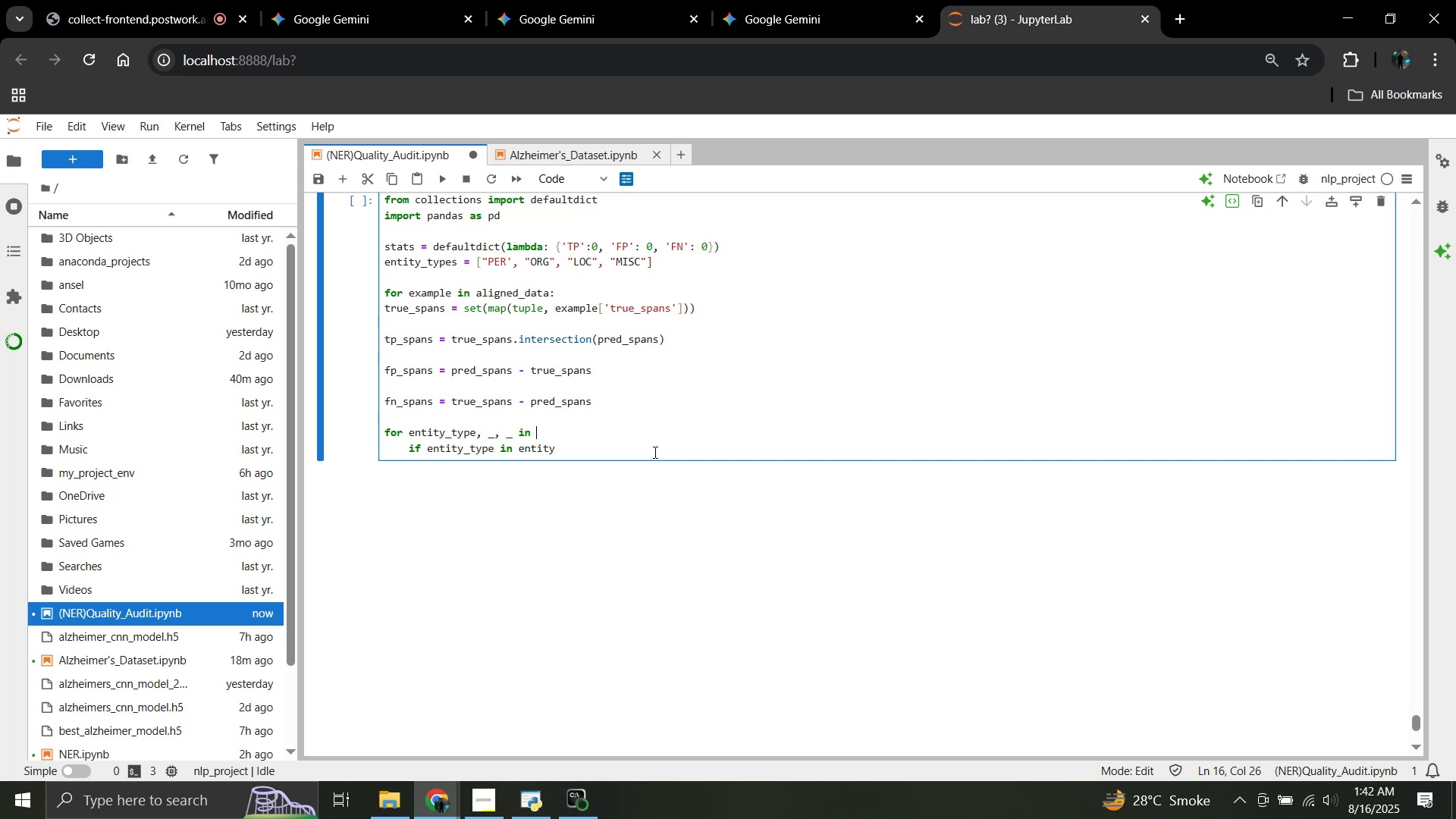 
wait(5.13)
 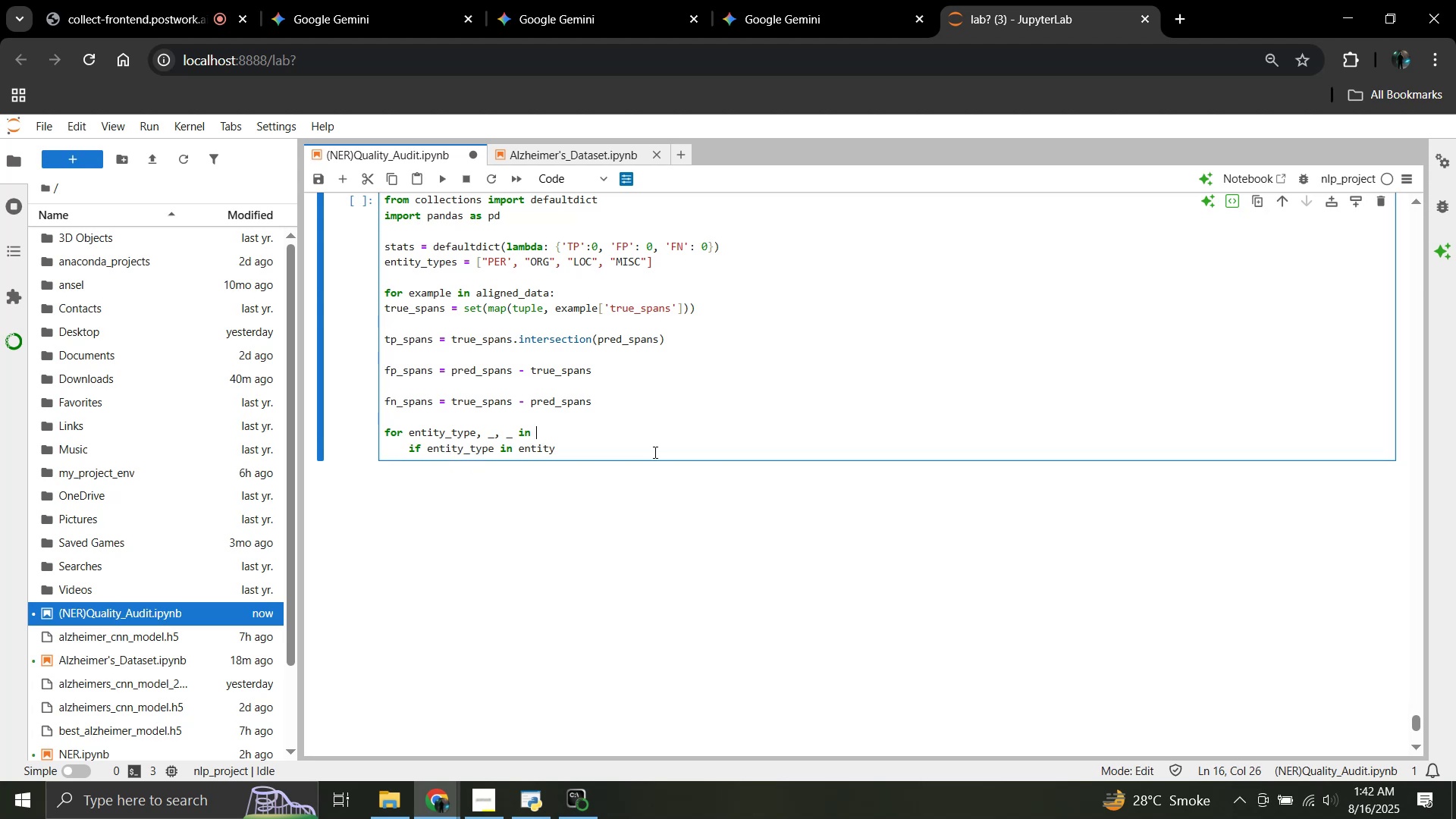 
type(fp_spans:)
 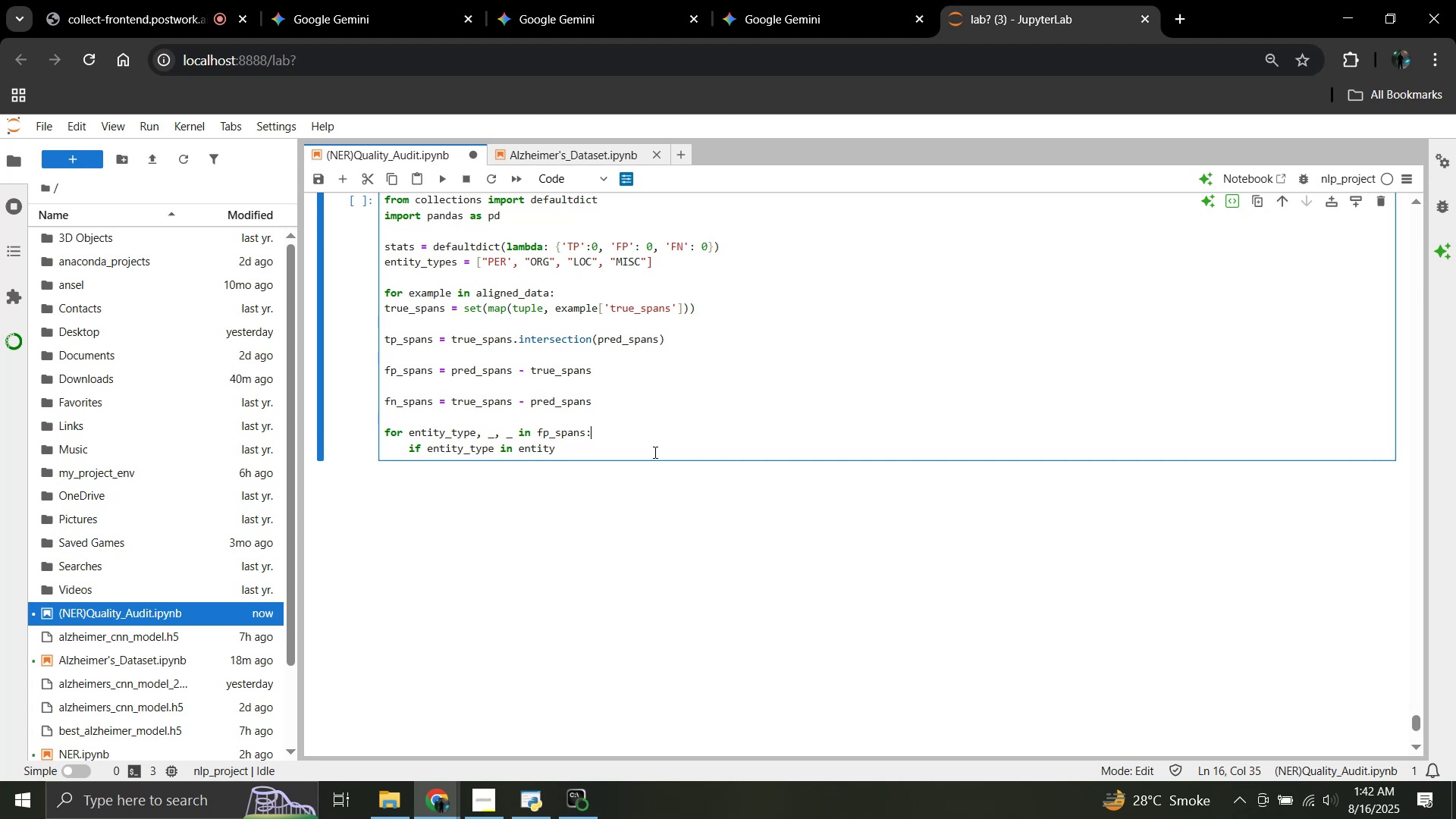 
key(Enter)
 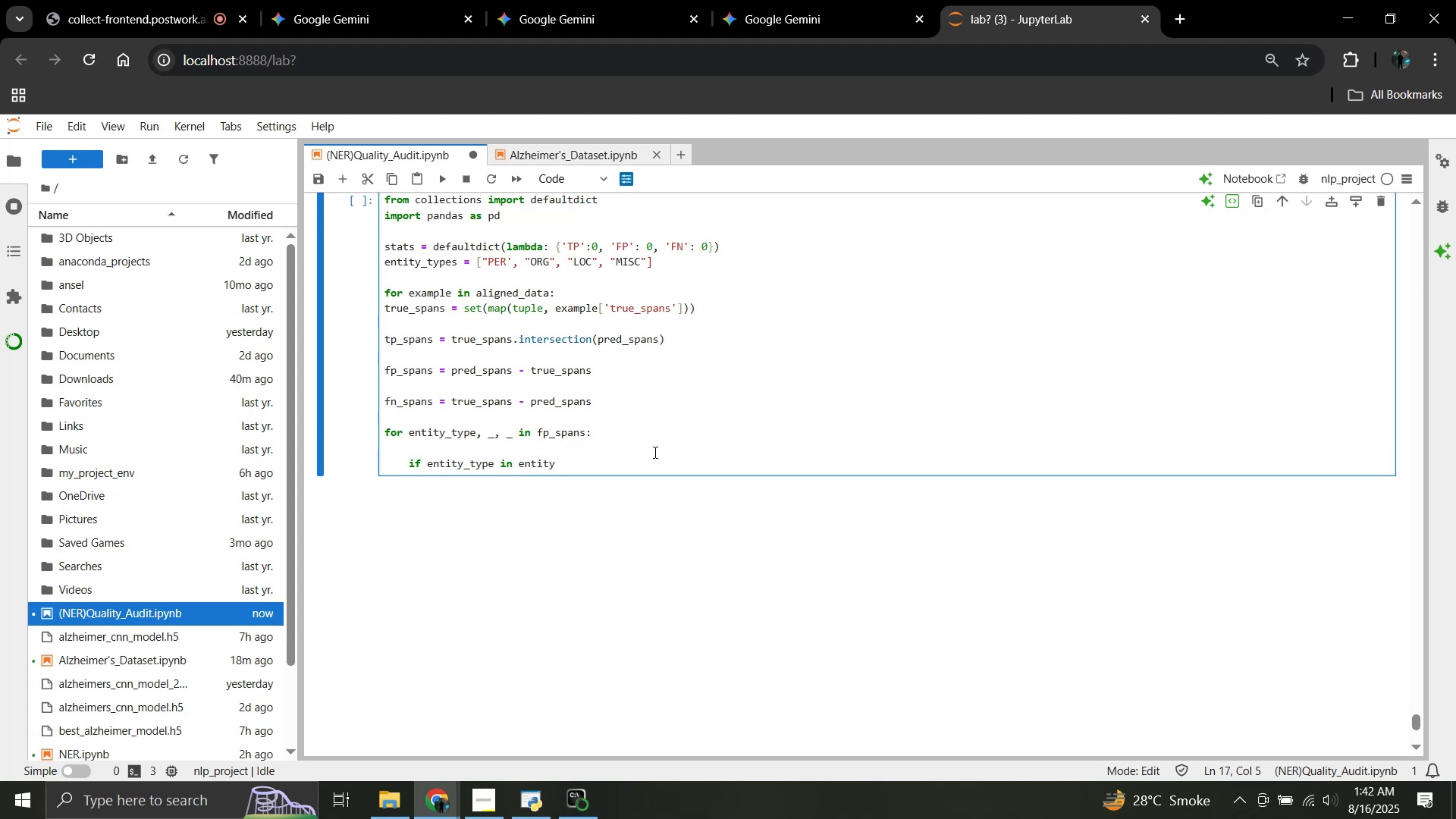 
key(ArrowDown)
 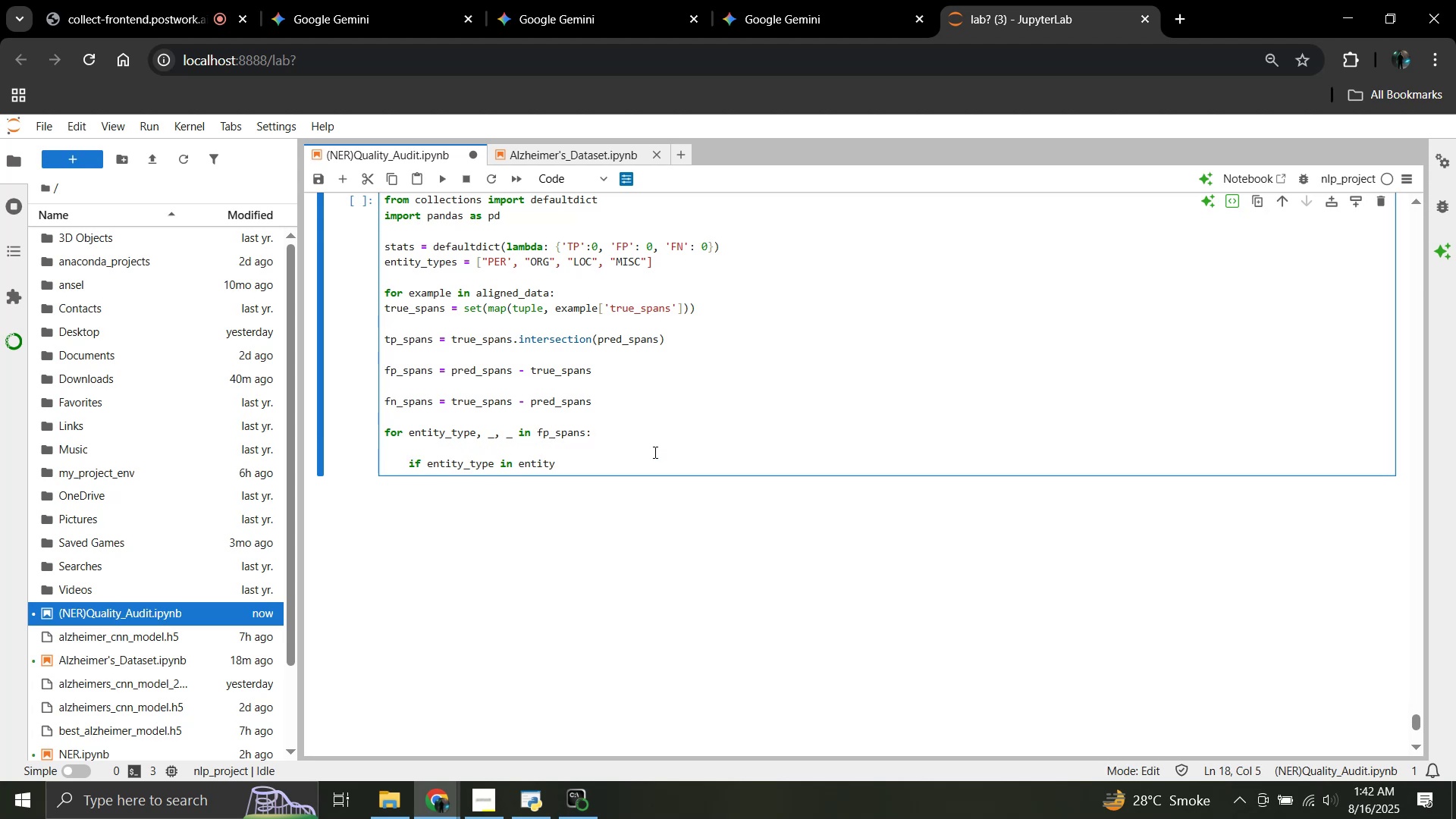 
key(ArrowUp)
 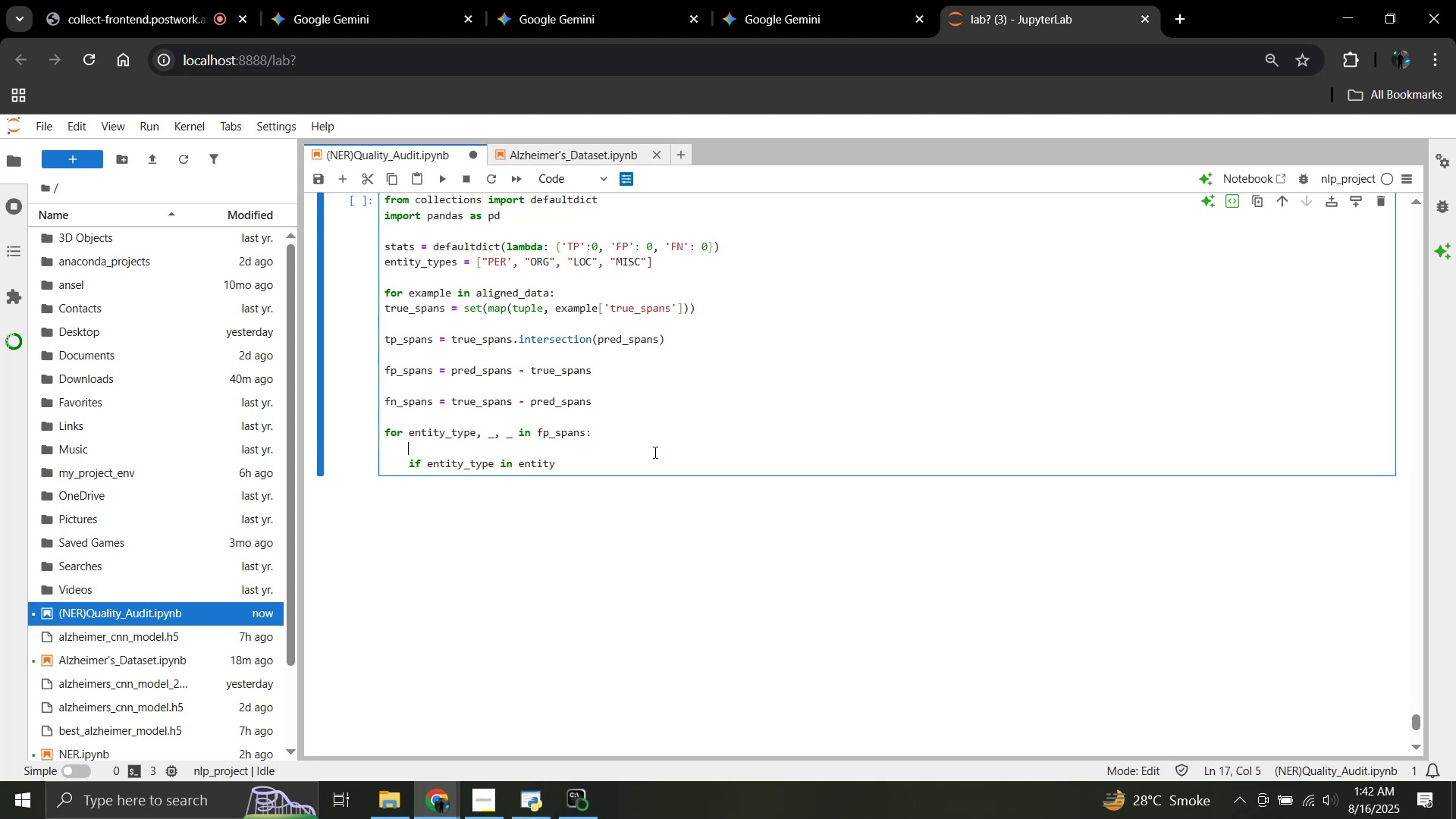 
key(Backspace)
 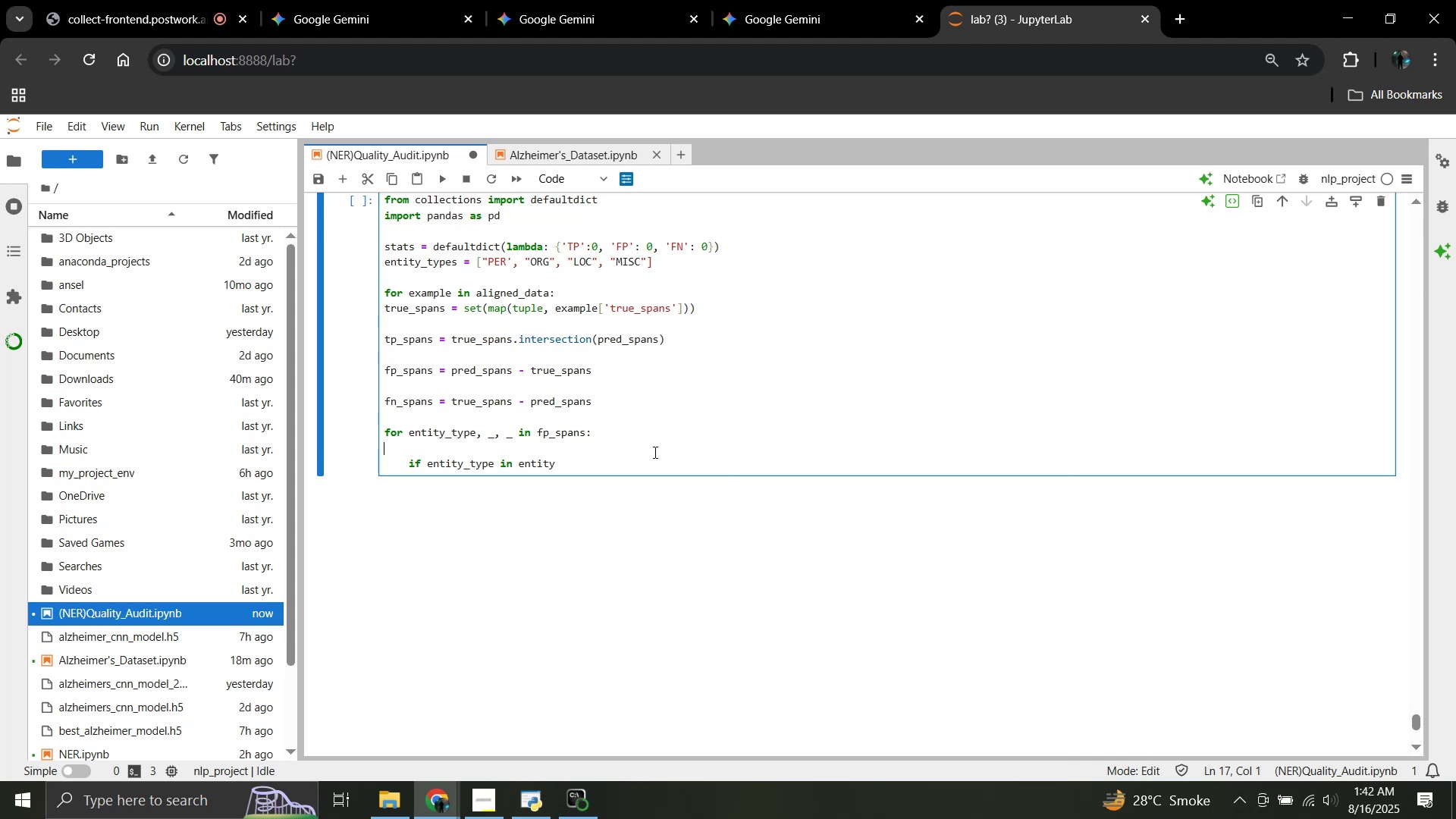 
key(Backspace)
 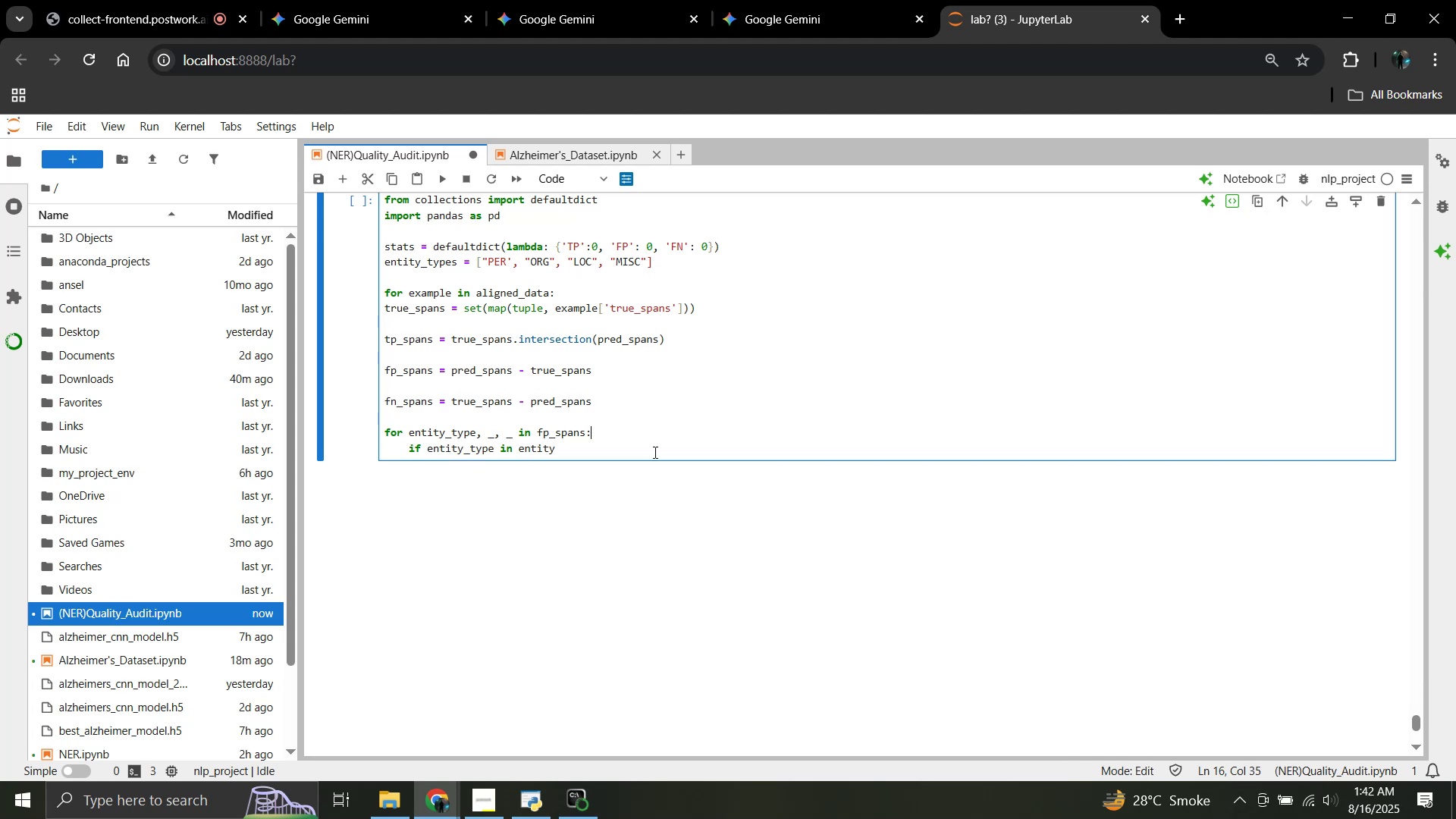 
key(ArrowDown)
 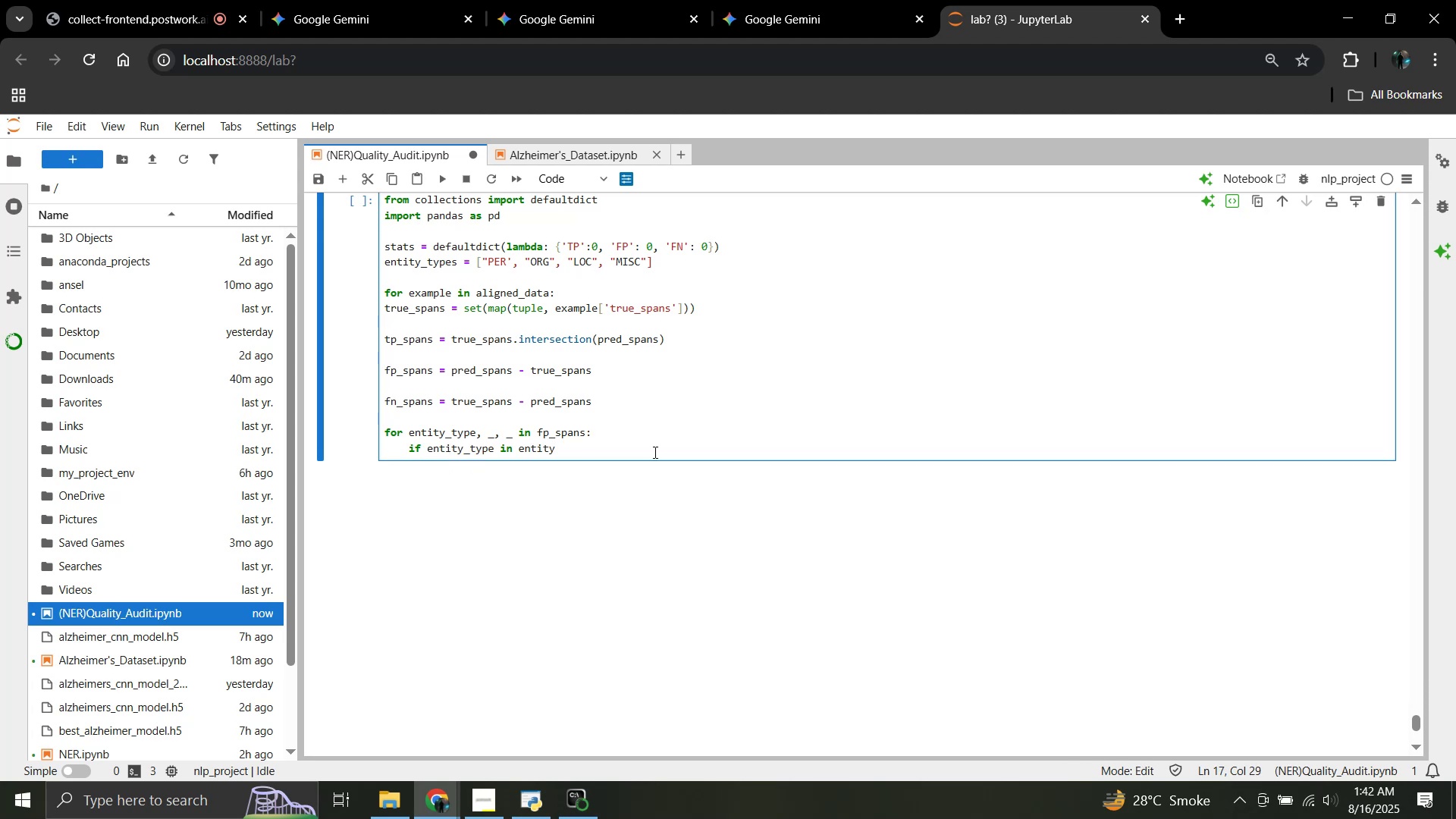 
type(_types:)
 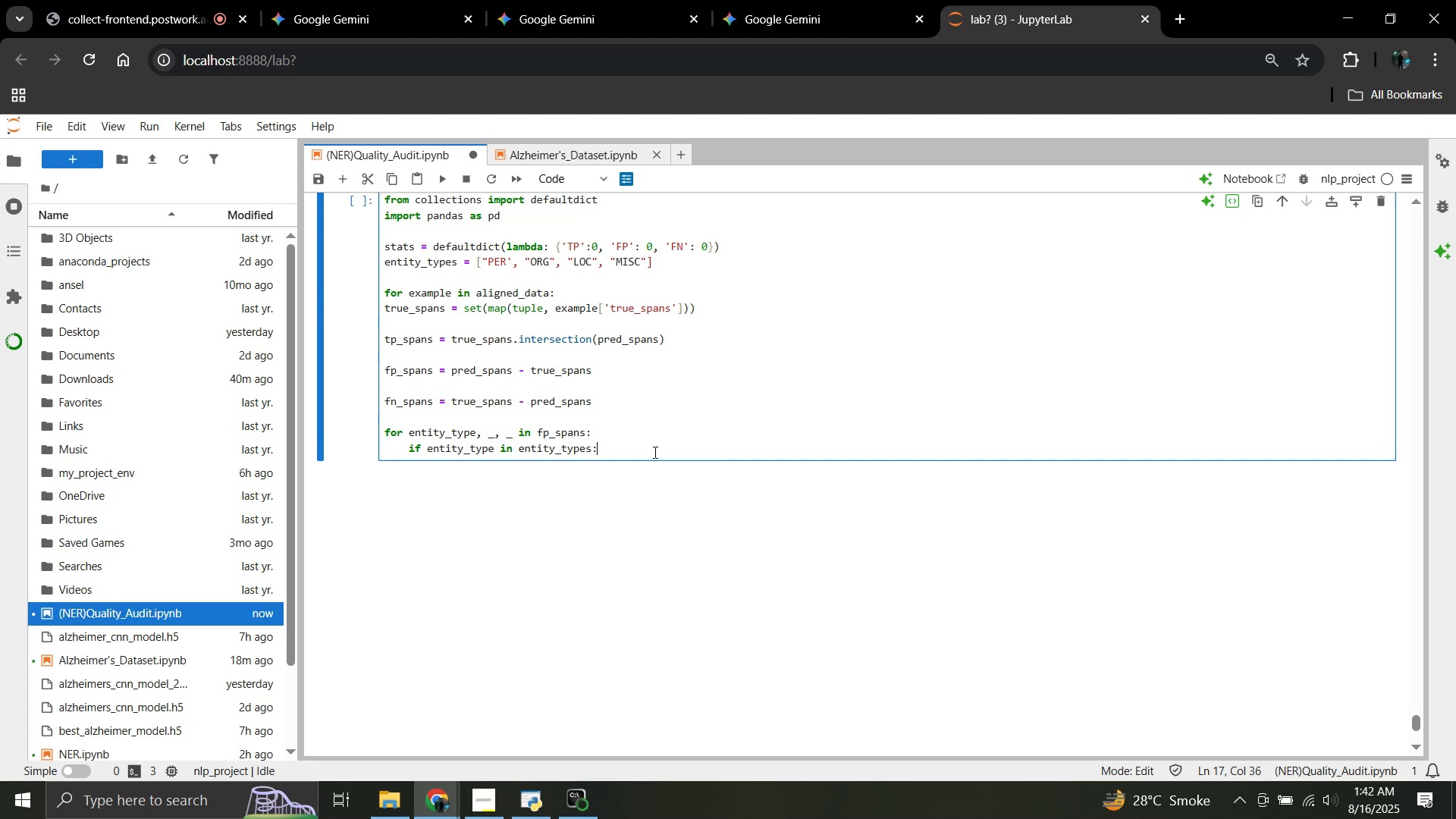 
key(Enter)
 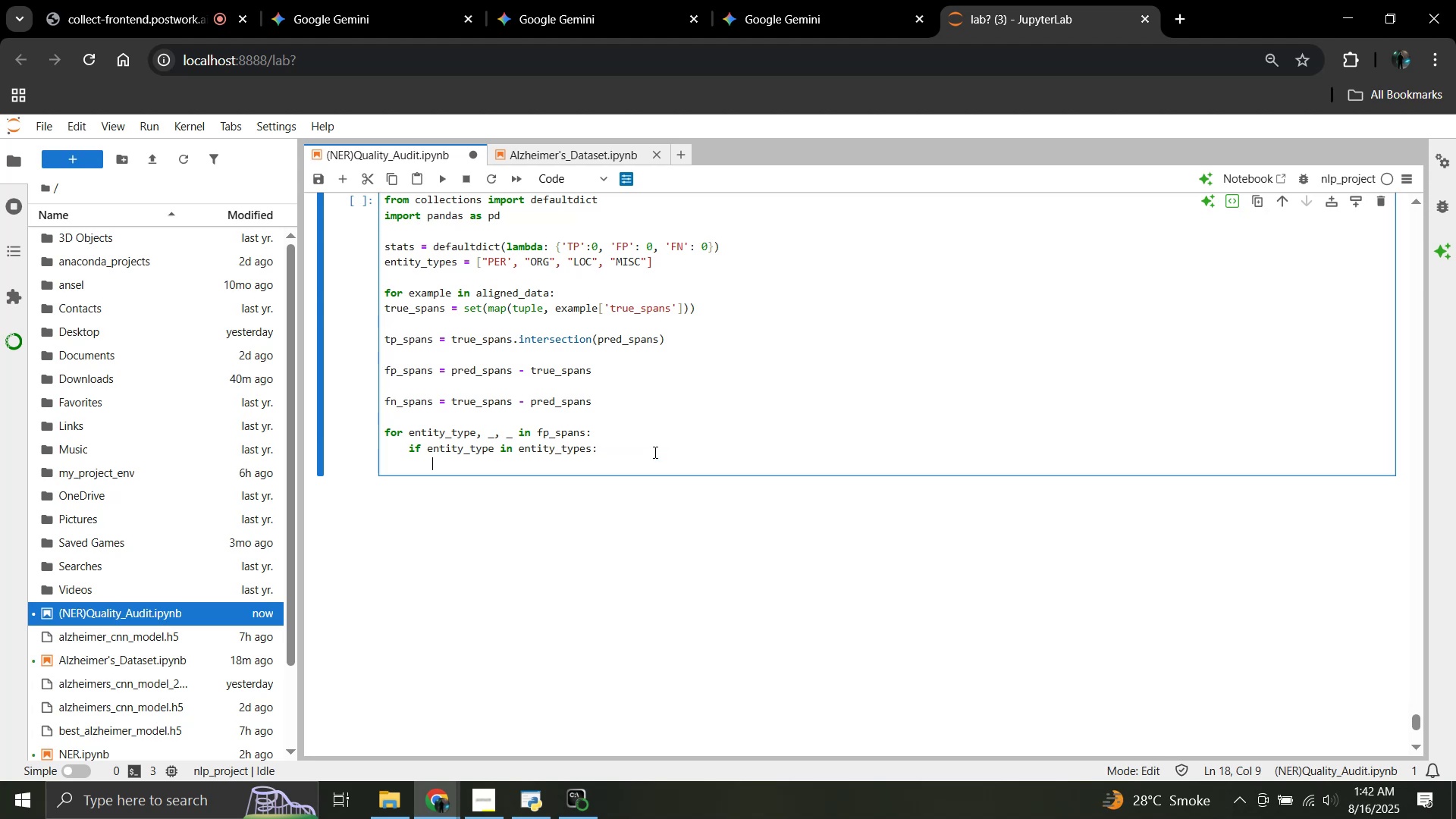 
type(stats[entity_types])
 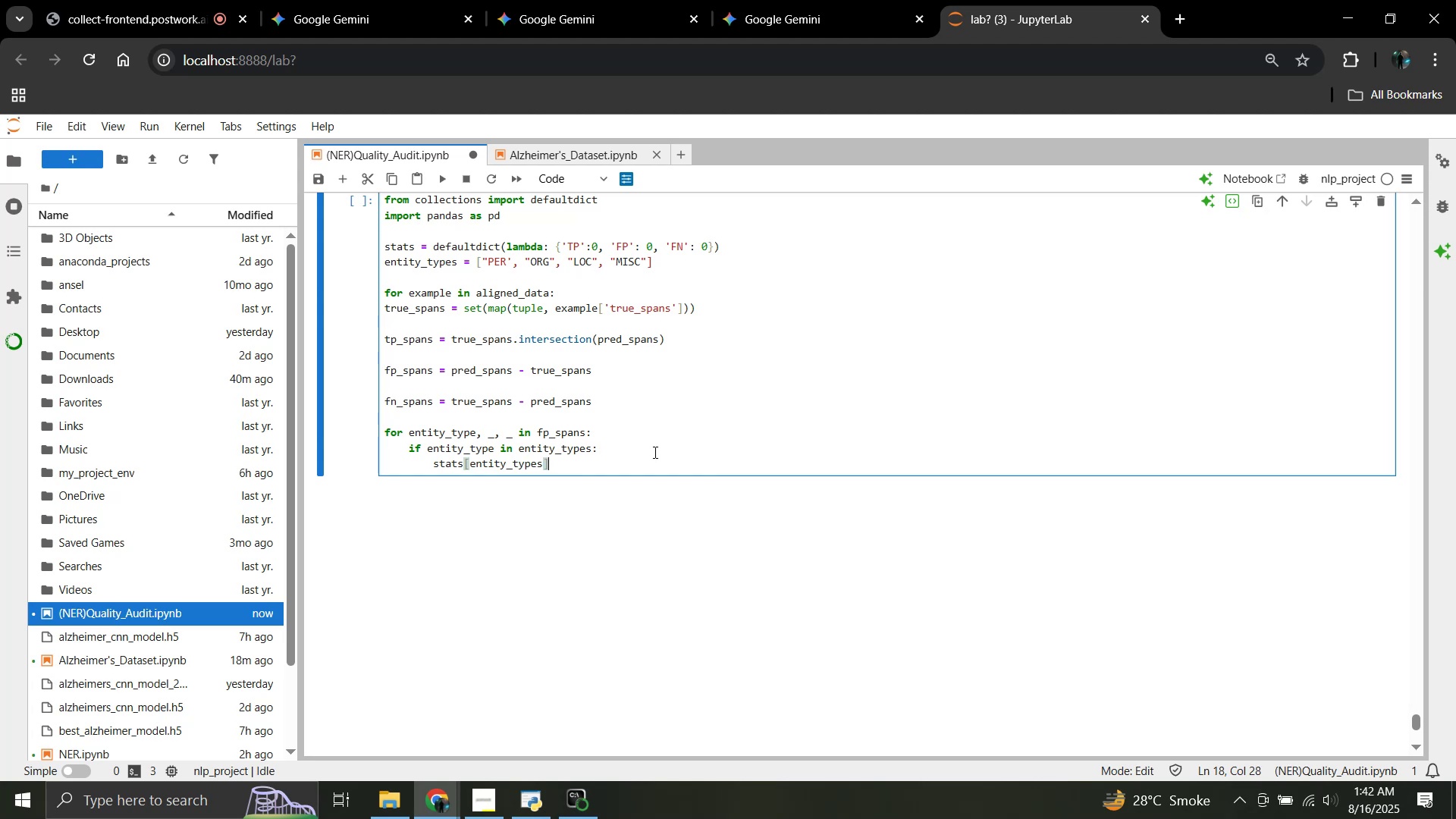 
key(Enter)
 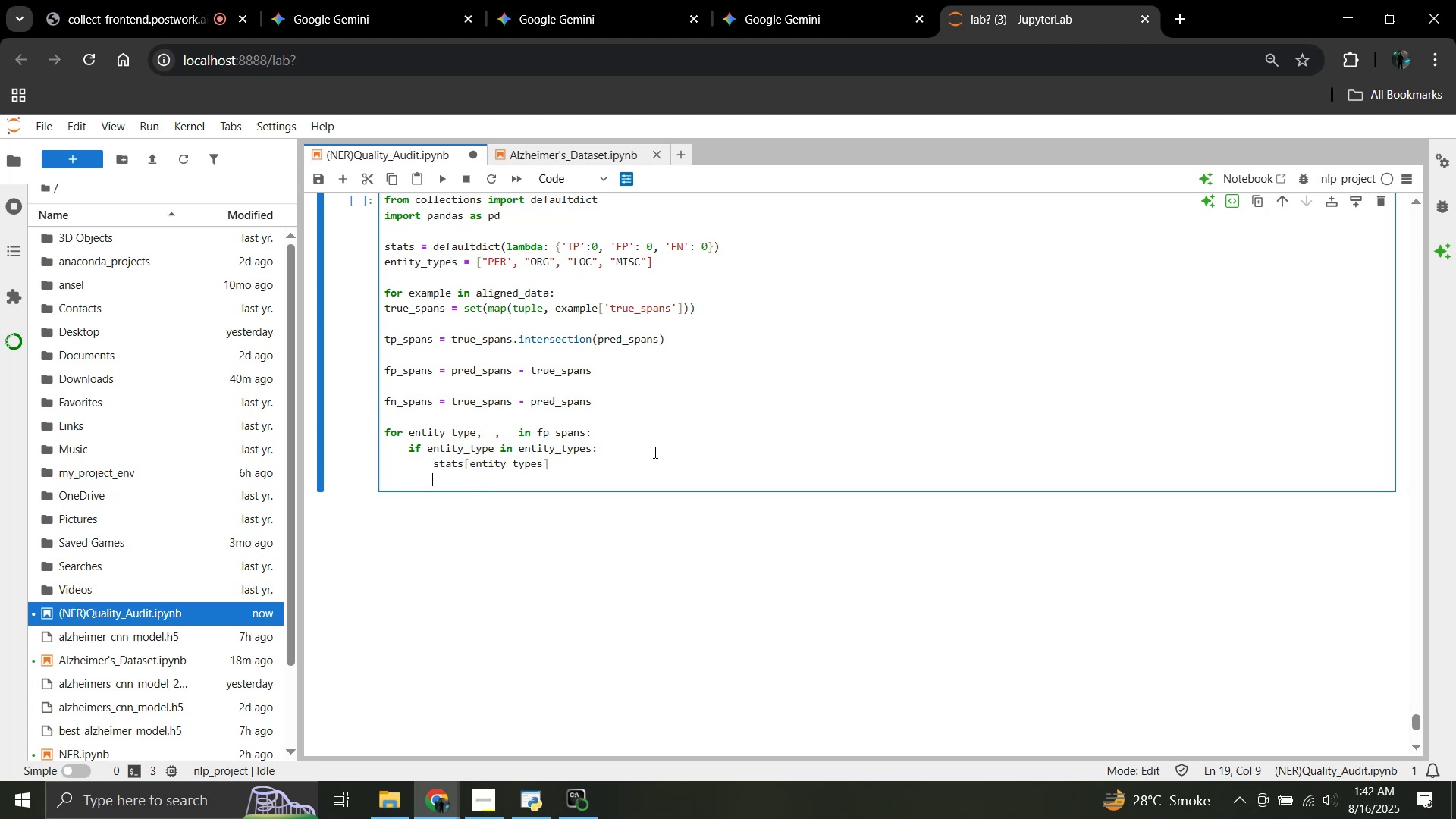 
type(['FP'] += 1)
 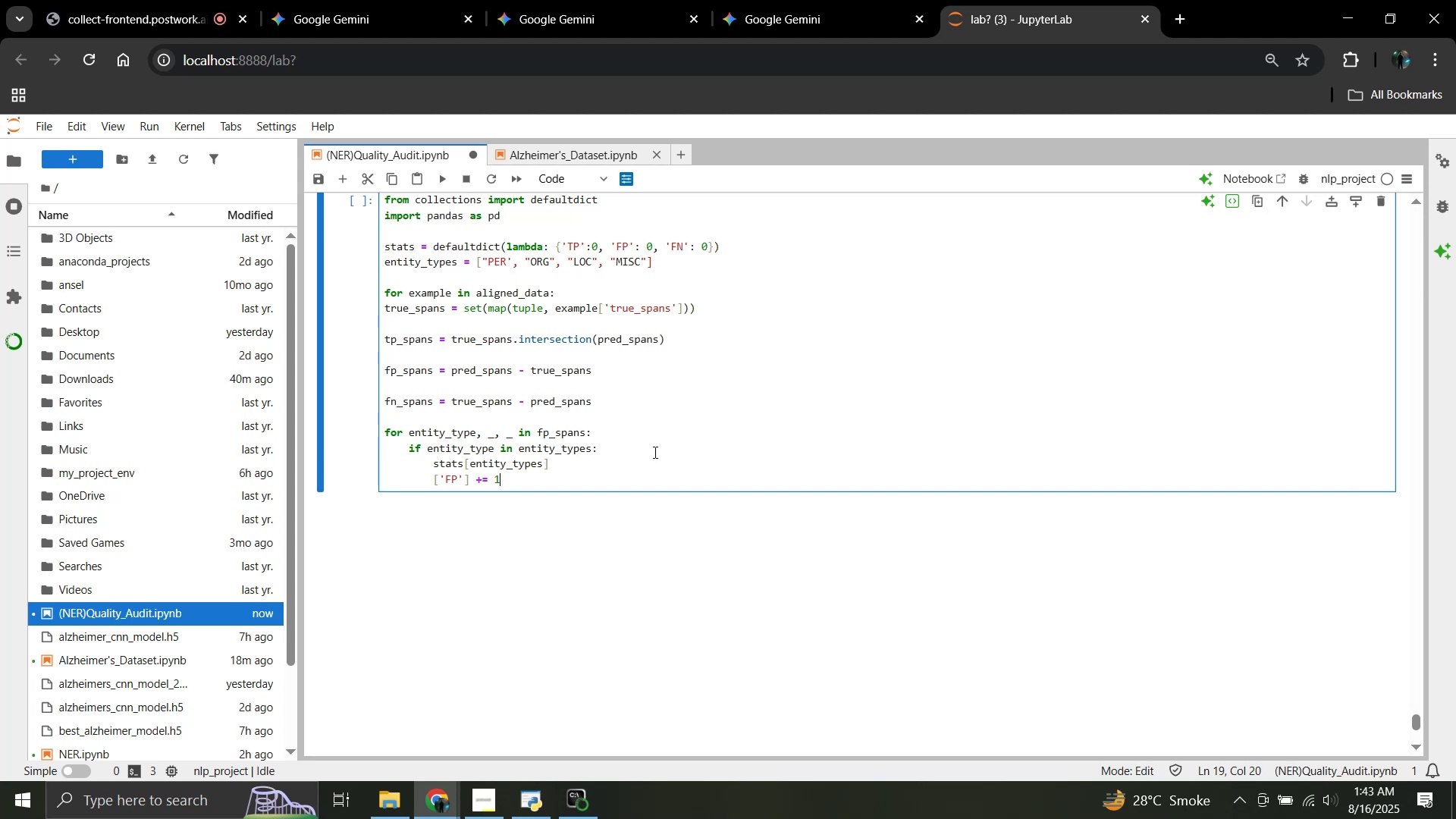 
key(Enter)
 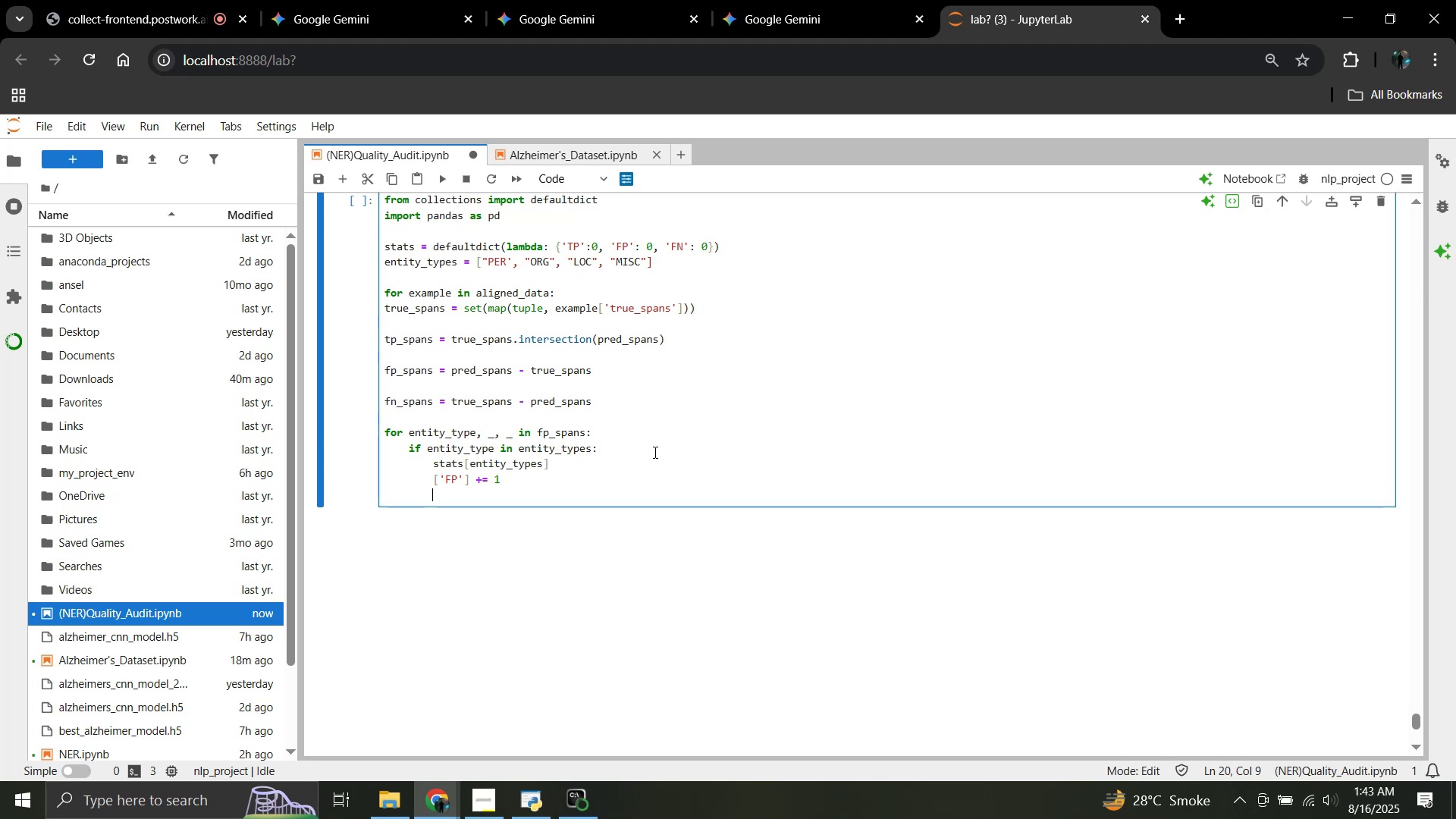 
key(Enter)
 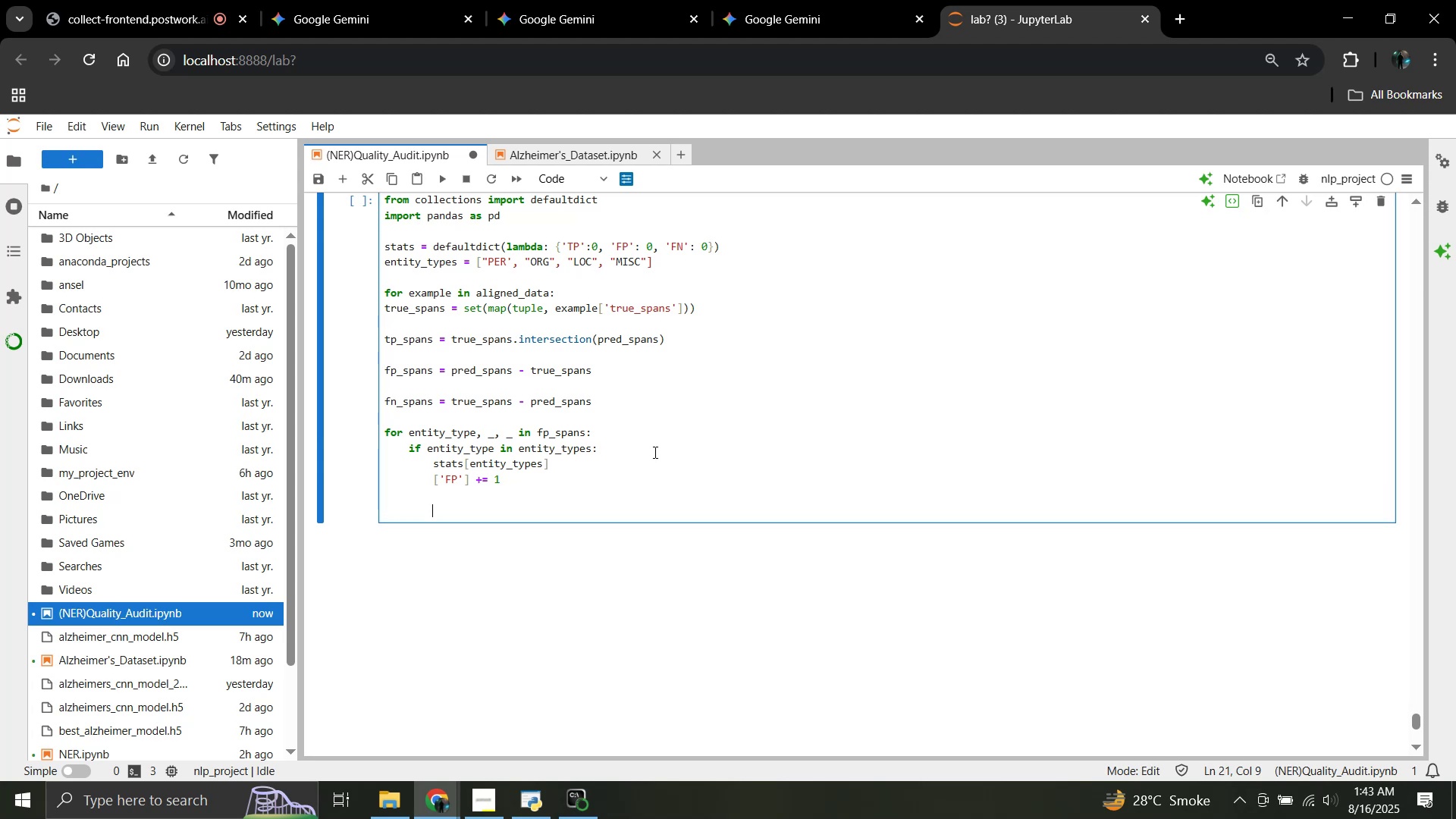 
key(Backspace)
key(Backspace)
type(for)
 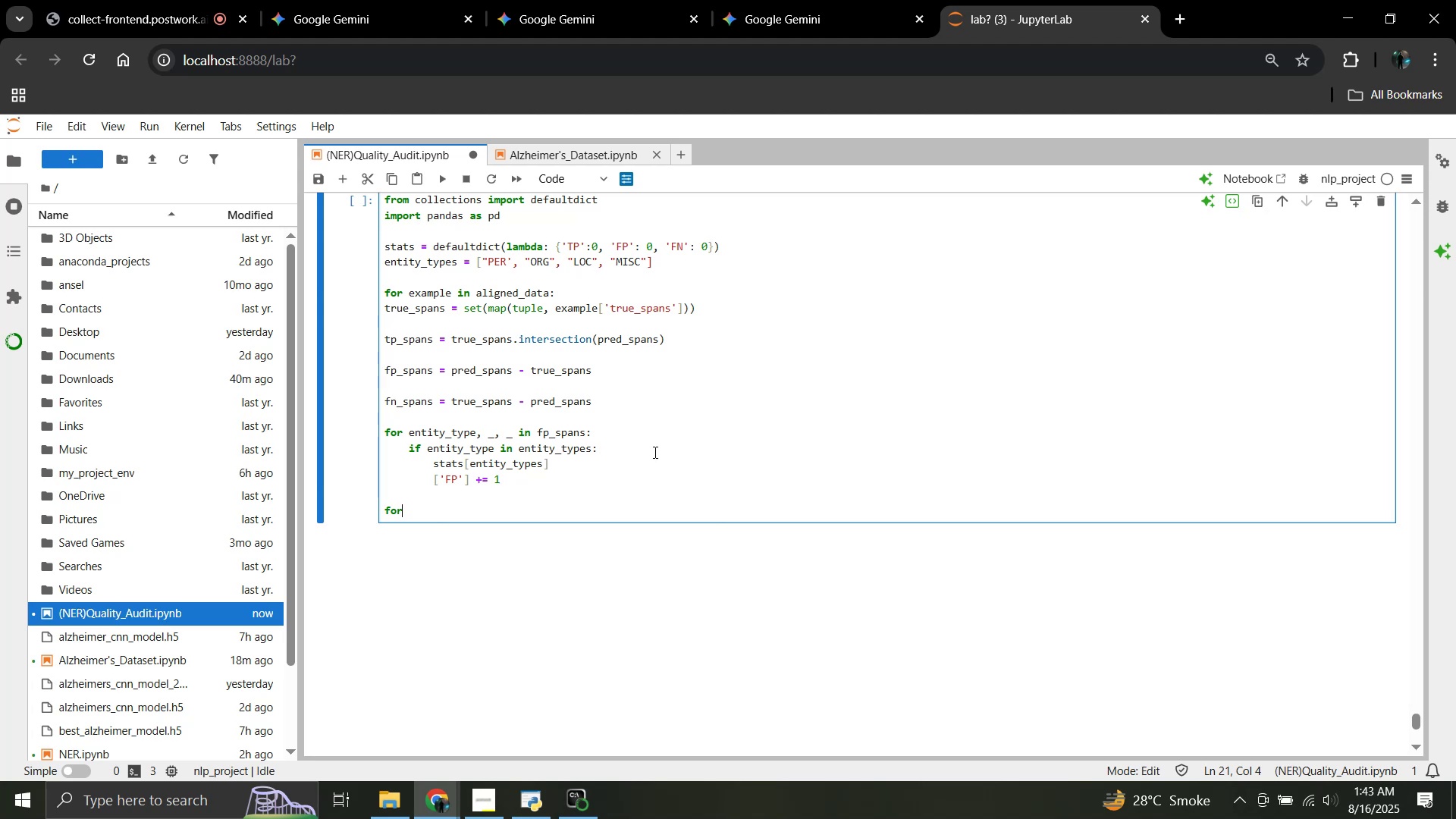 
wait(7.13)
 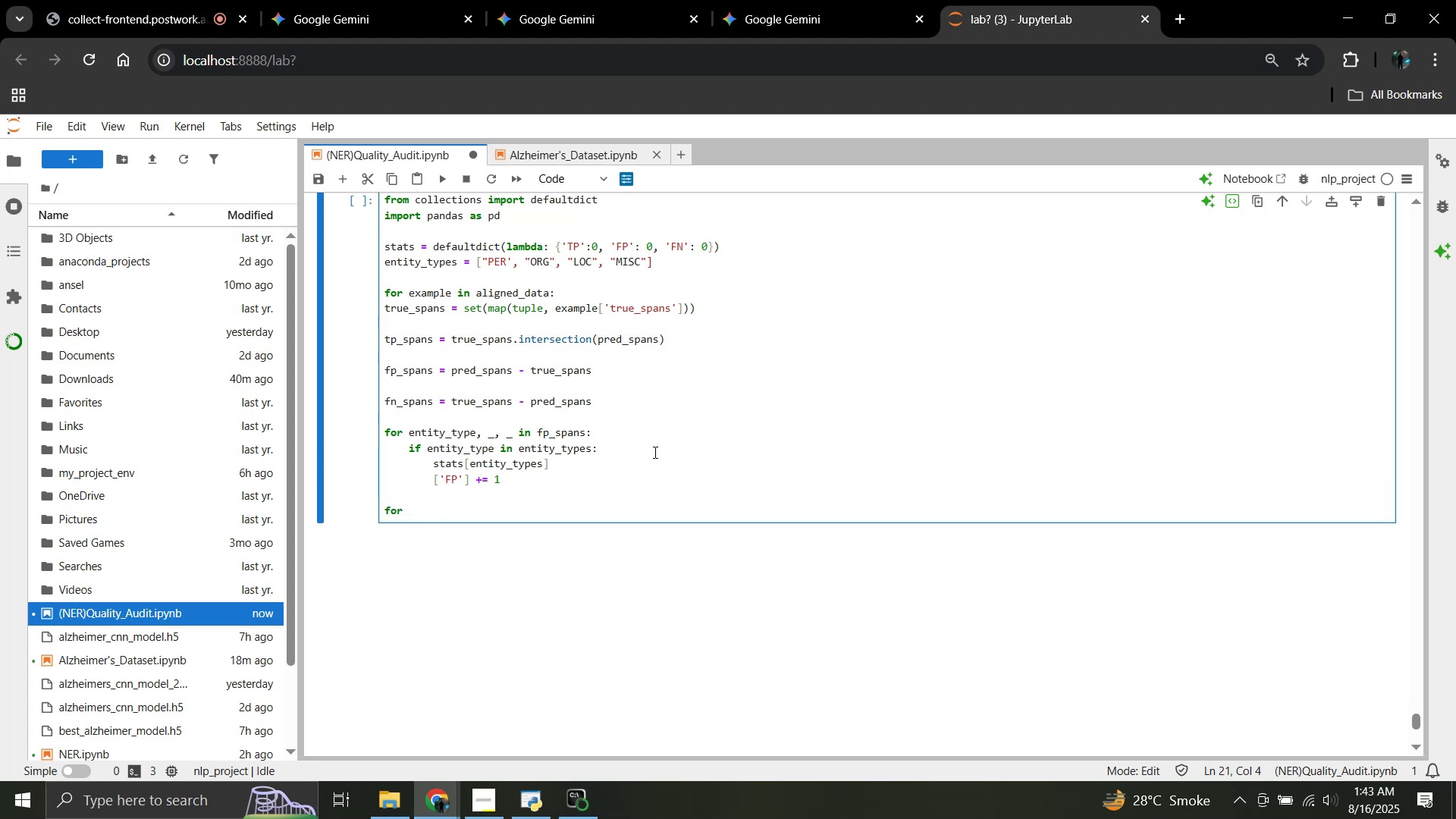 
type( entity_type, +)
key(Backspace)
type(_)
 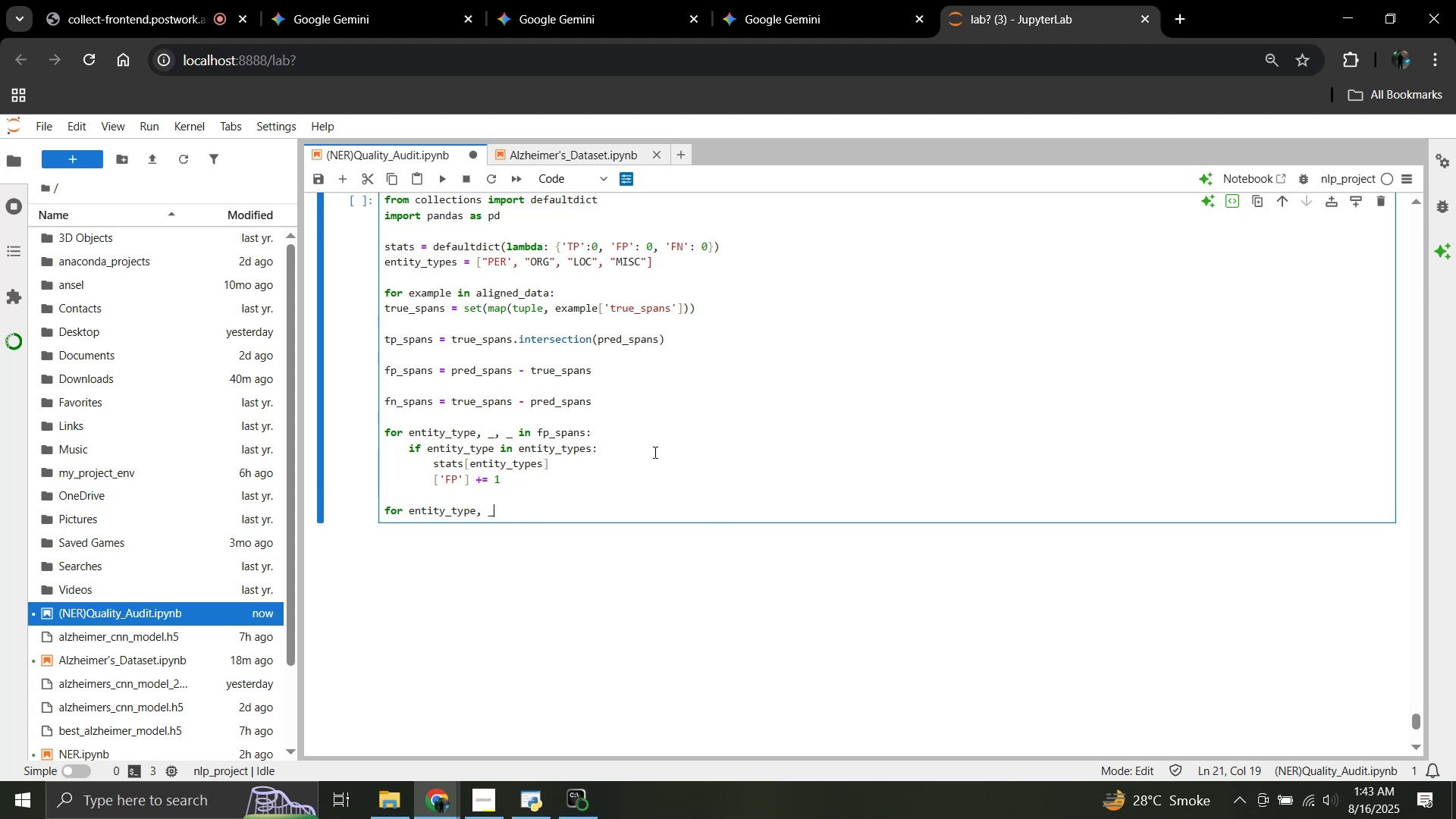 
type(, _in)
 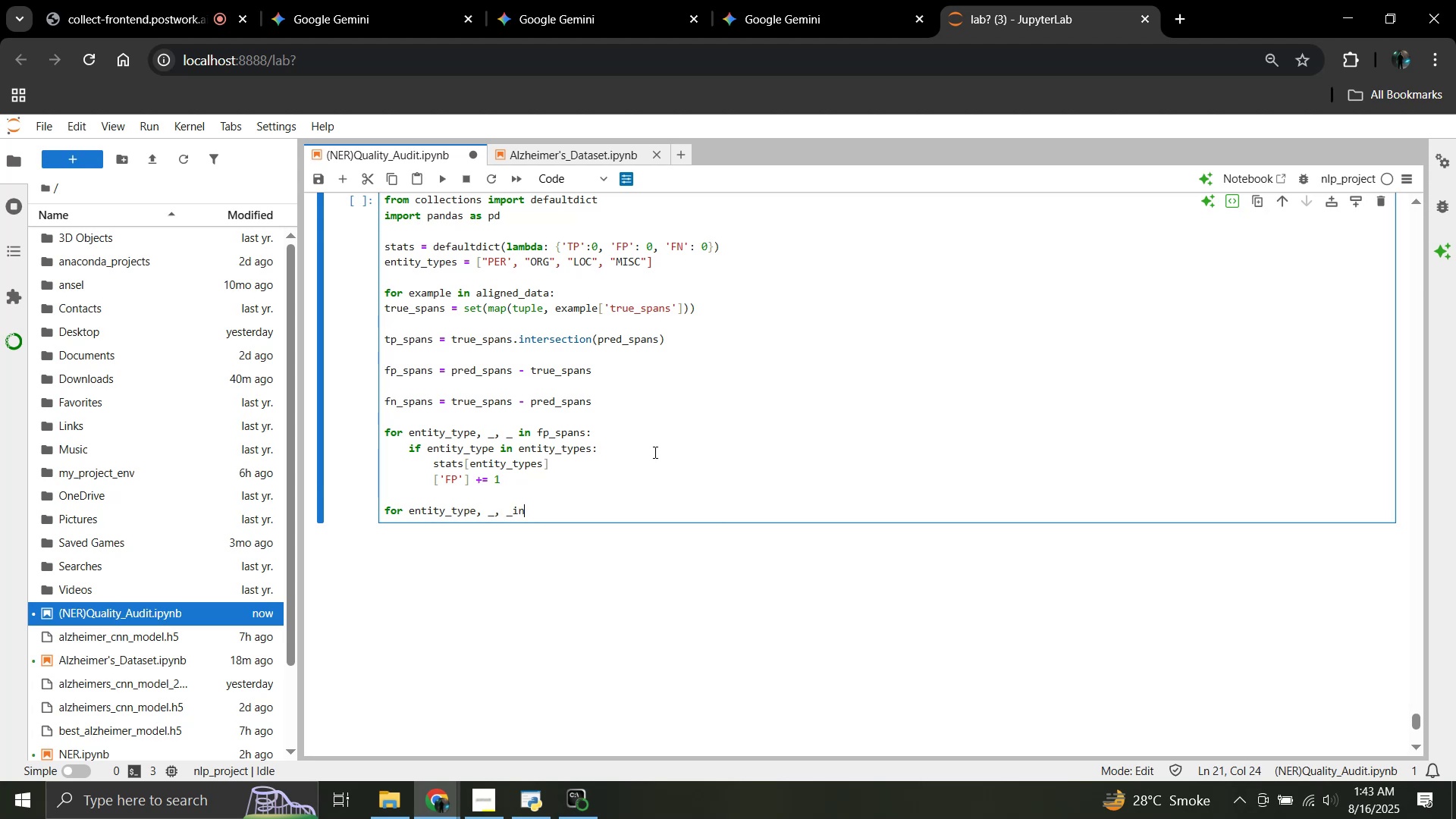 
type( fn_spans)
 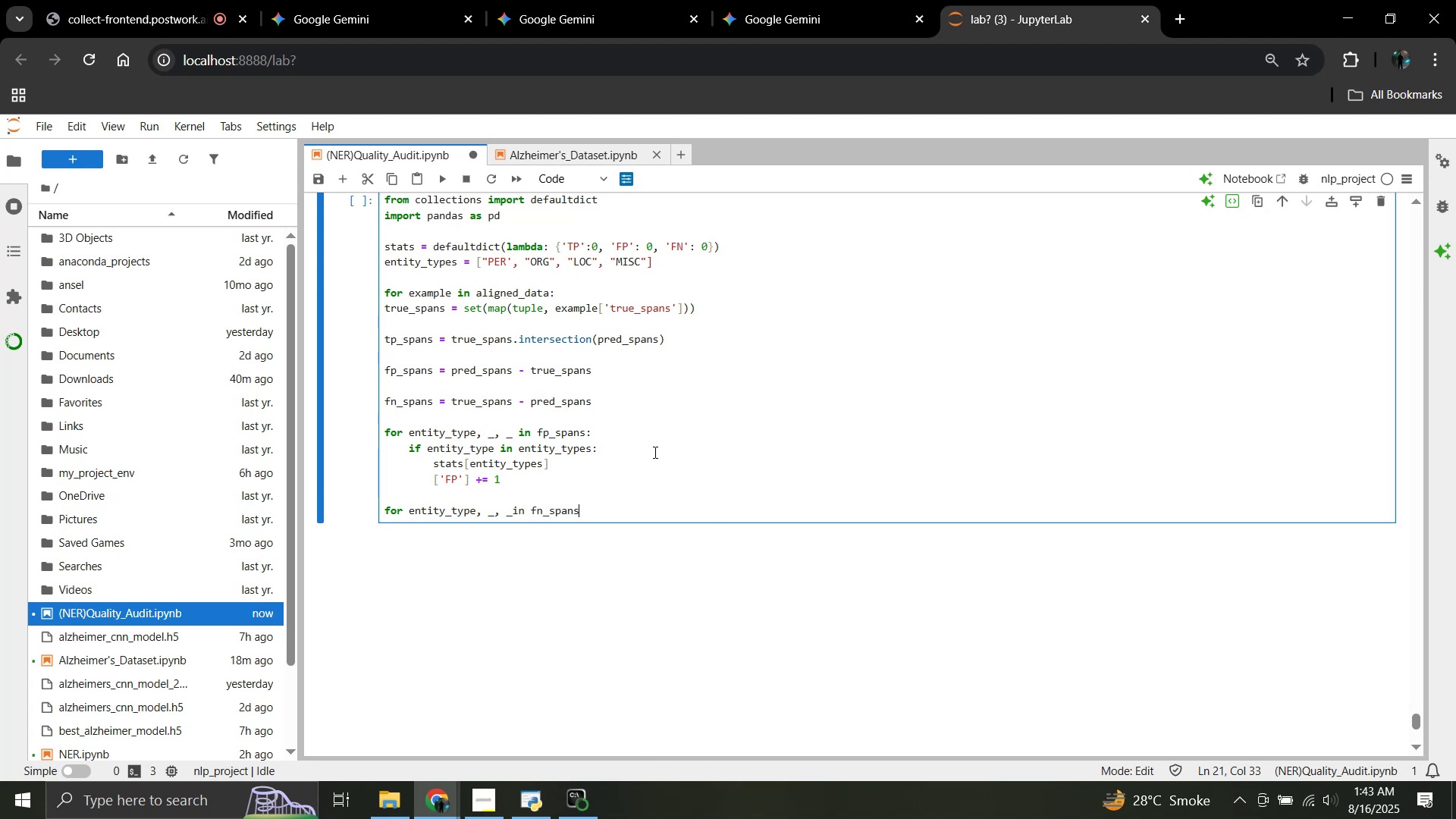 
key(Shift+L)
 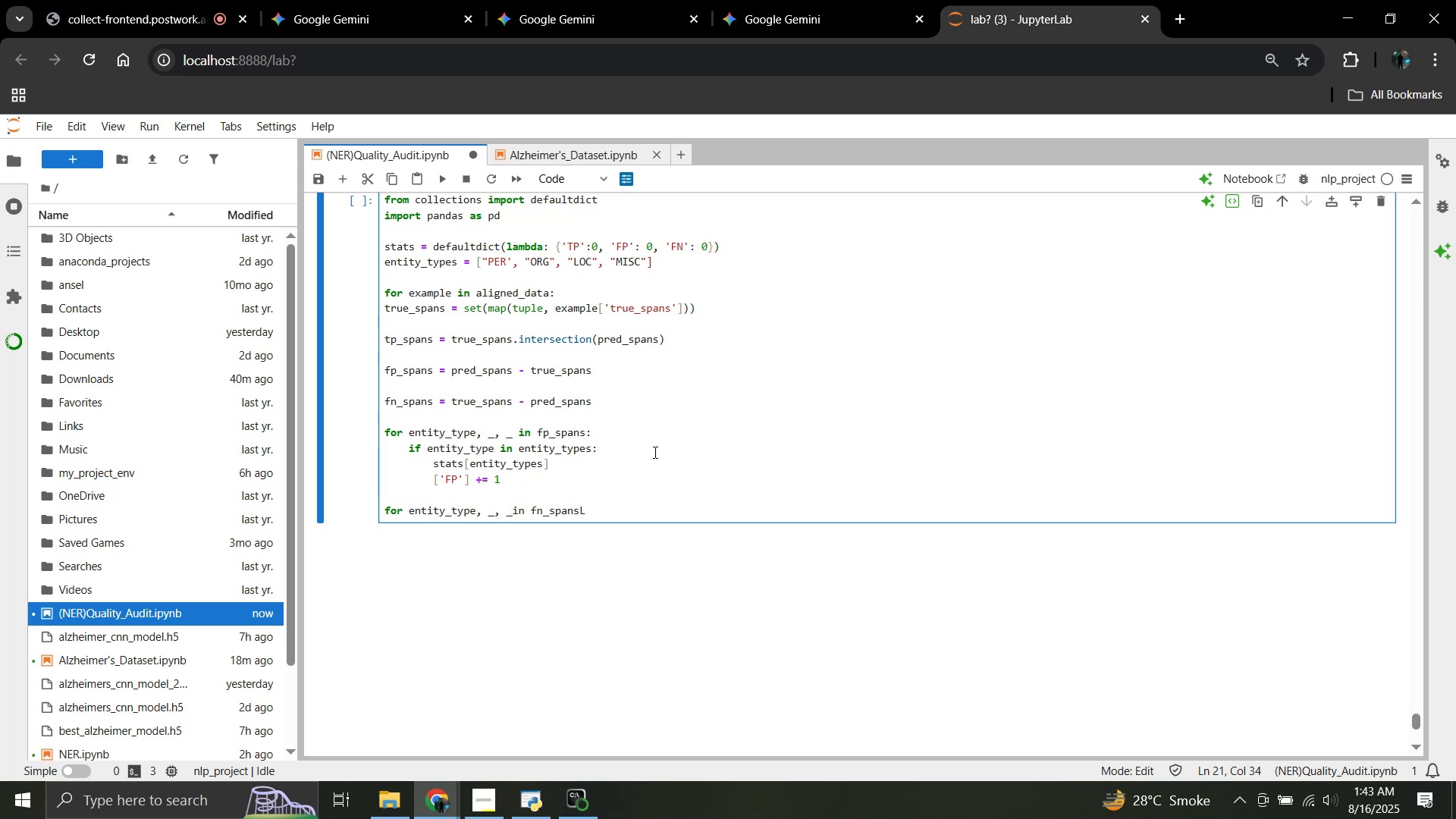 
key(Backspace)
 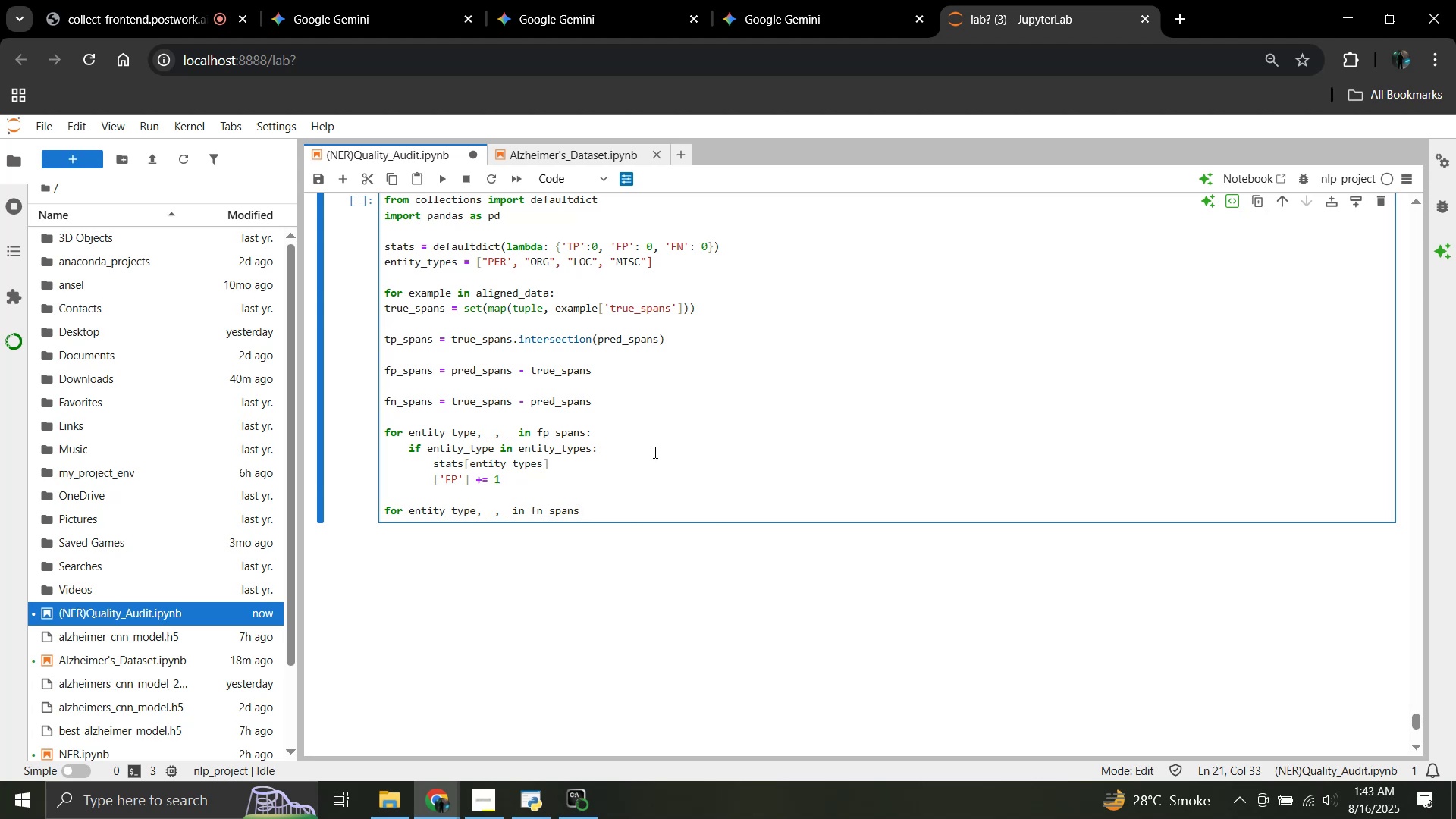 
key(Shift+Semicolon)
 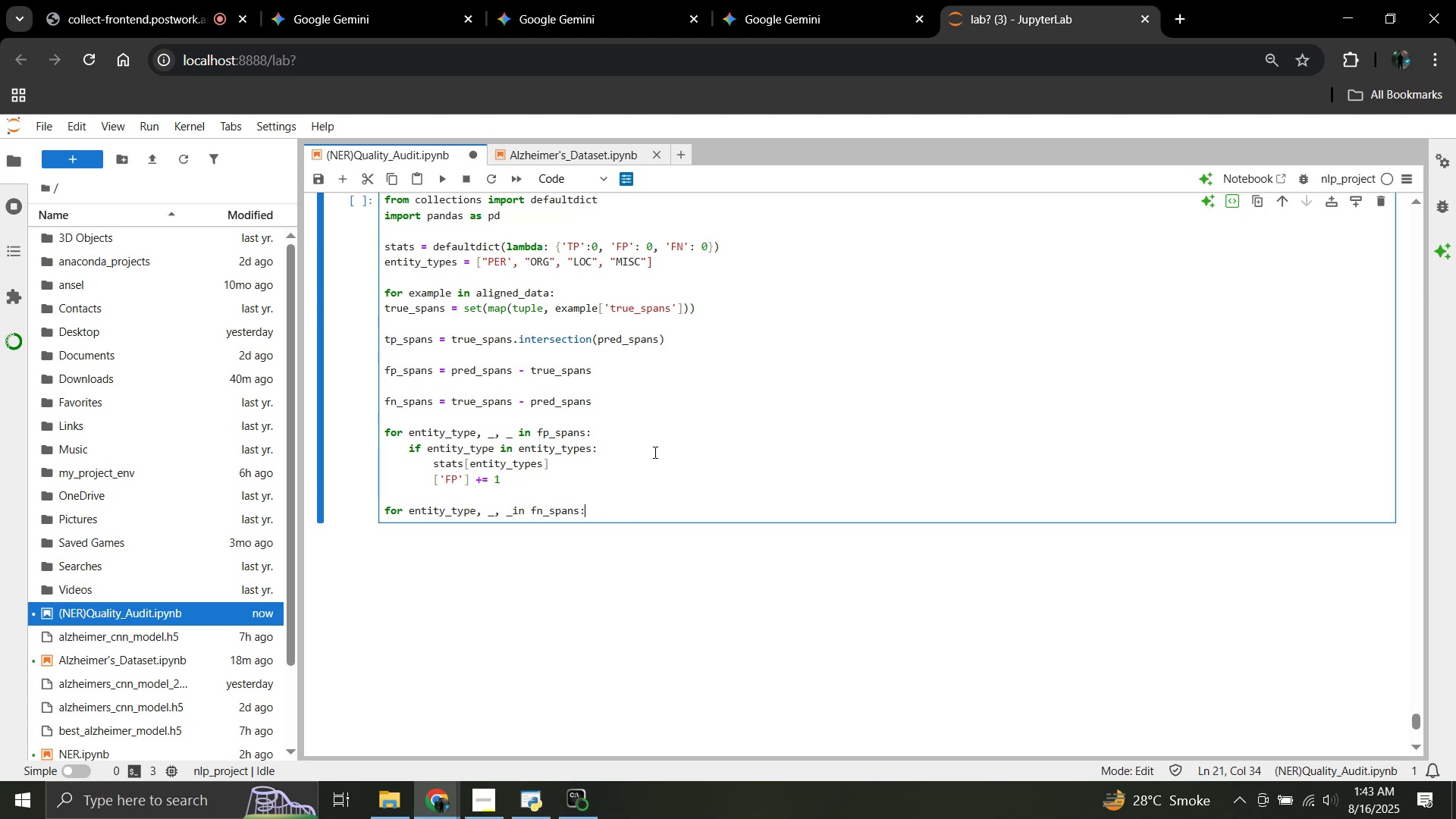 
hold_key(key=ArrowLeft, duration=0.75)
 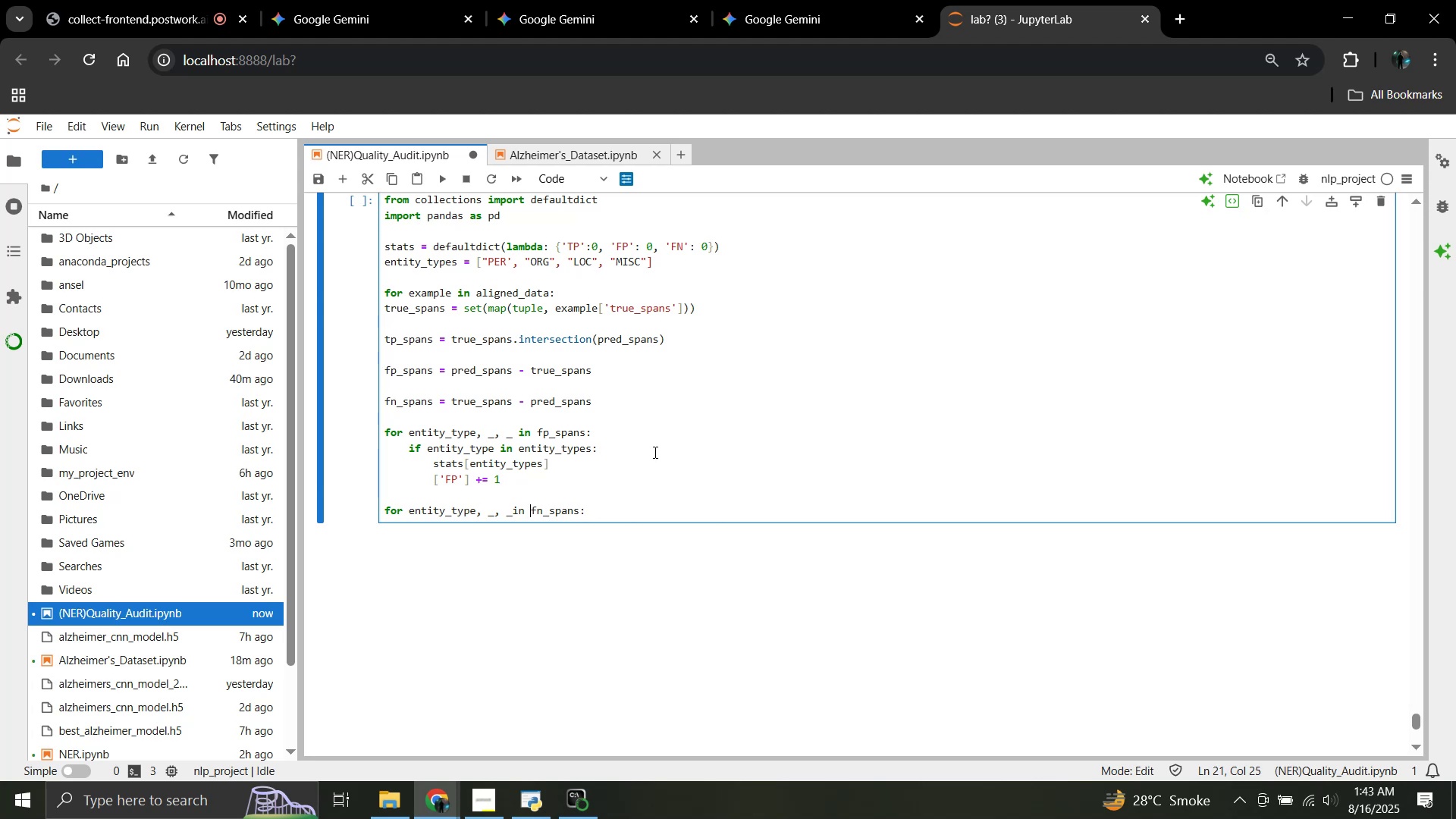 
key(ArrowLeft)
 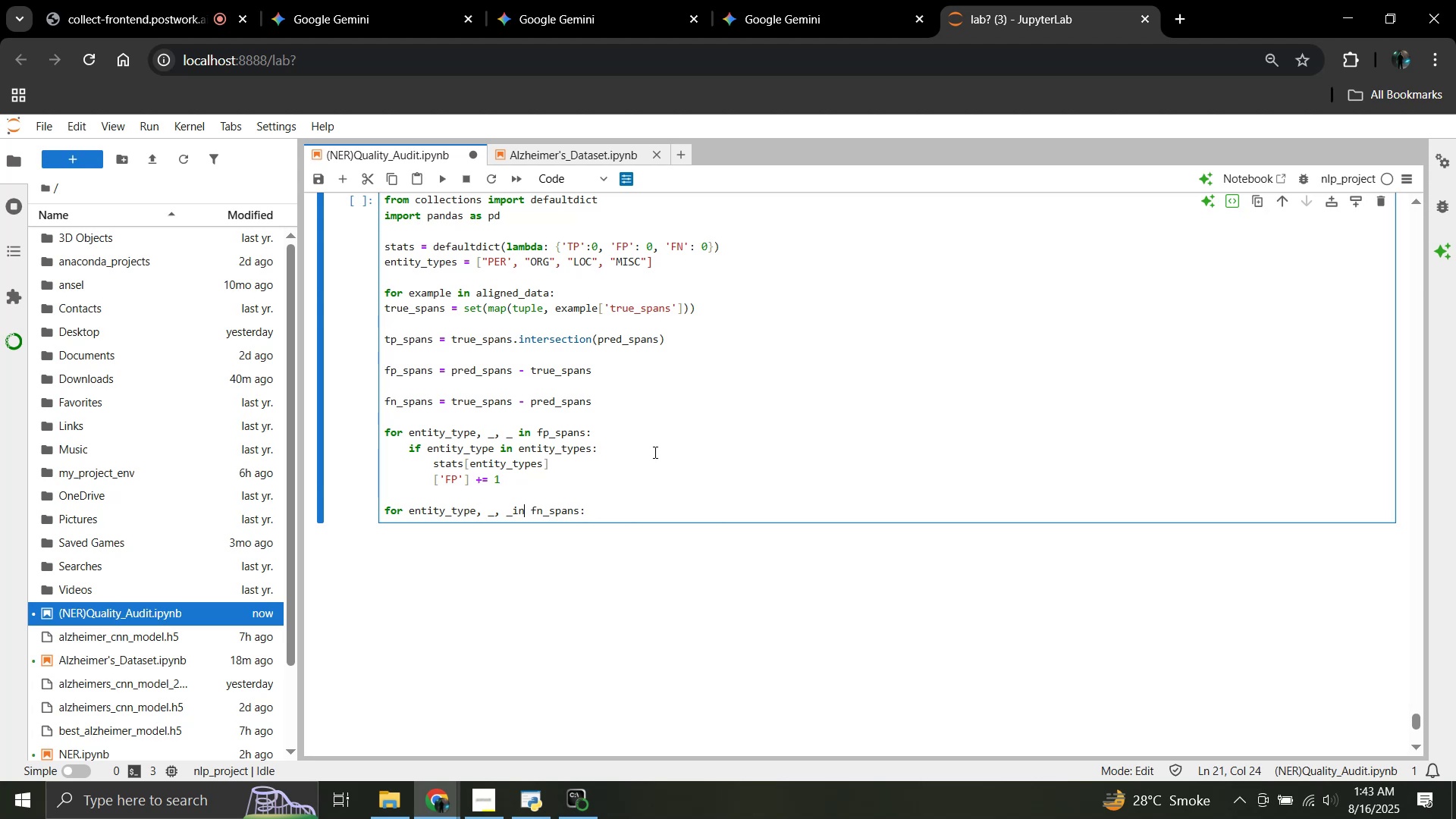 
key(ArrowLeft)
 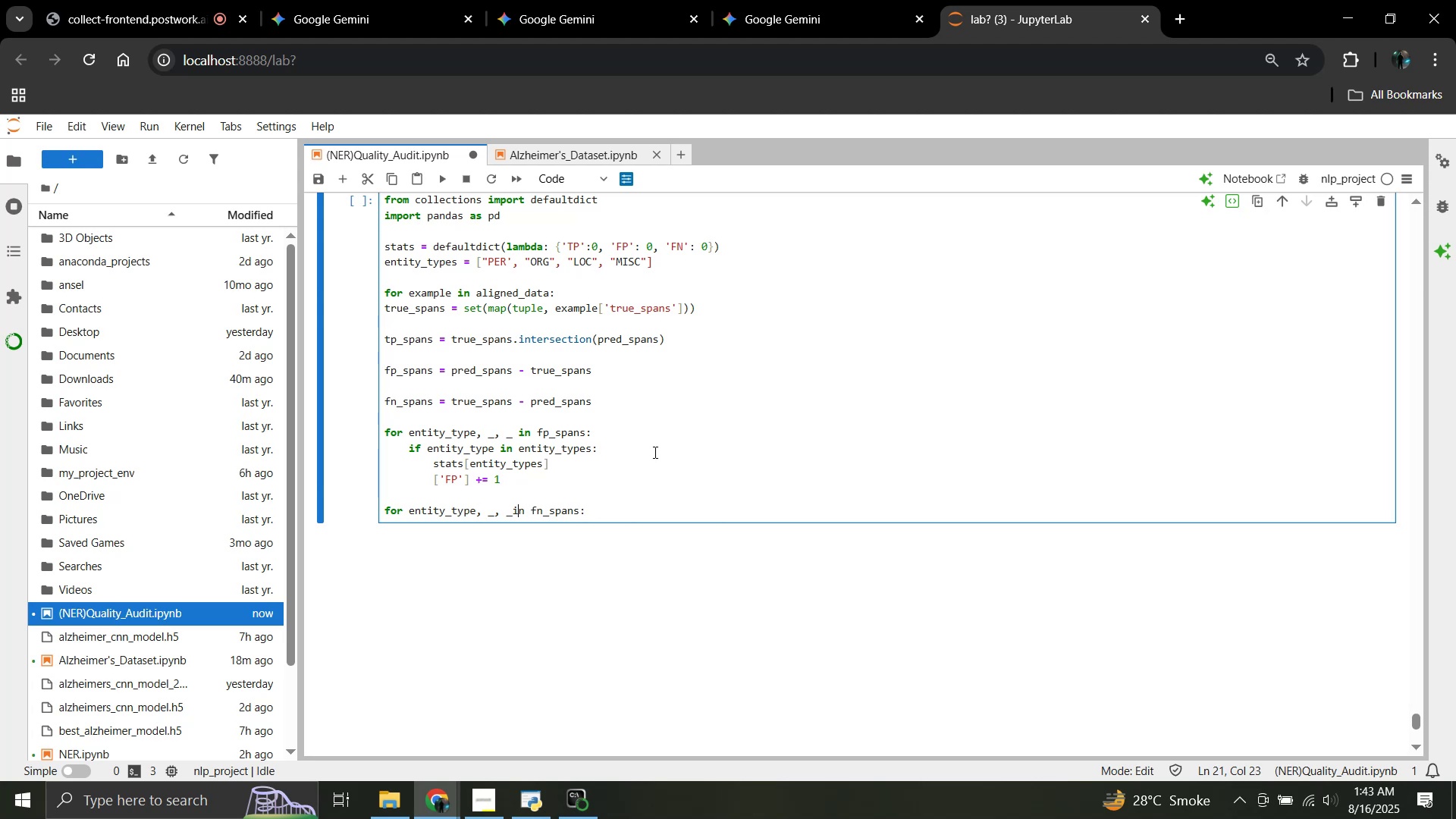 
key(ArrowLeft)
 